 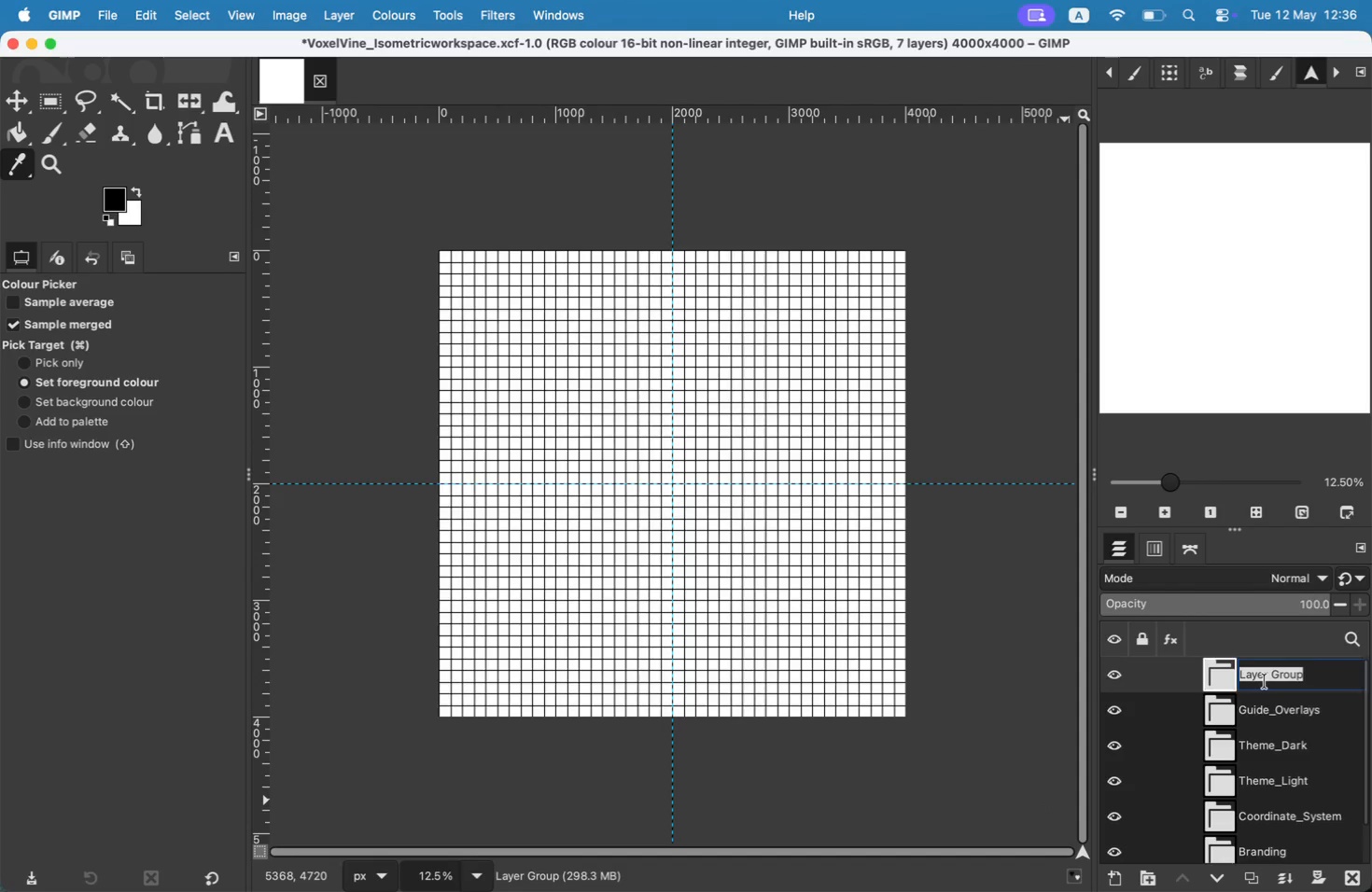 
type(Grid-sysyem)
 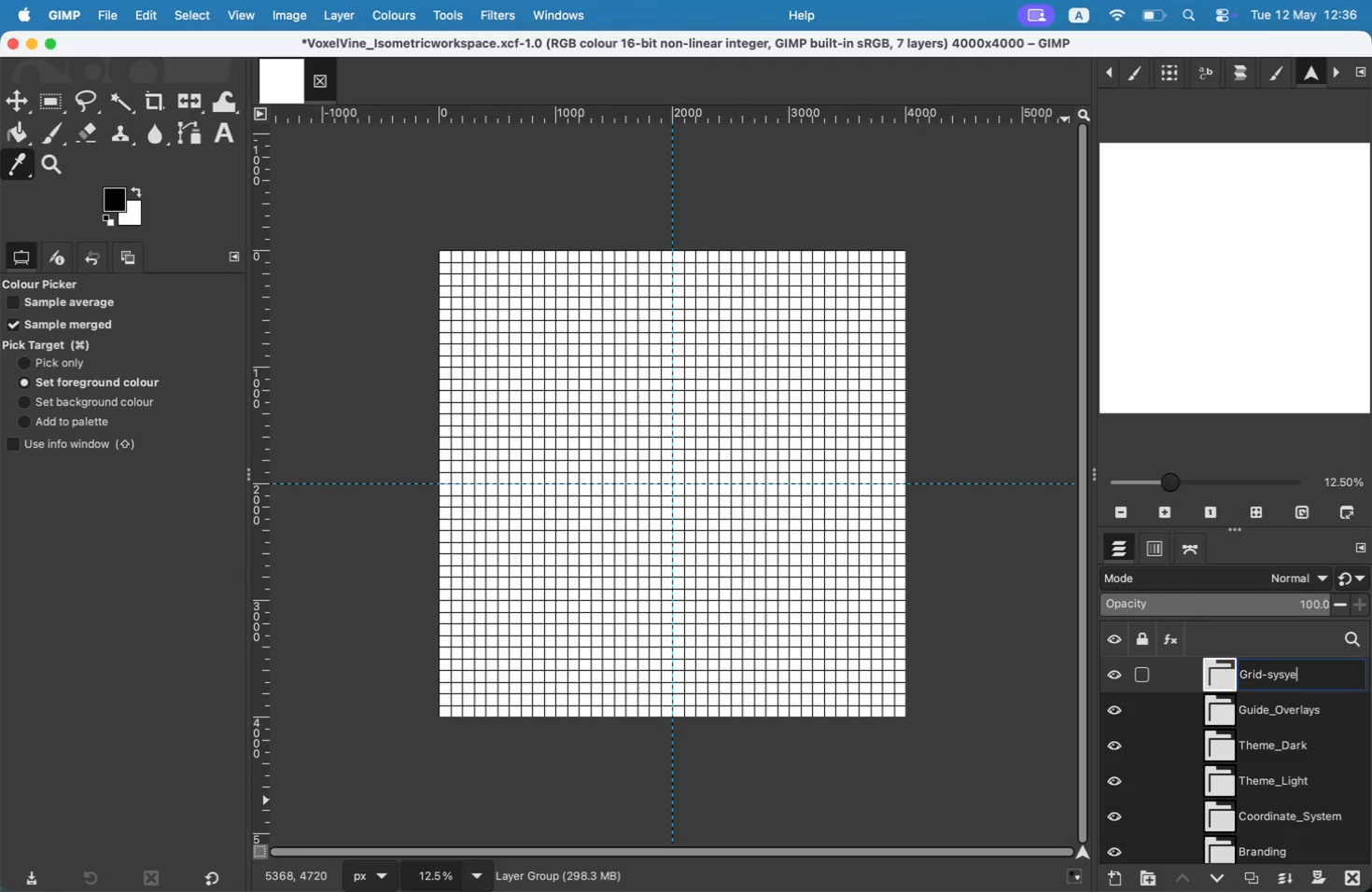 
hold_key(key=CapsLock, duration=0.34)
 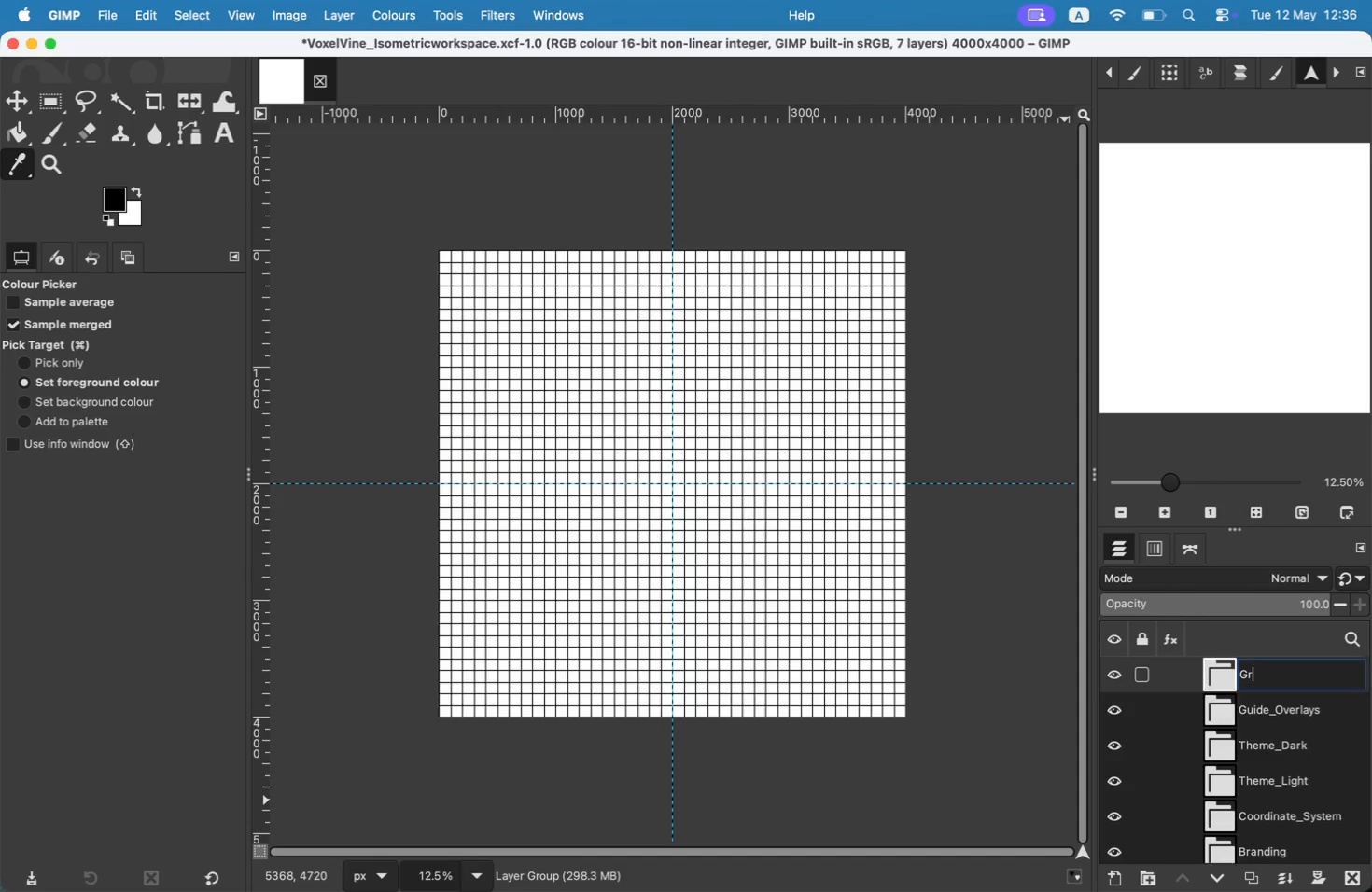 
hold_key(key=CapsLock, duration=0.32)
 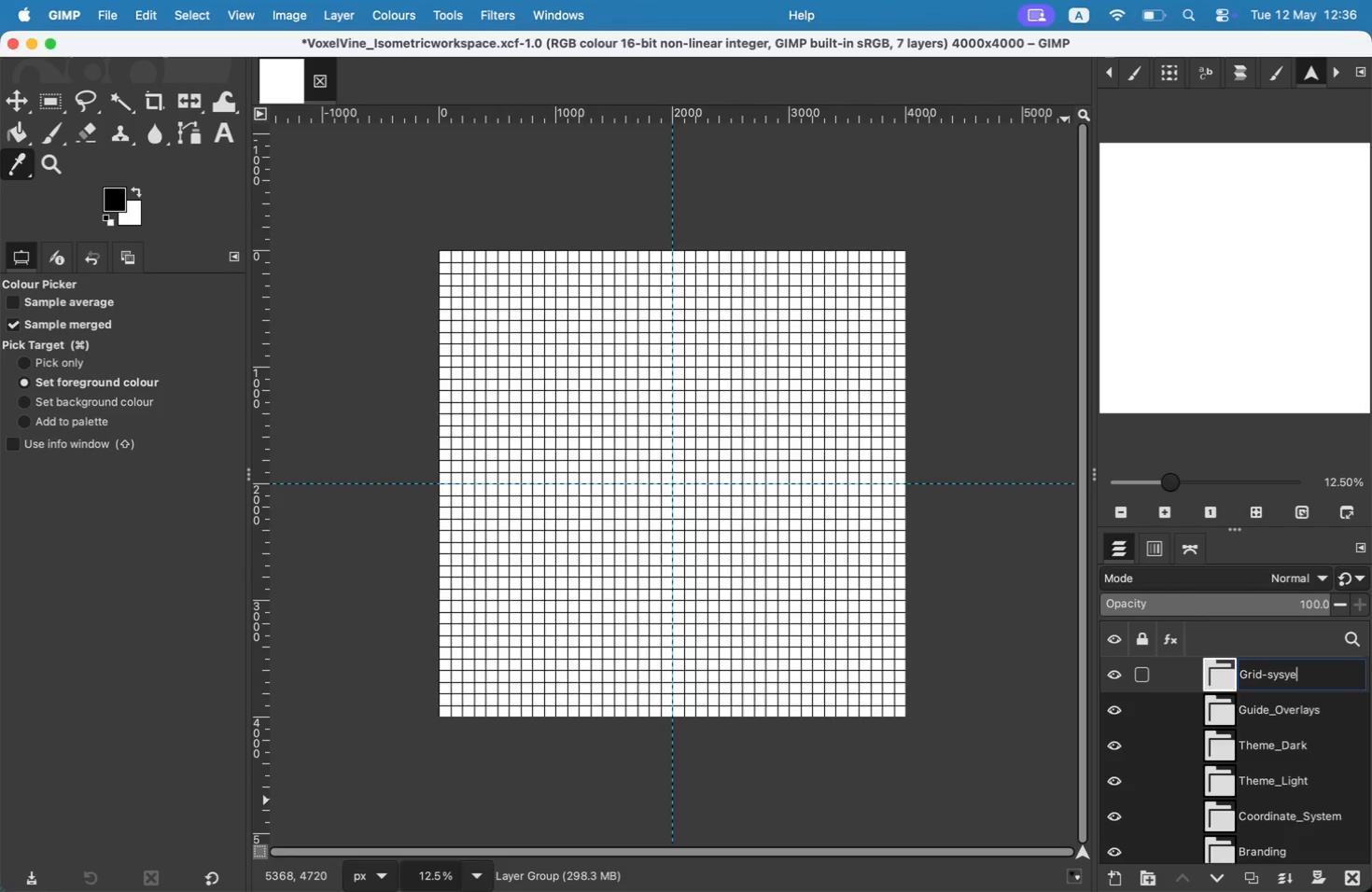 
key(ArrowLeft)
 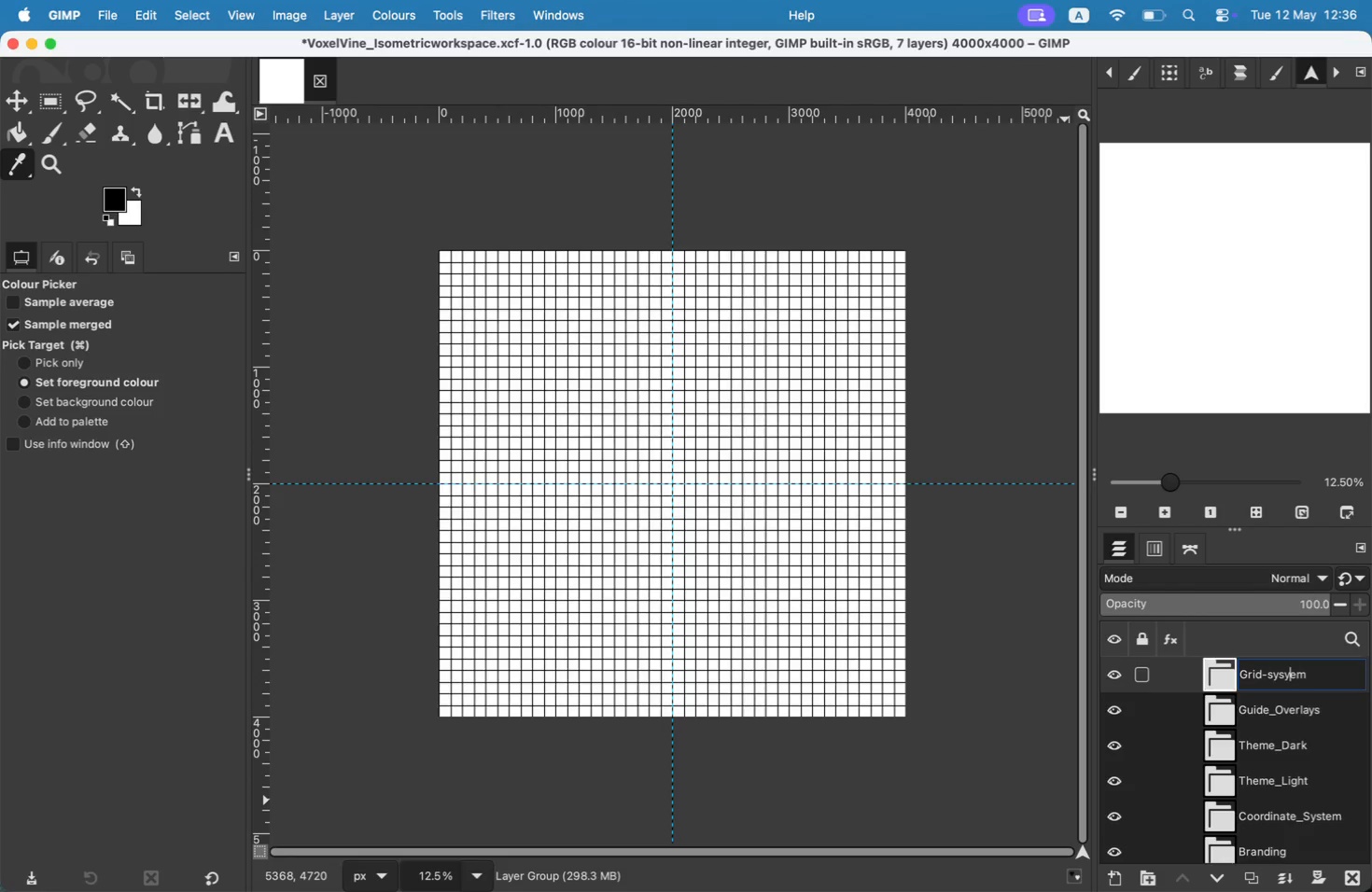 
key(ArrowLeft)
 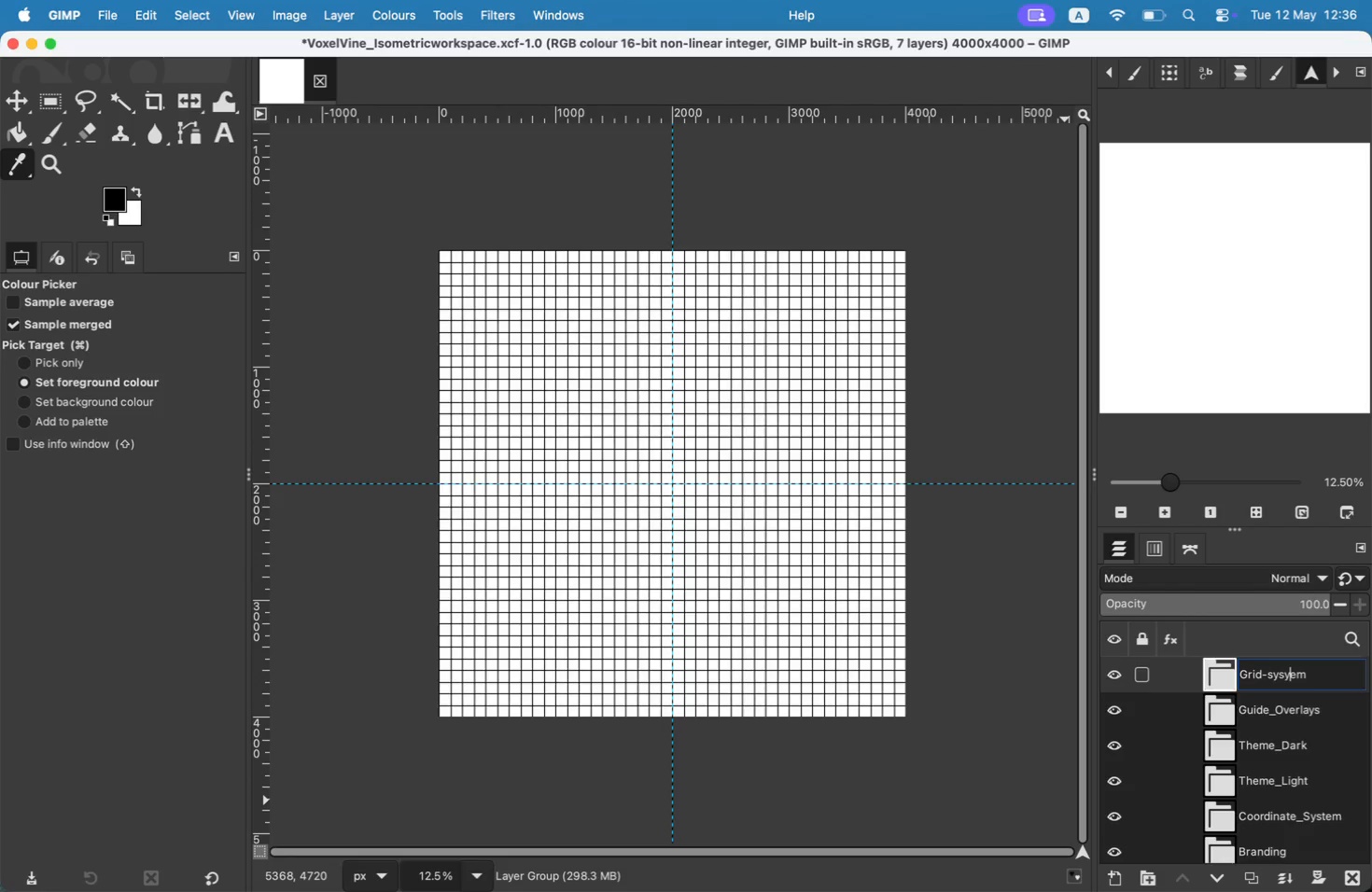 
key(Backspace)
key(Backspace)
key(Backspace)
key(Backspace)
key(Backspace)
type(_SY)
key(Backspace)
type(yst)
 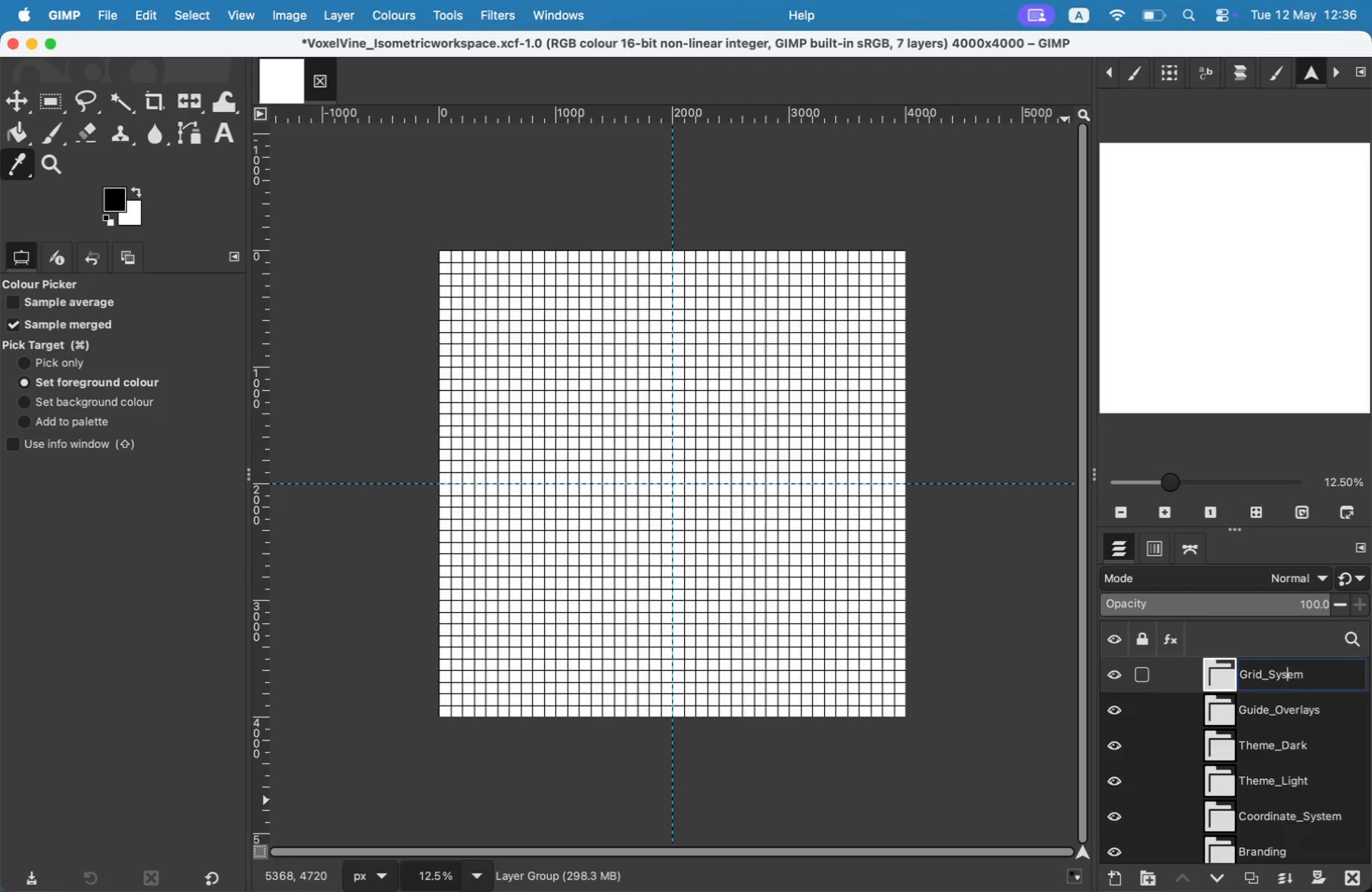 
 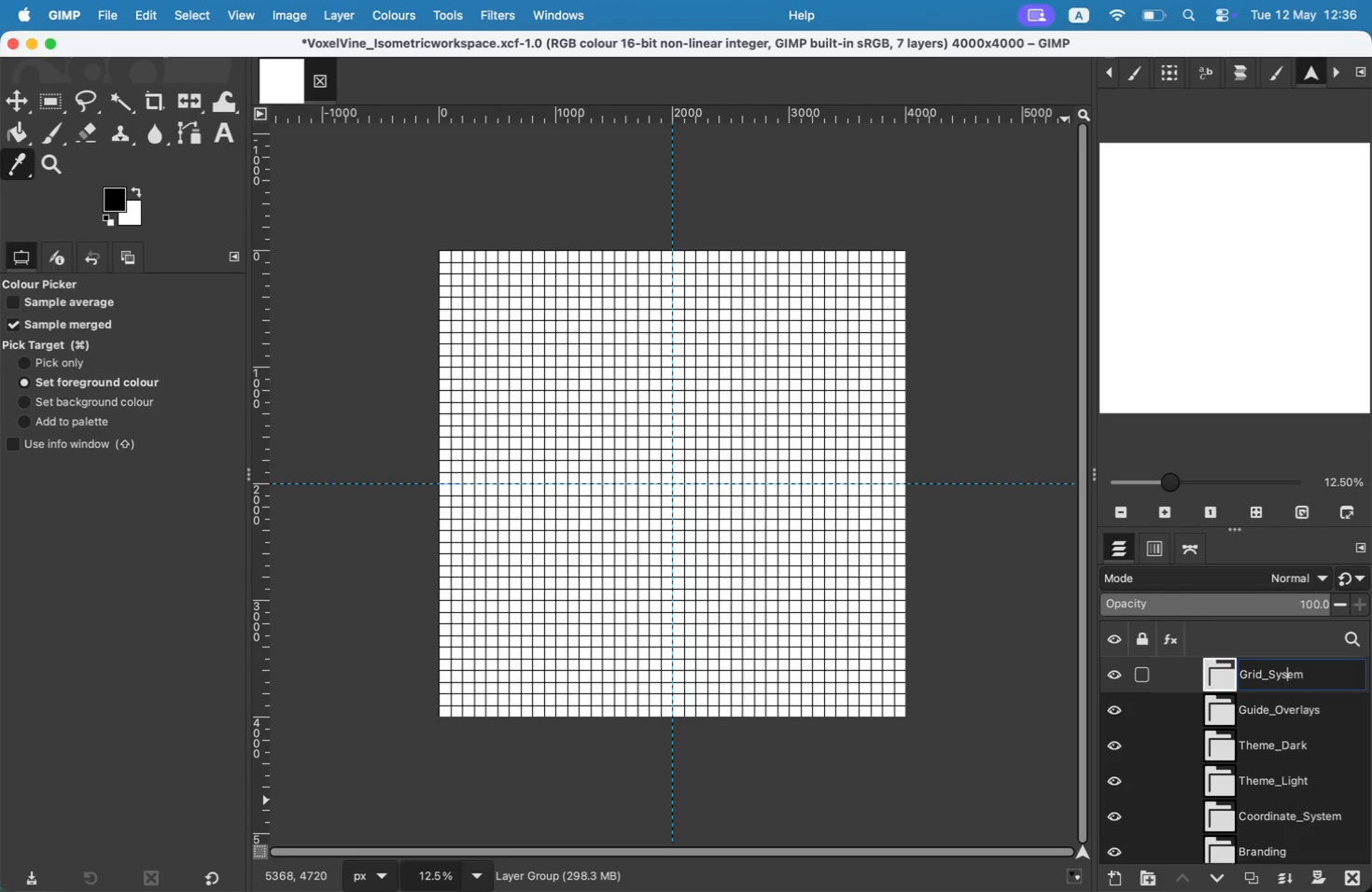 
key(Enter)
 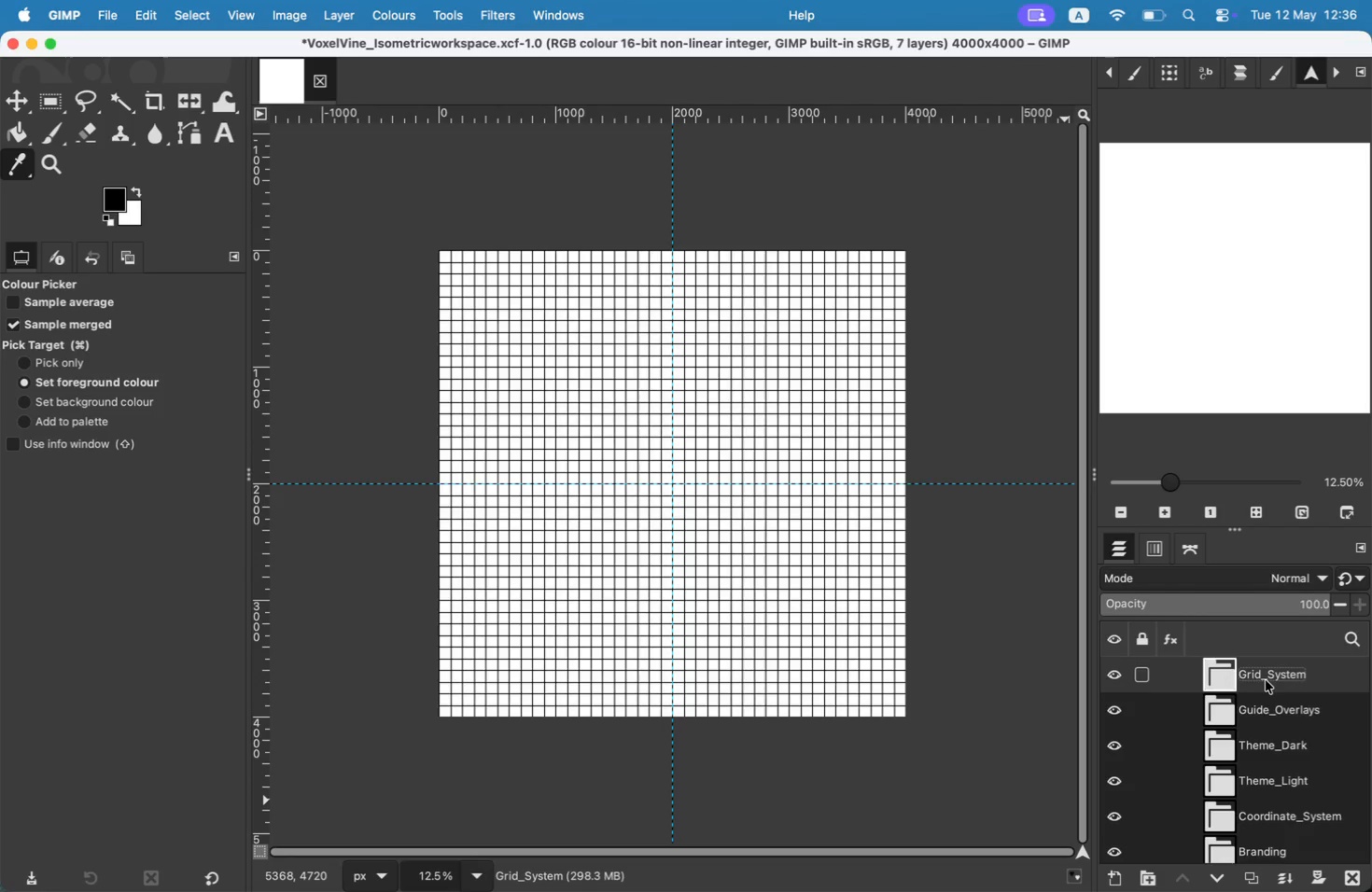 
wait(8.71)
 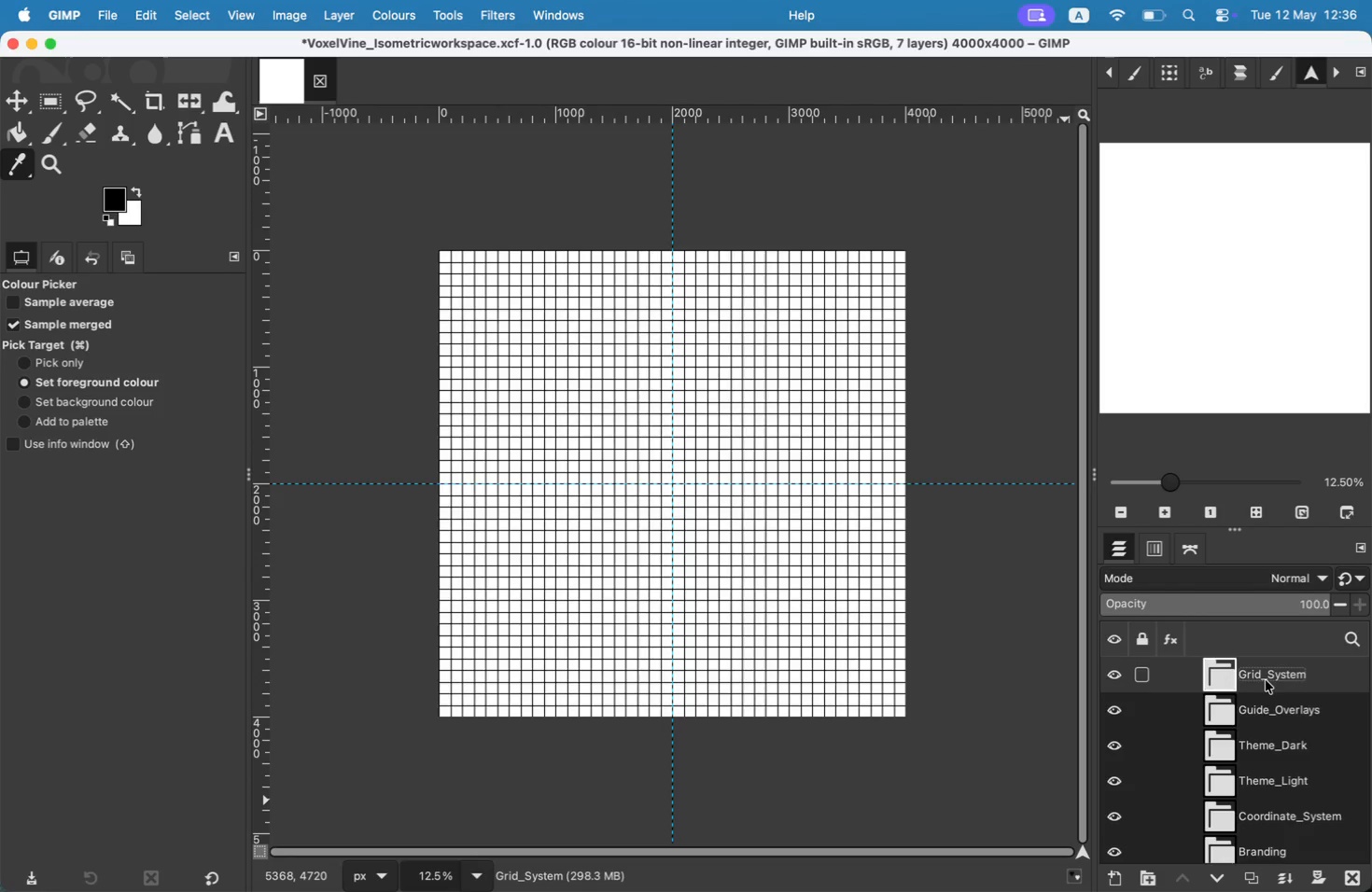 
left_click([1304, 705])
 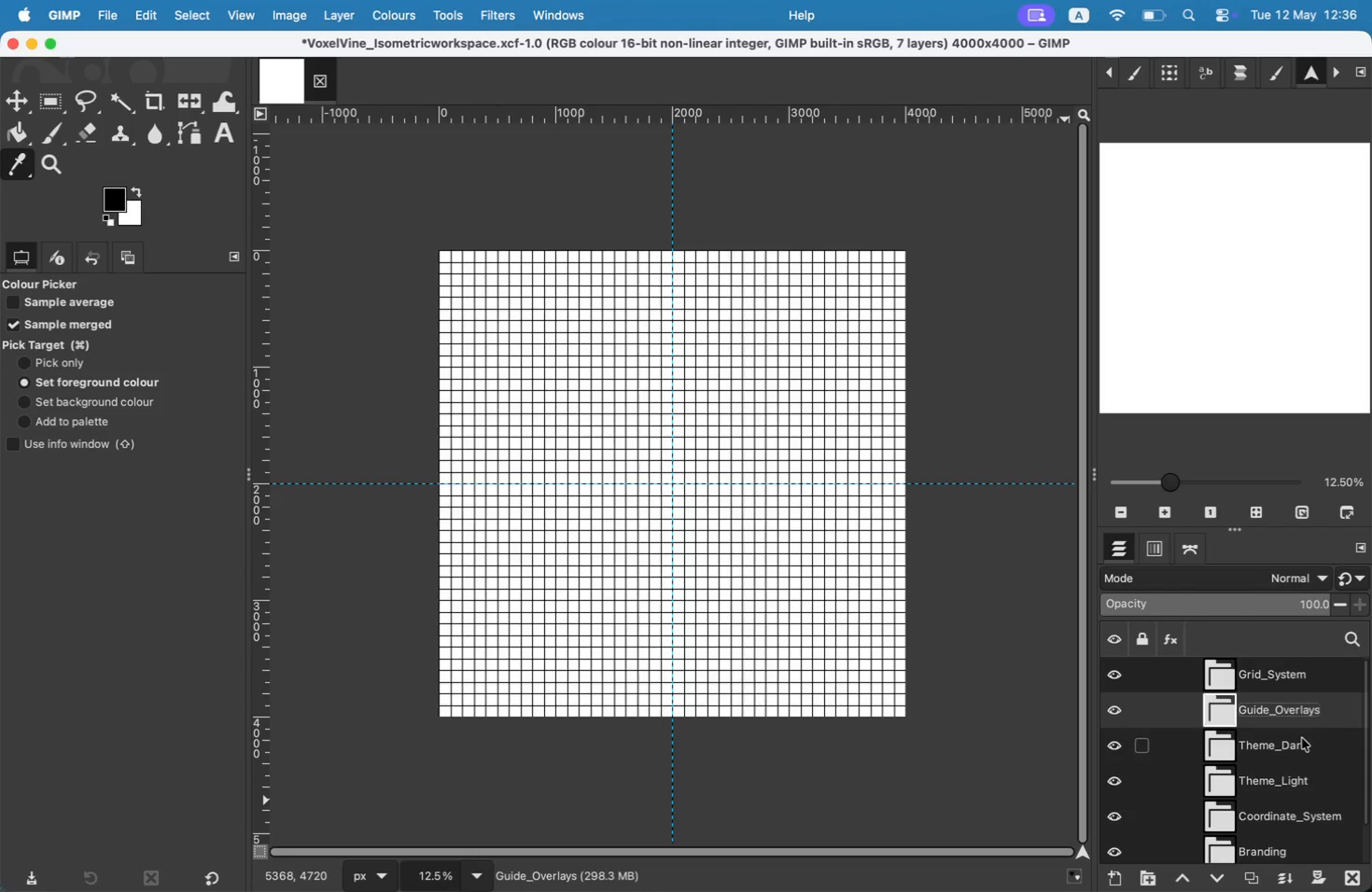 
left_click([1261, 675])
 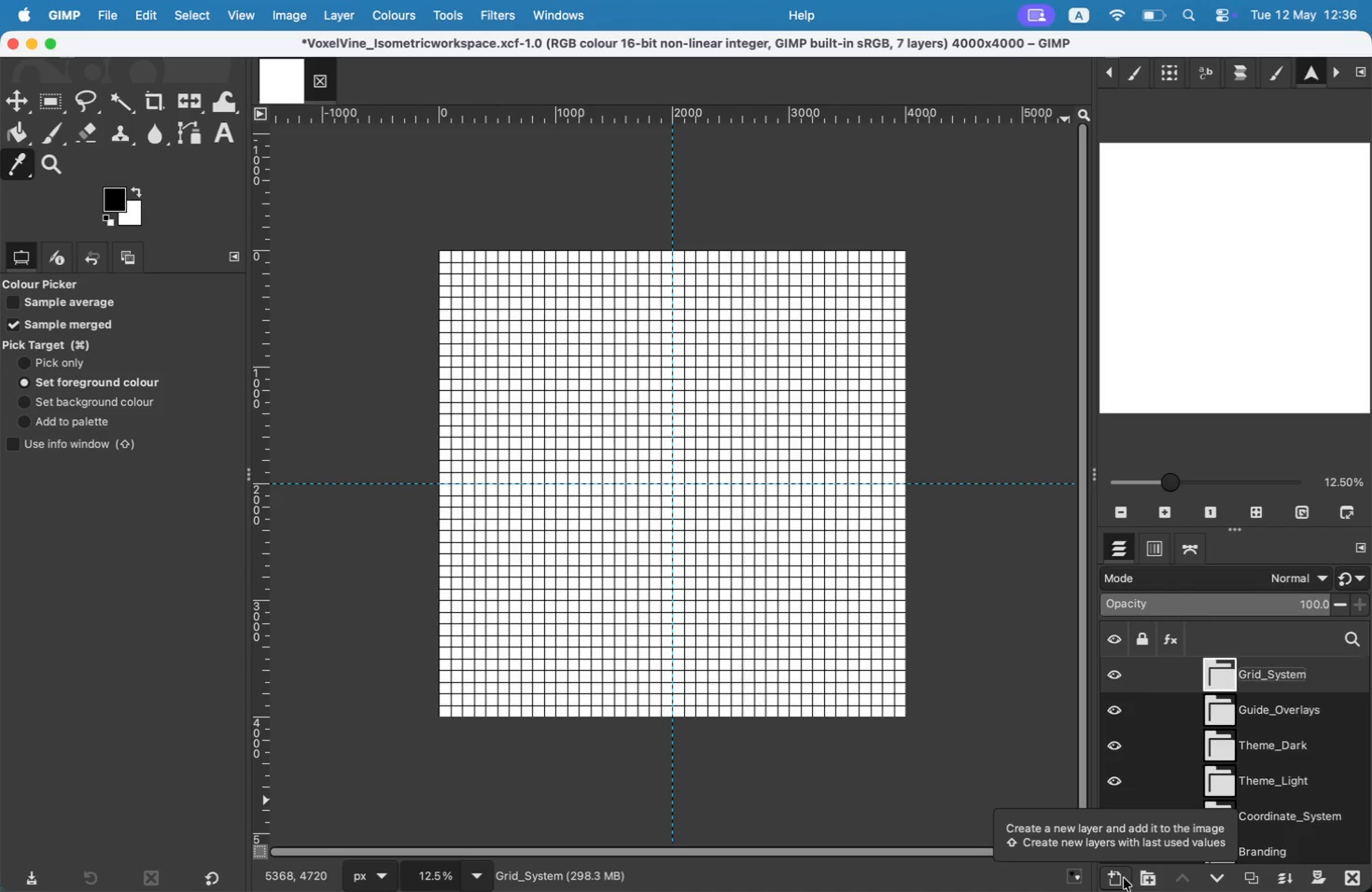 
wait(5.61)
 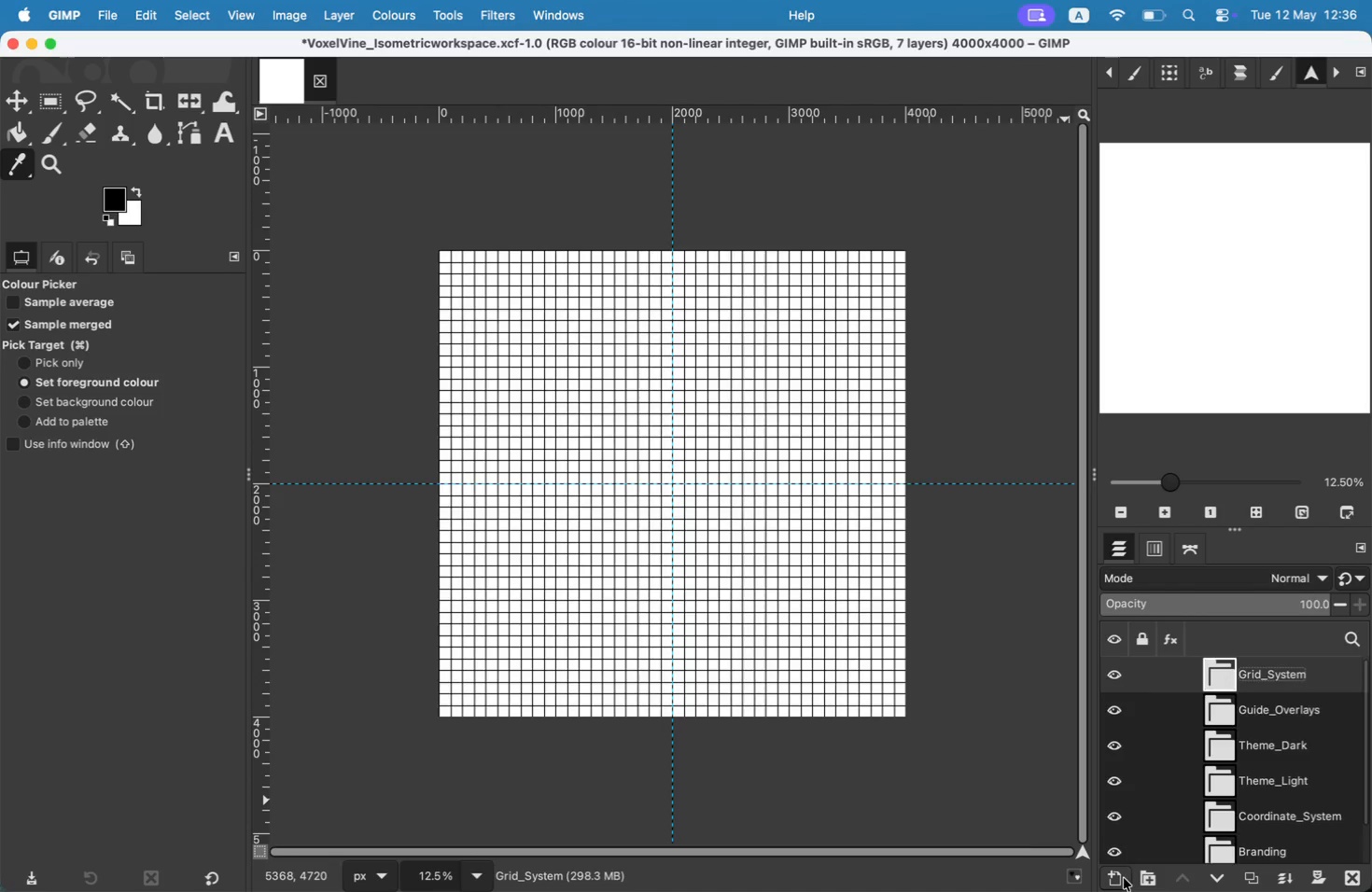 
left_click([1117, 877])
 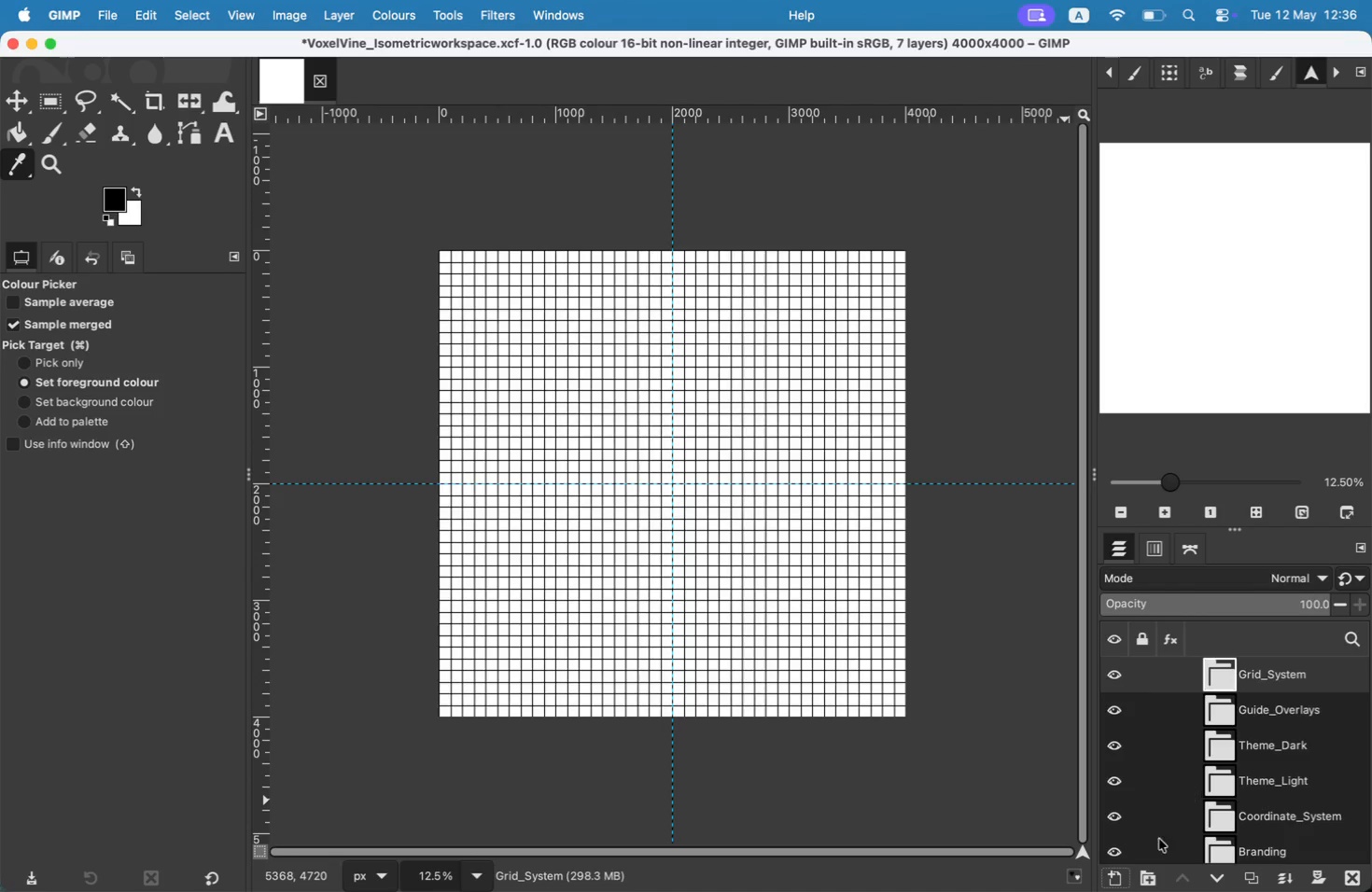 
left_click([1120, 877])
 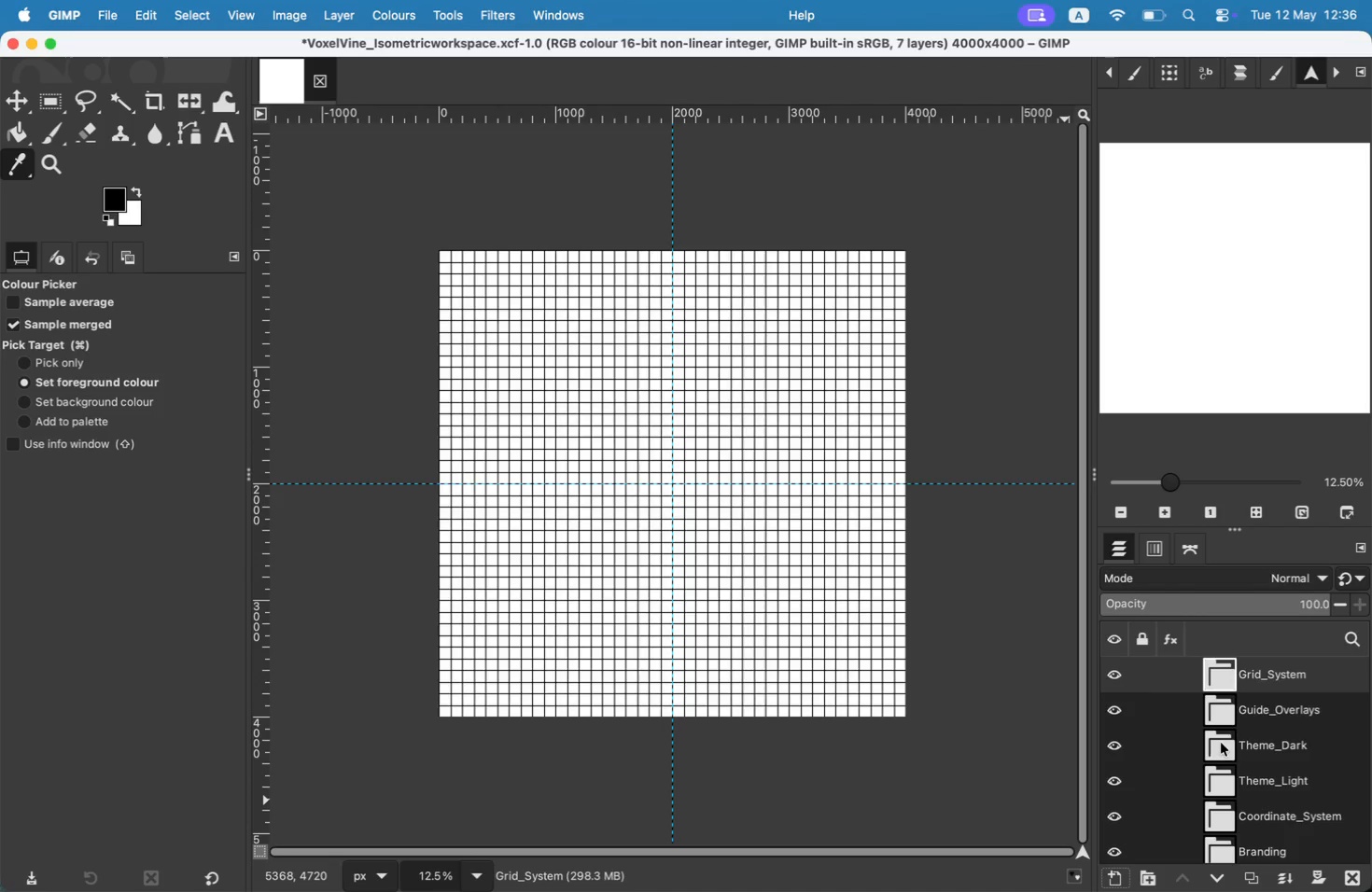 
left_click([1262, 682])
 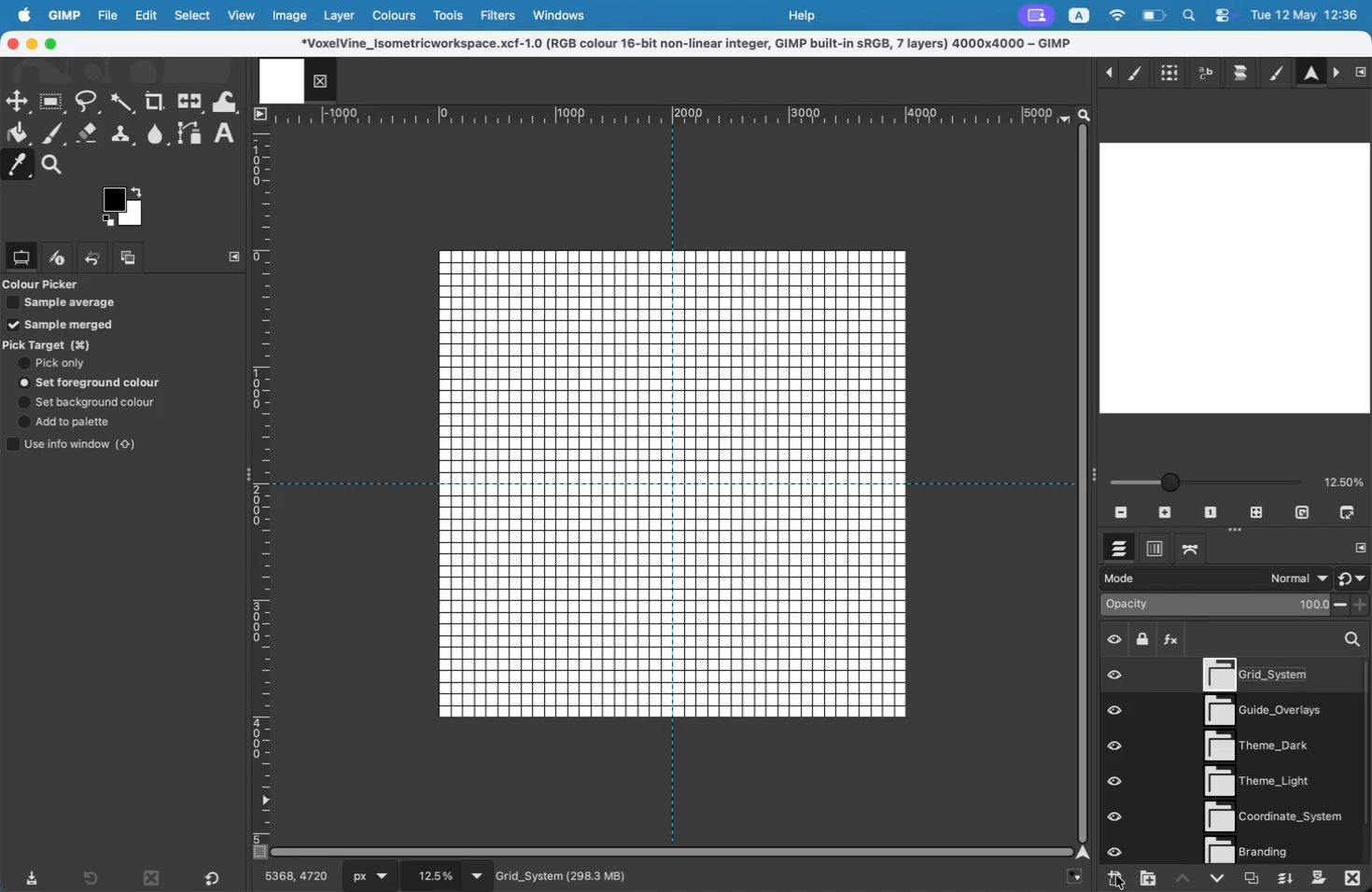 
left_click([1116, 875])
 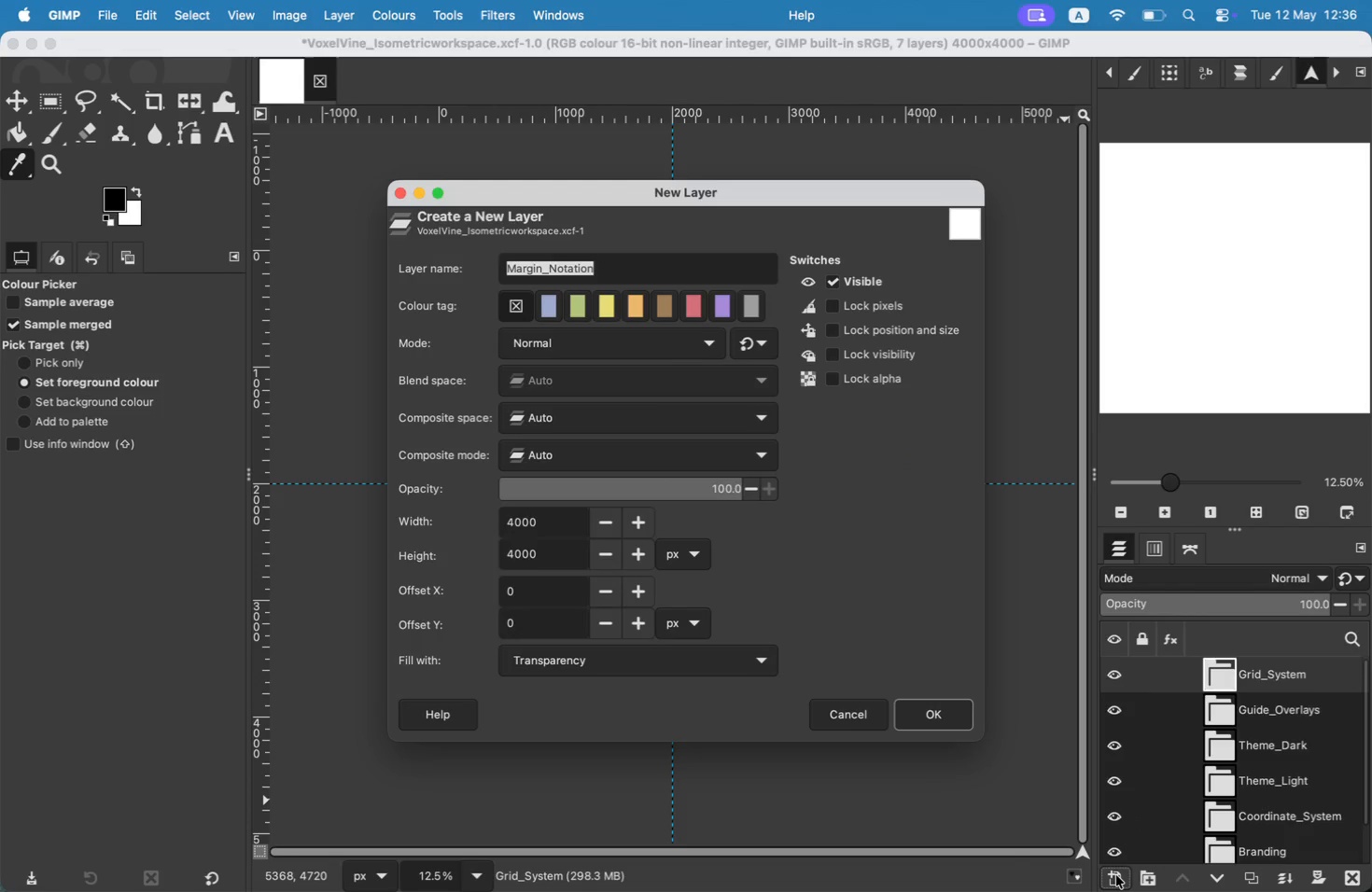 
type(Left_Dagonal)
key(Backspace)
key(Backspace)
key(Backspace)
key(Backspace)
key(Backspace)
key(Backspace)
type(iagonal_30)
 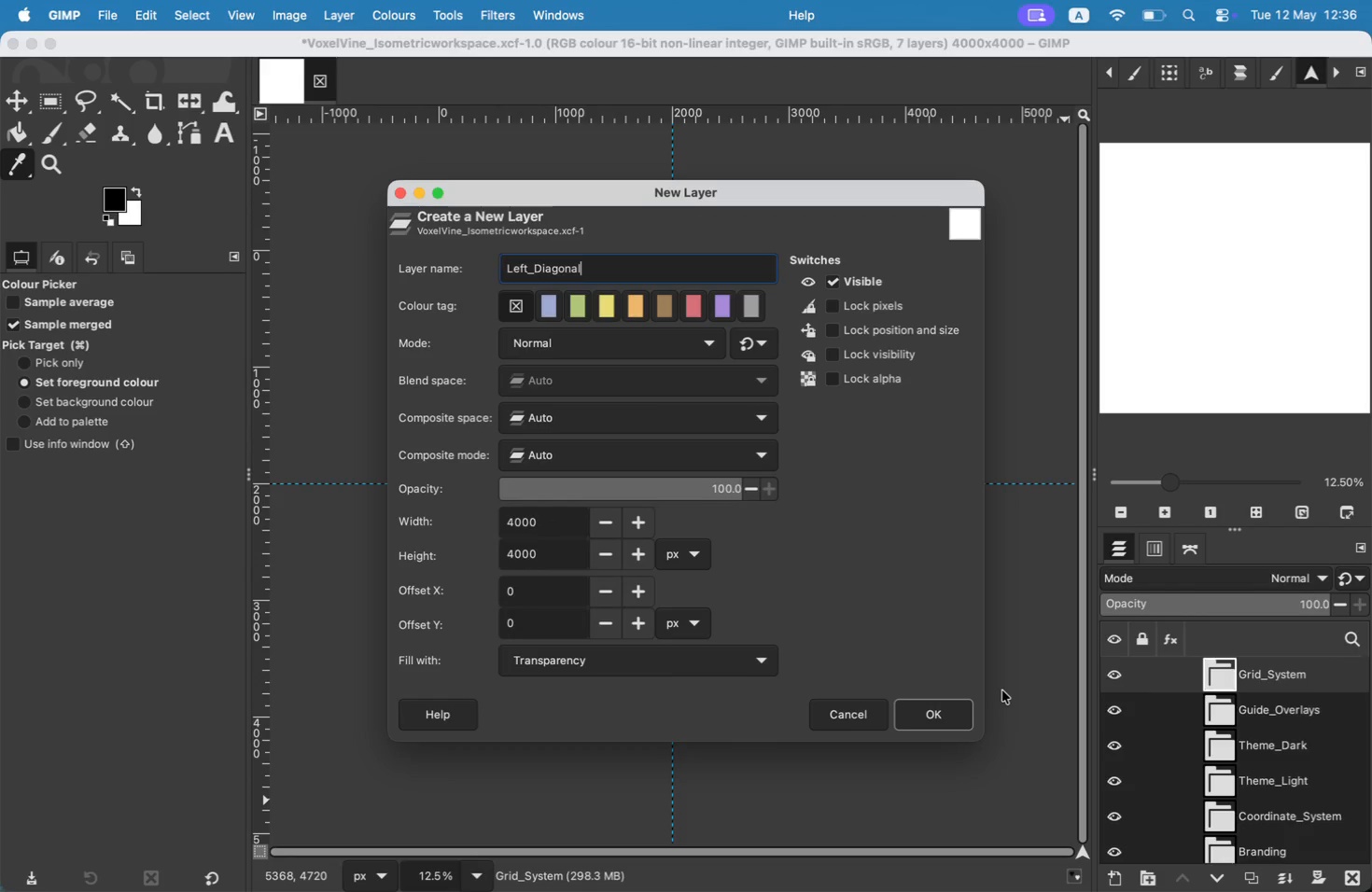 
 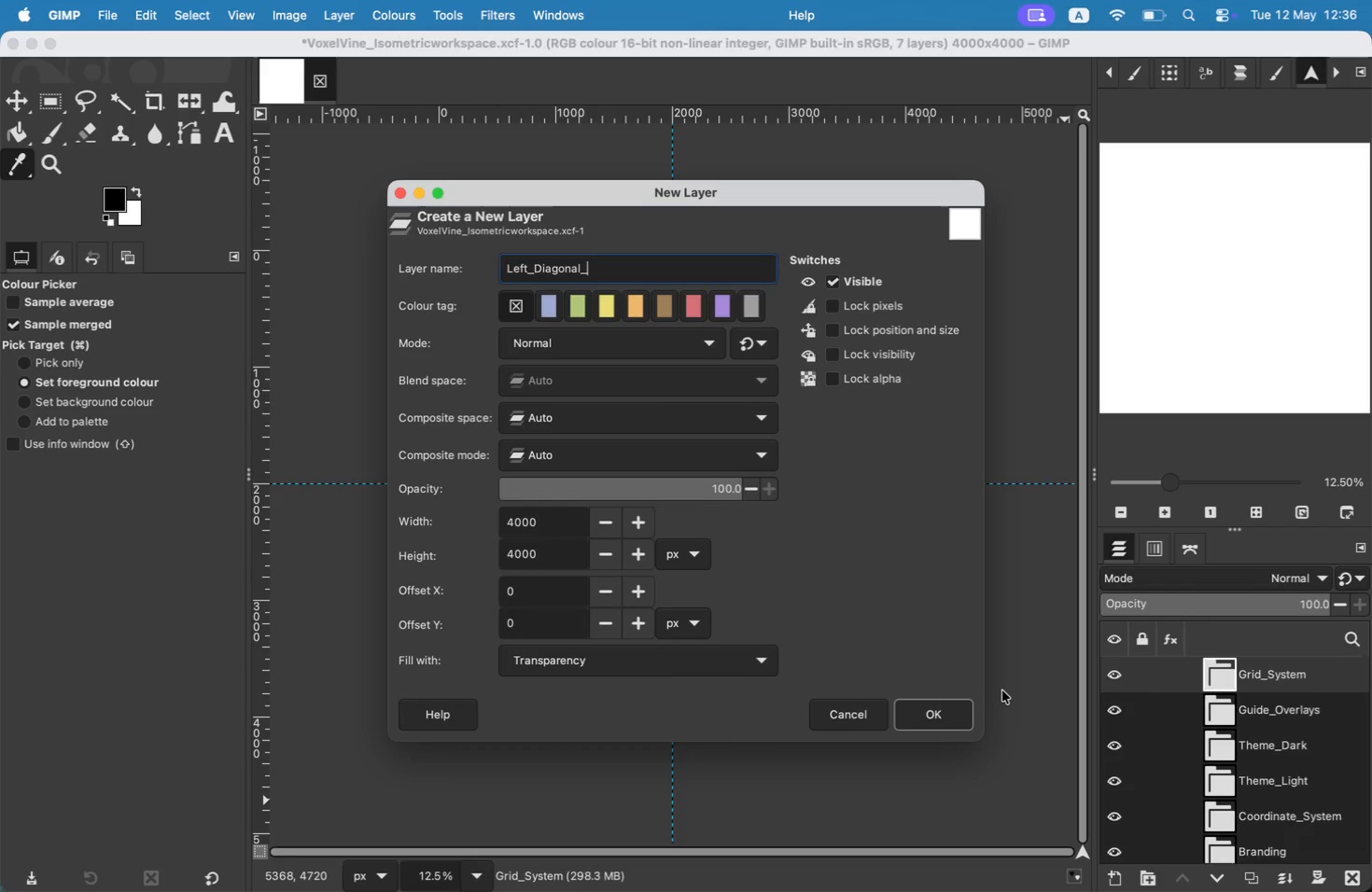 
key(Enter)
 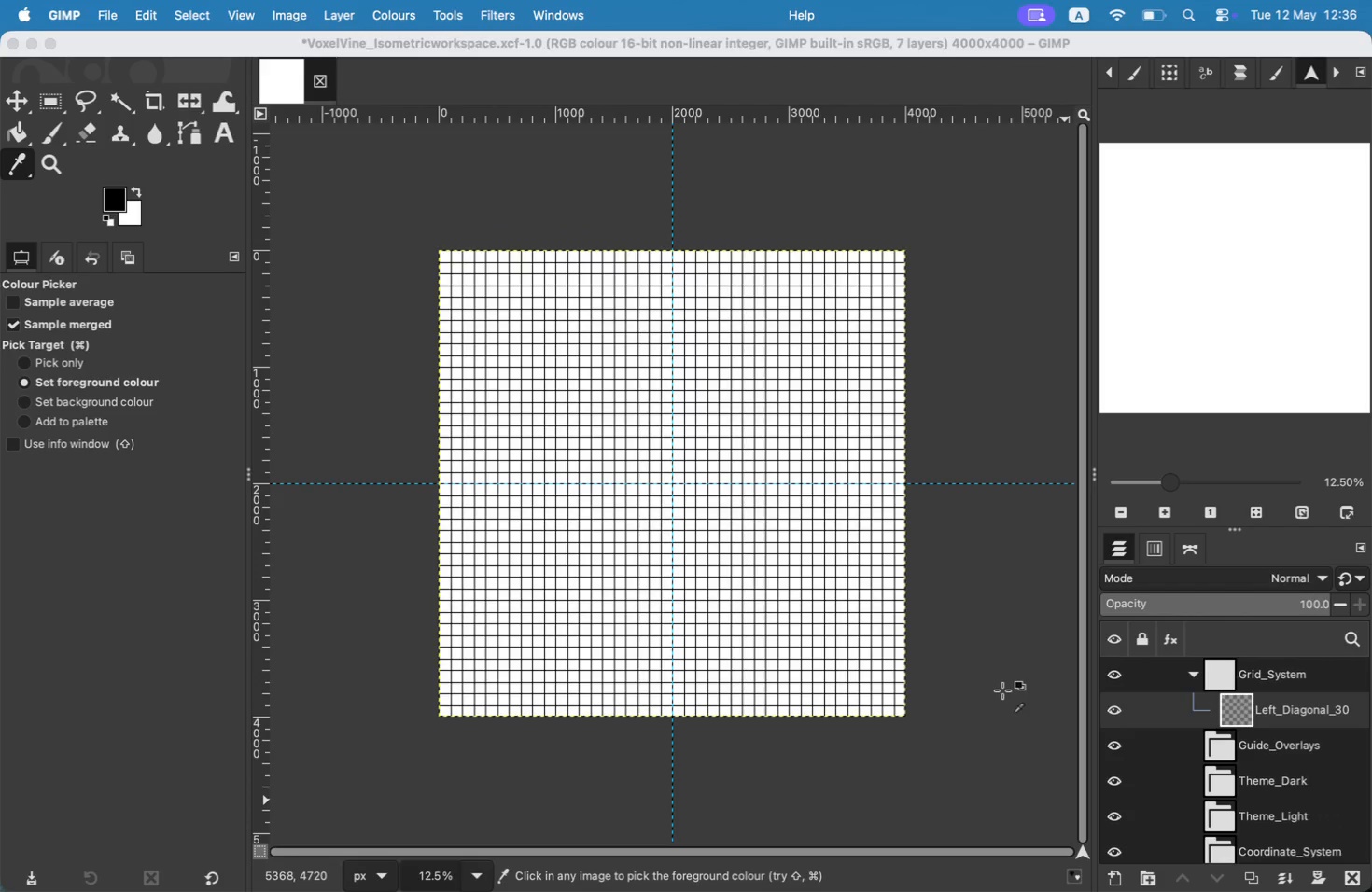 
mouse_move([1192, 677])
 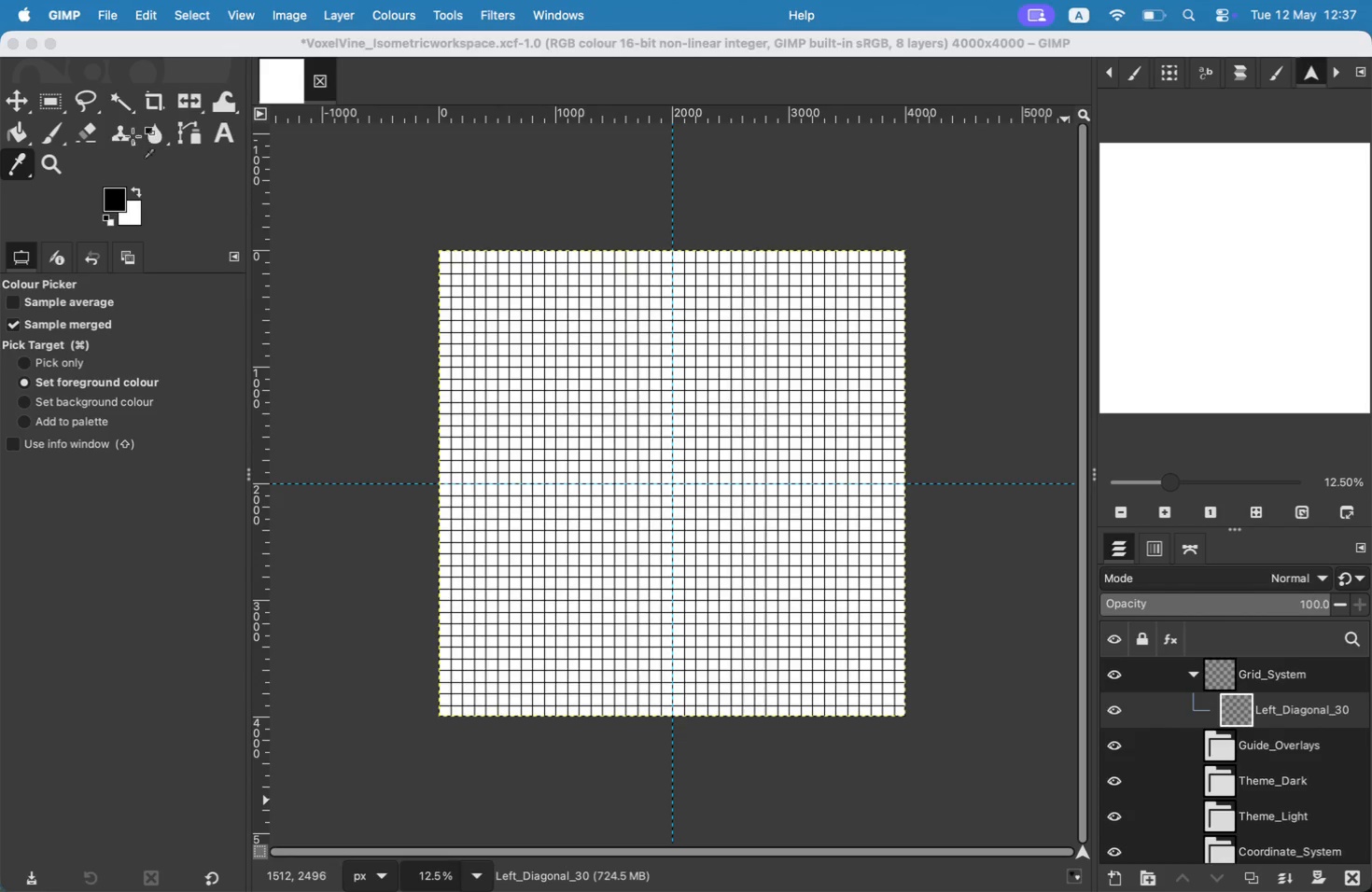 
wait(5.63)
 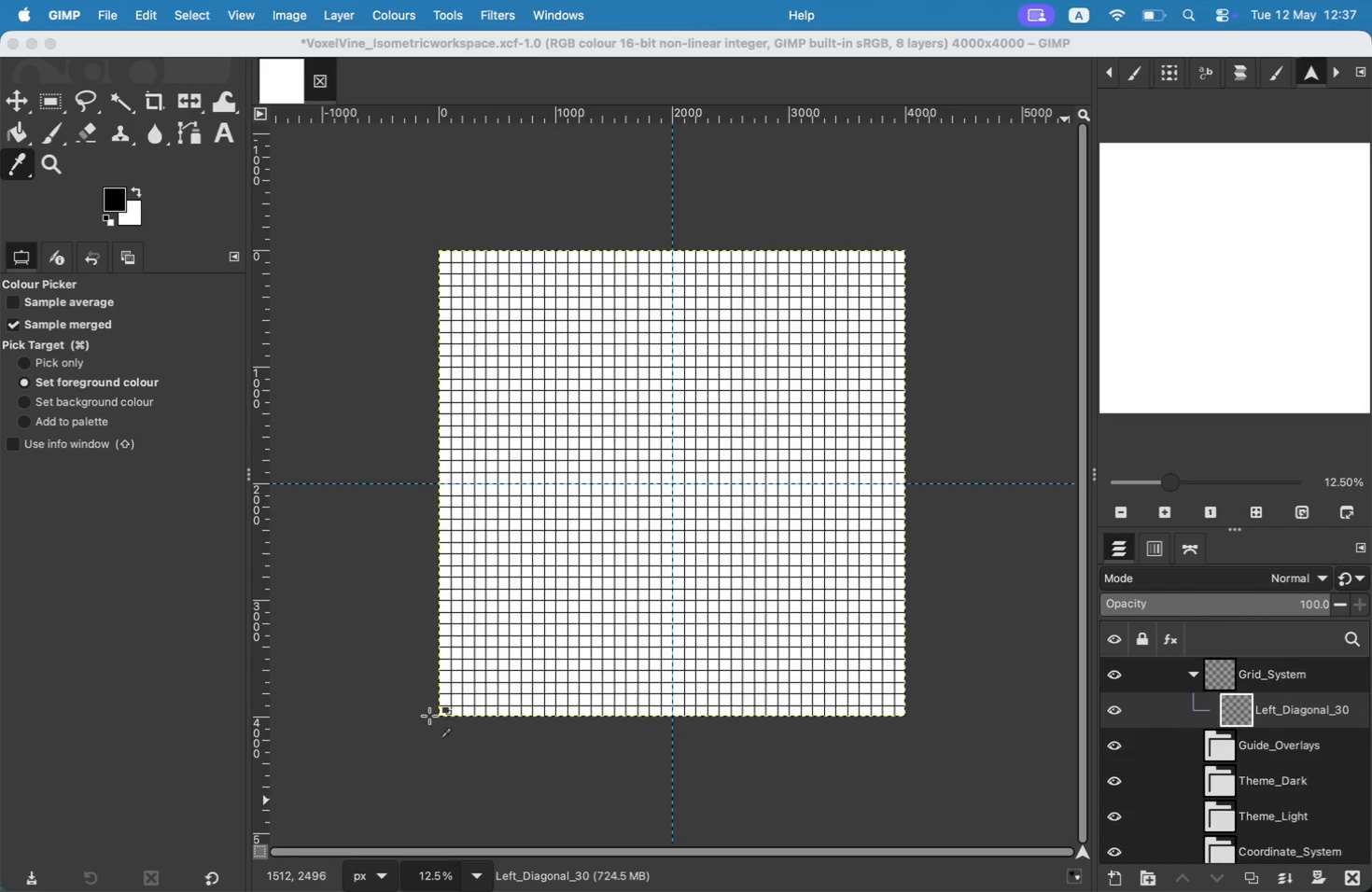 
key(B)
 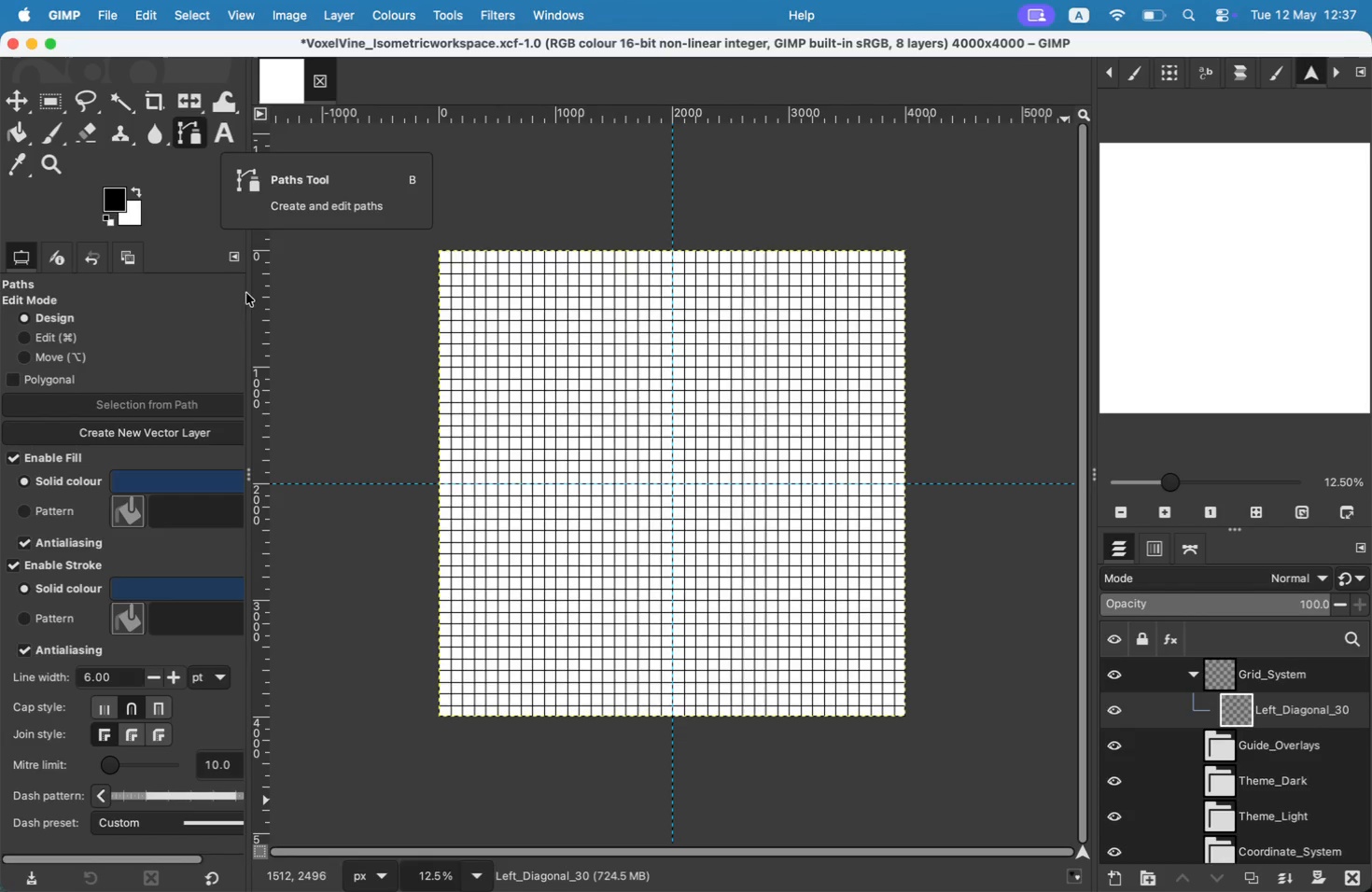 
left_click([196, 143])
 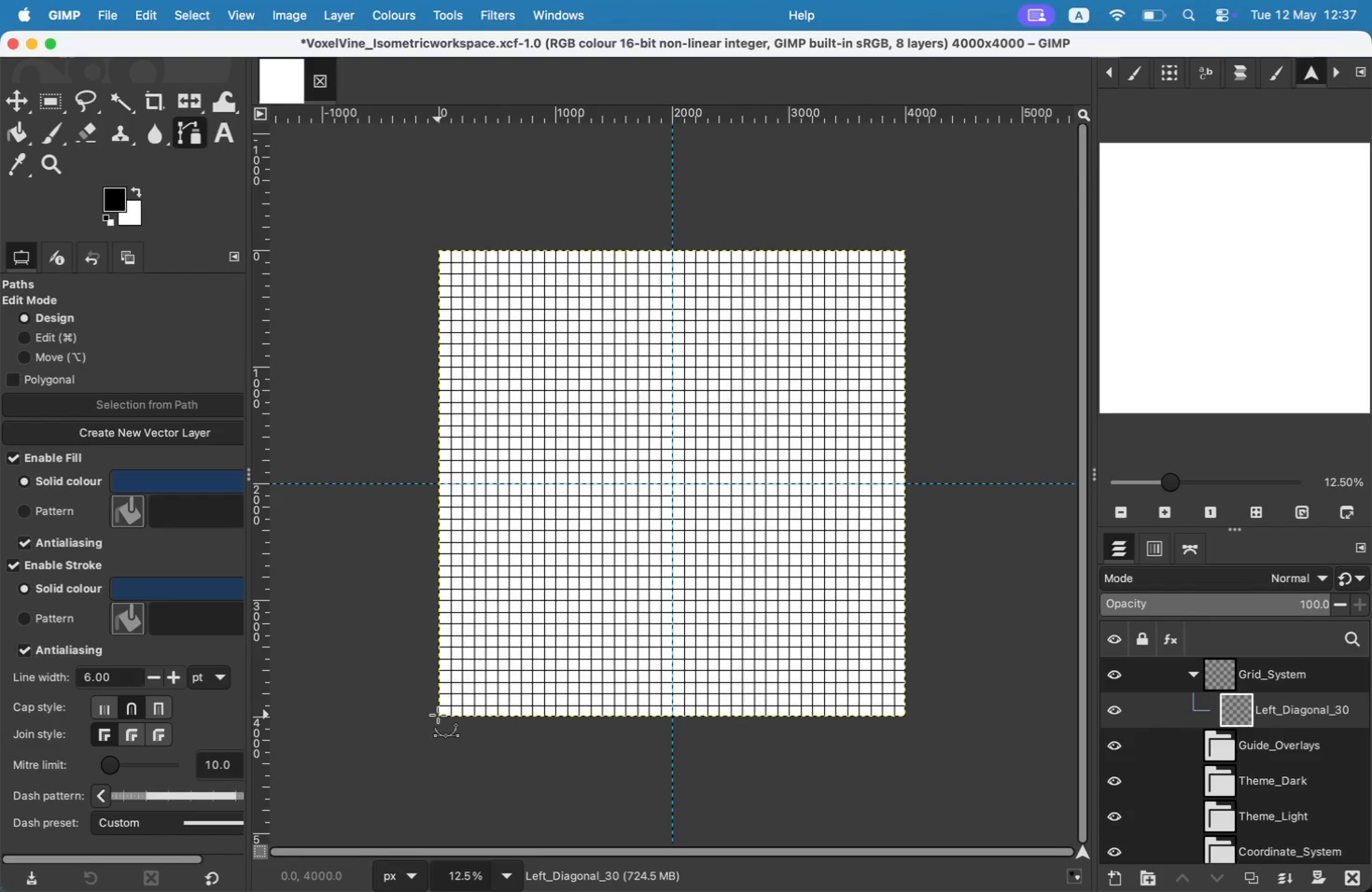 
left_click([438, 715])
 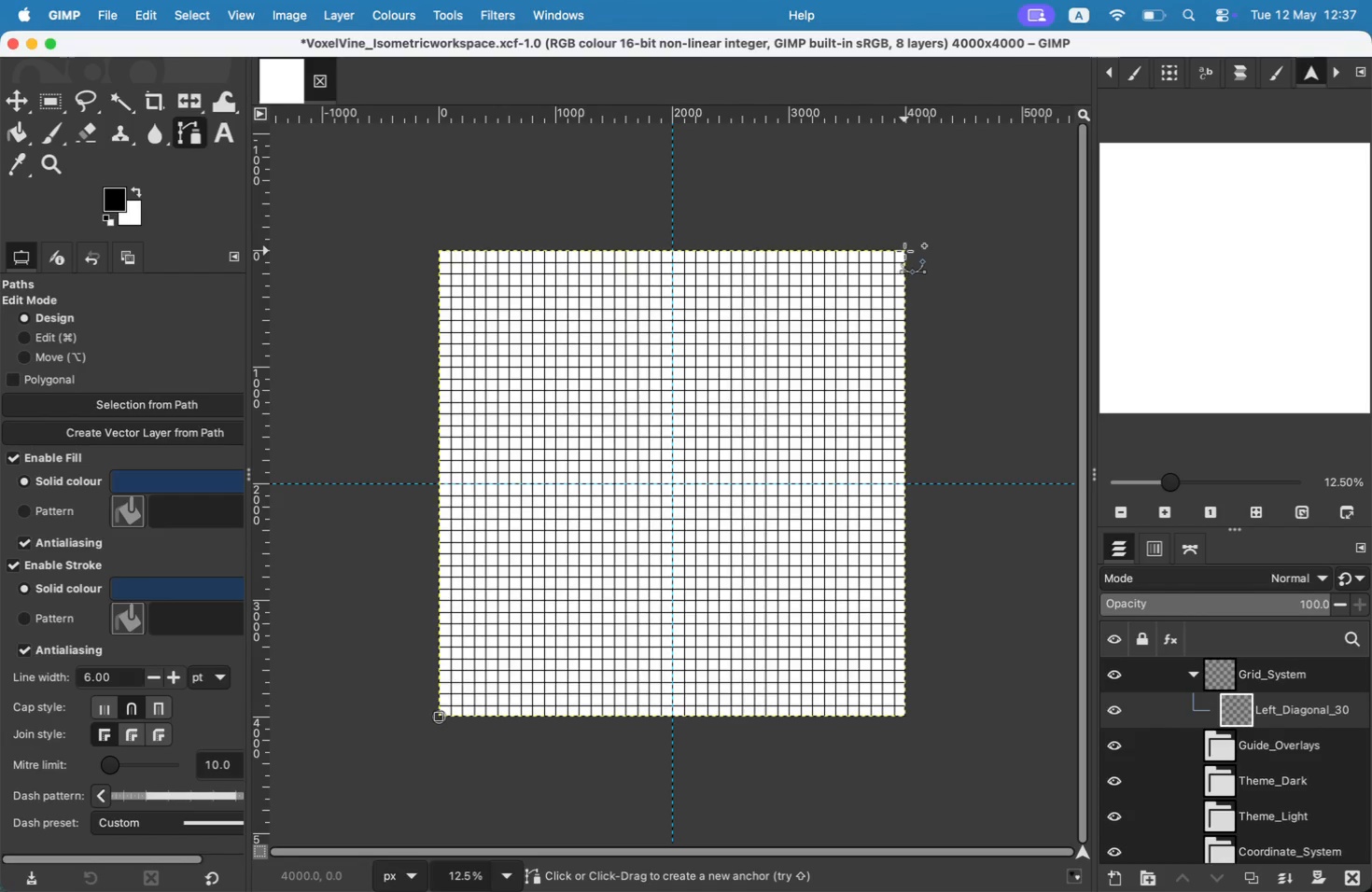 
left_click([904, 250])
 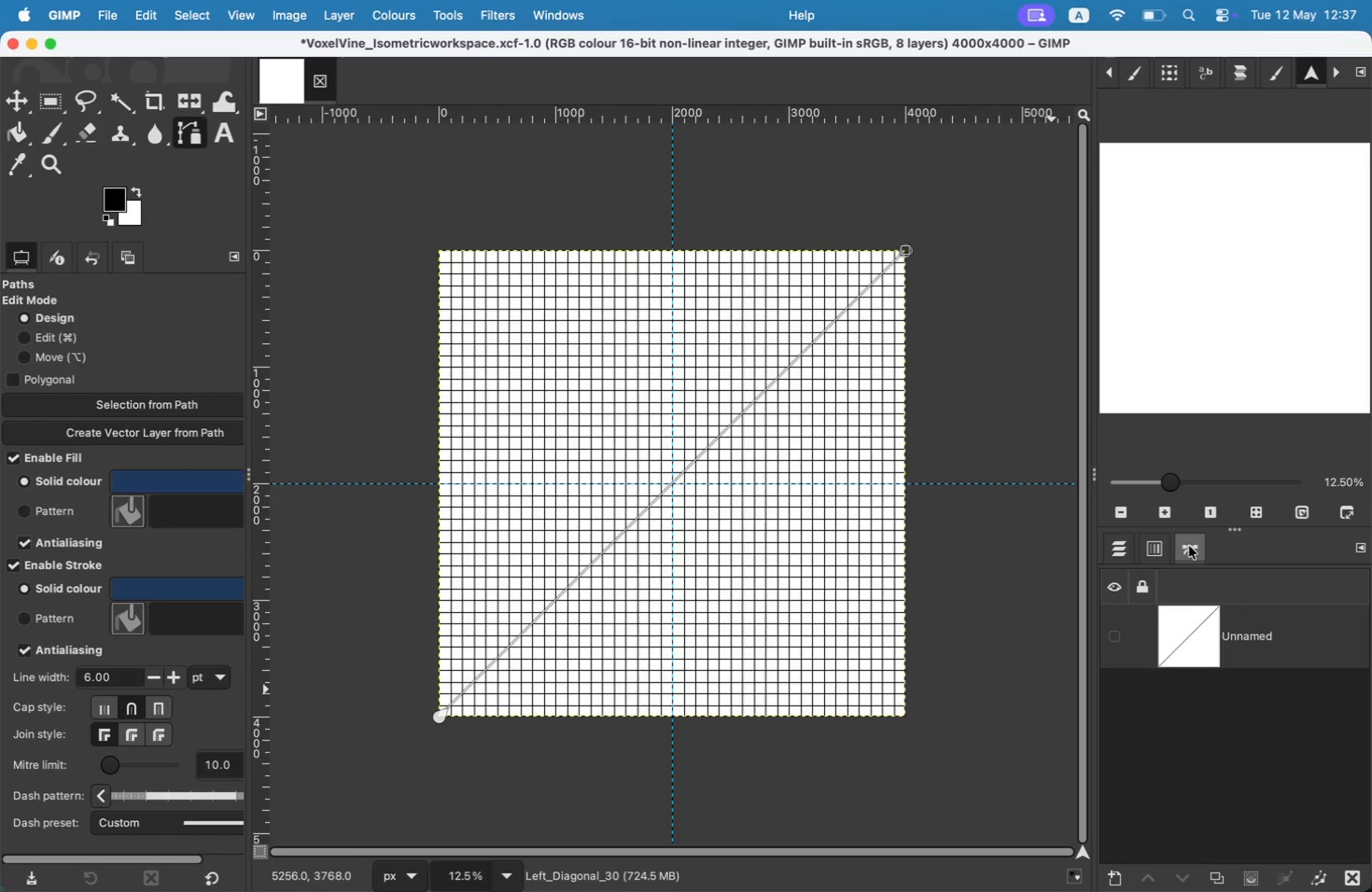 
double_click([1256, 640])
 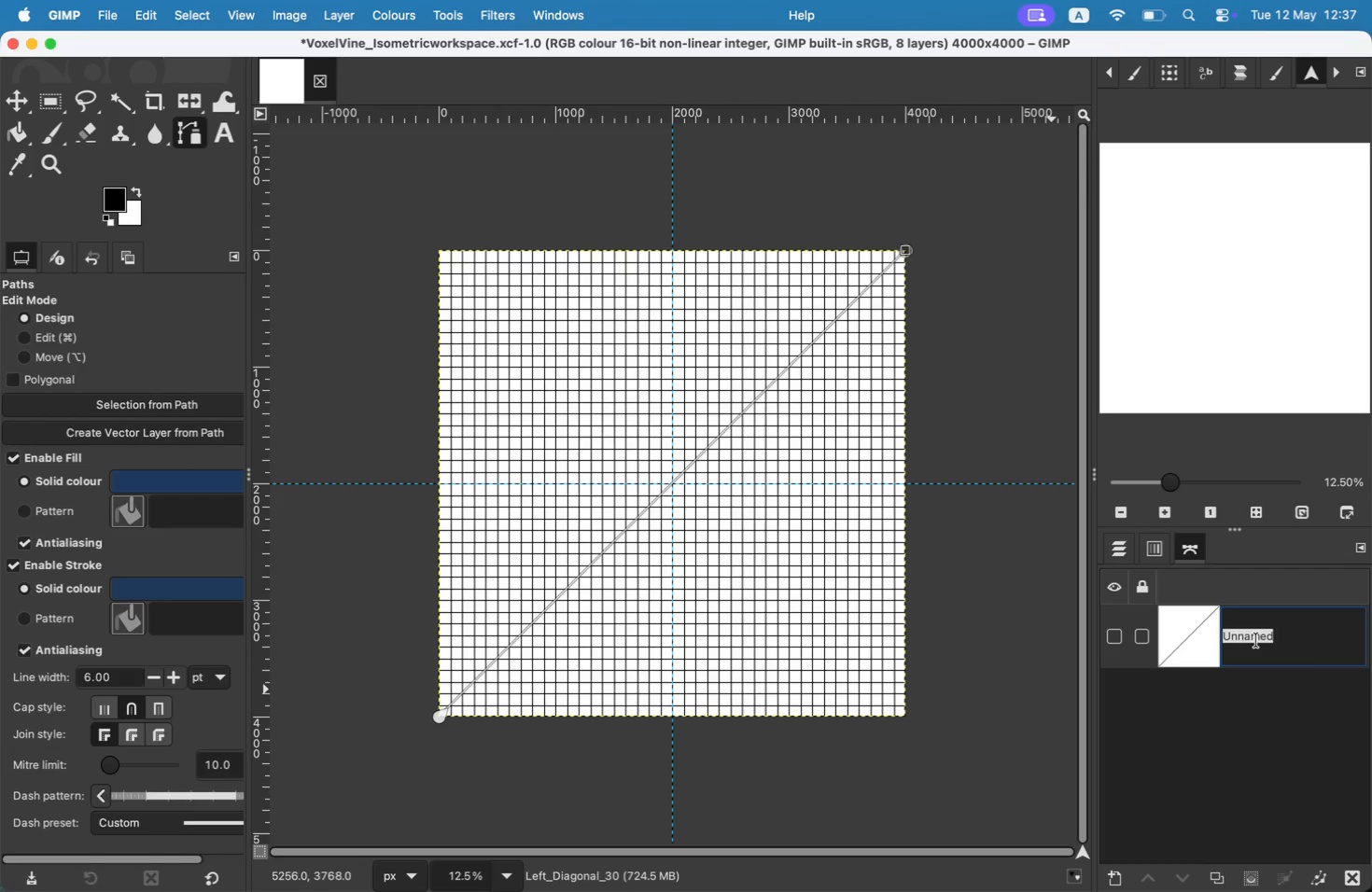 
wait(7.57)
 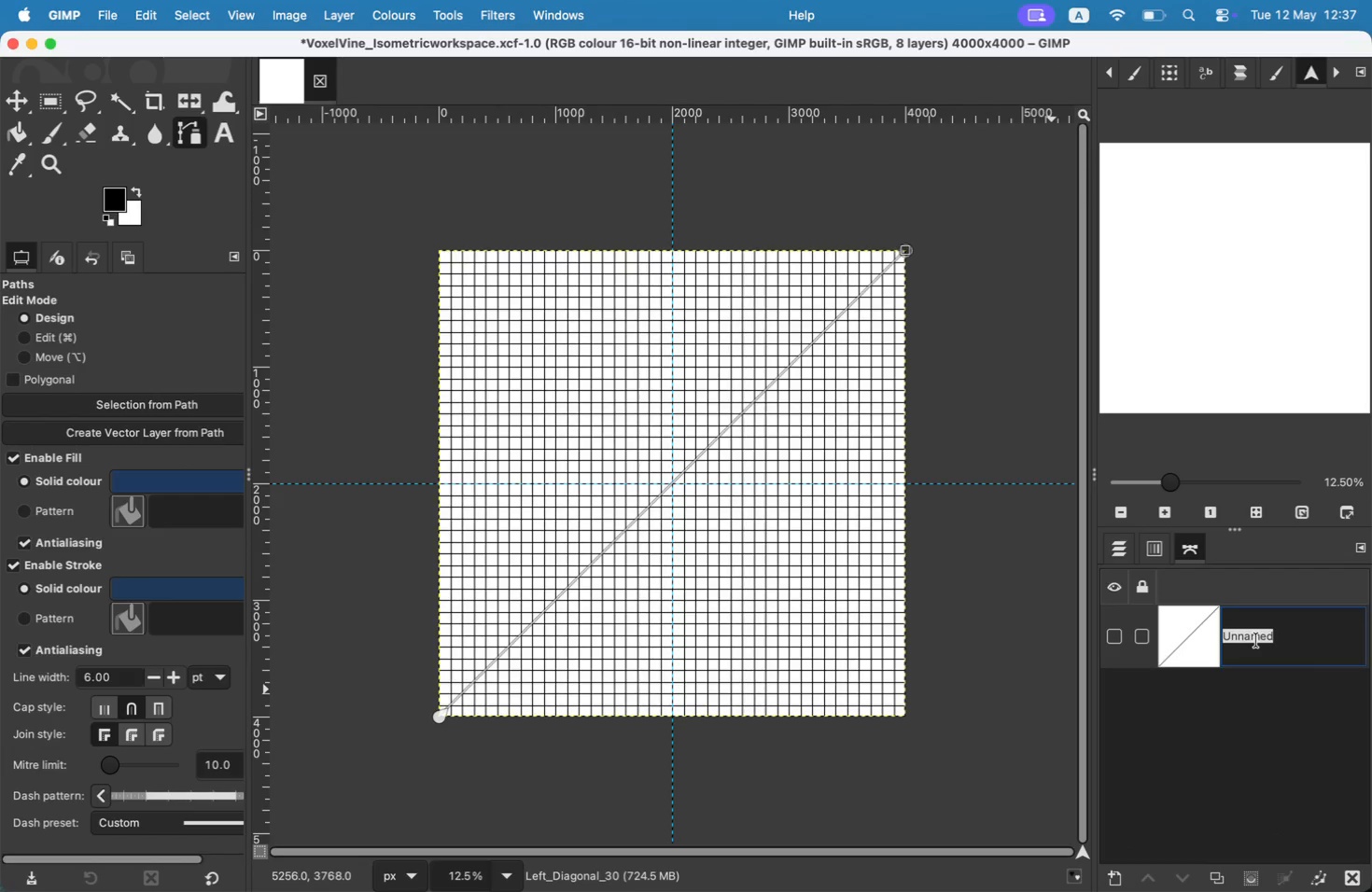 
type(Lf)
key(Backspace)
type(eft_Diagonal_Master)
 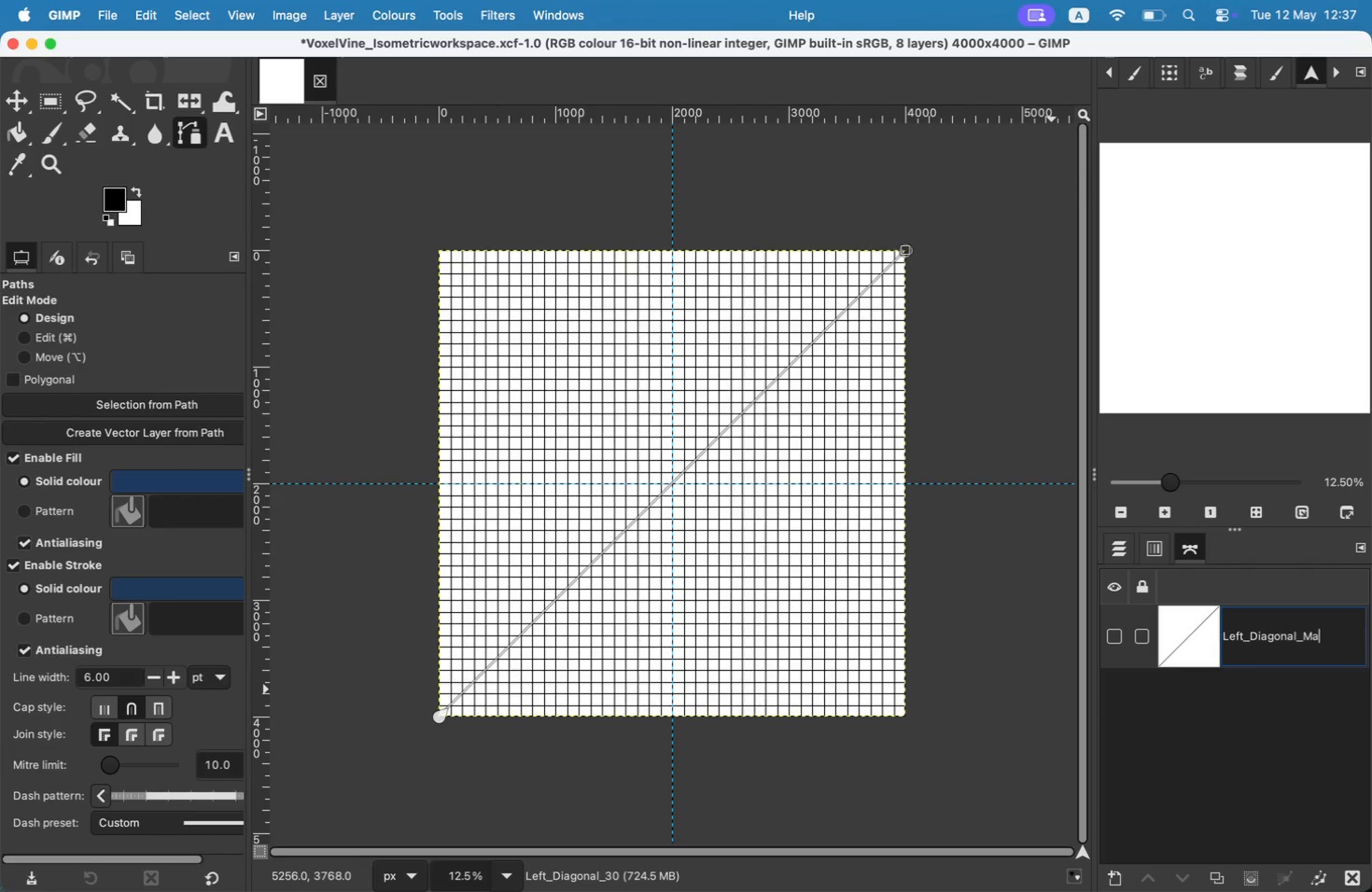 
 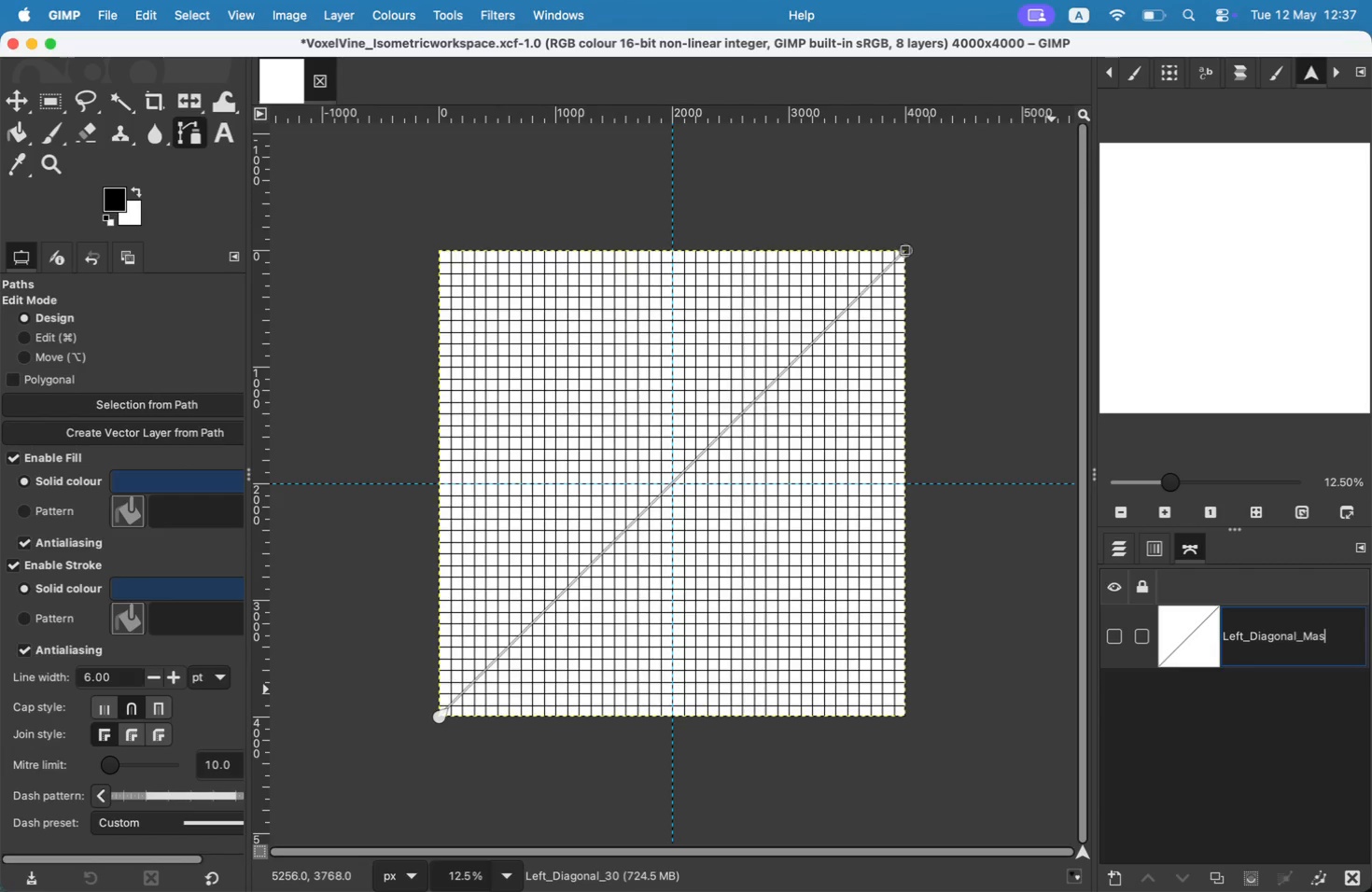 
key(Enter)
 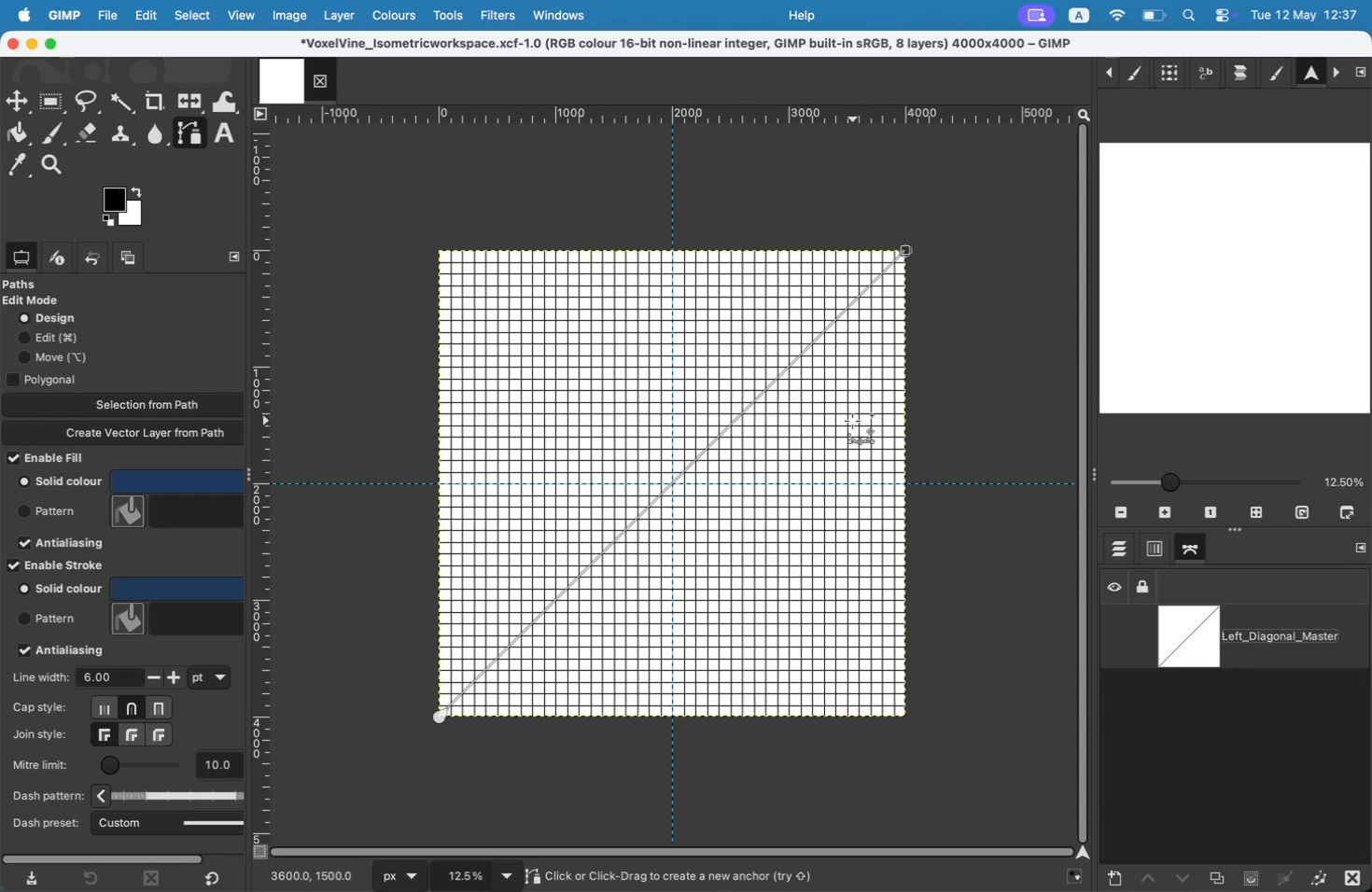 
left_click([16, 104])
 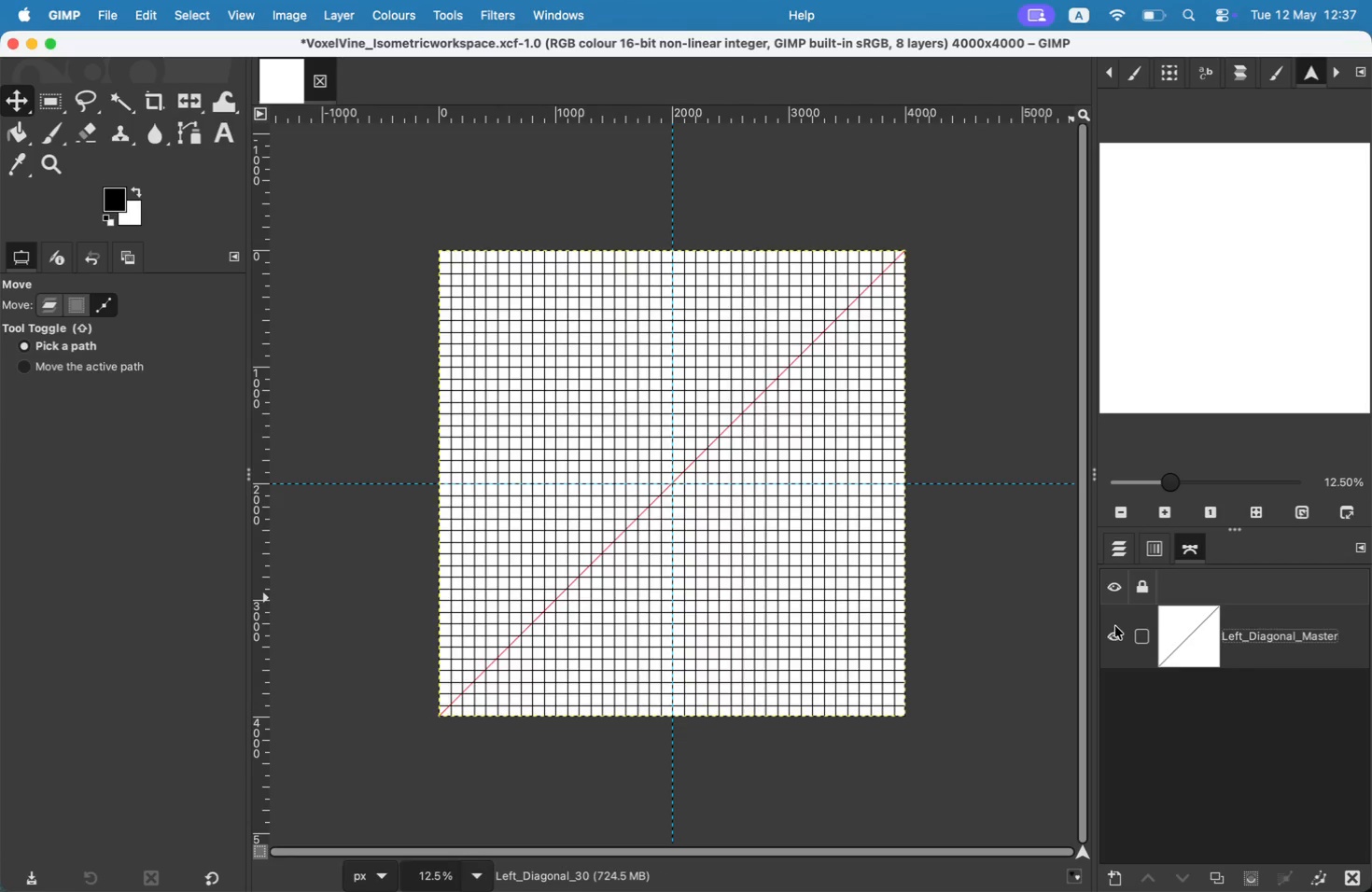 
left_click([138, 2])
 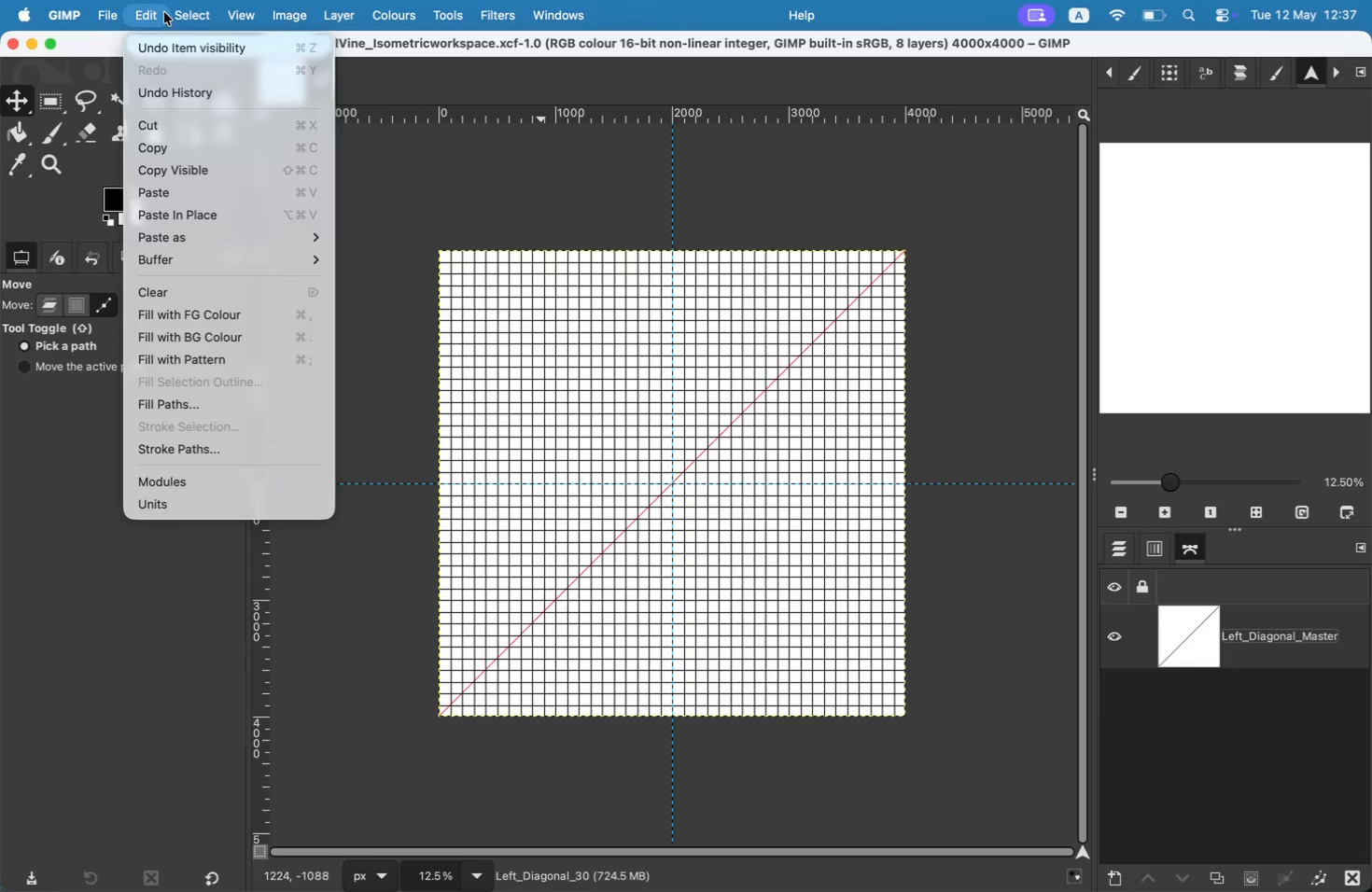 
left_click([189, 446])
 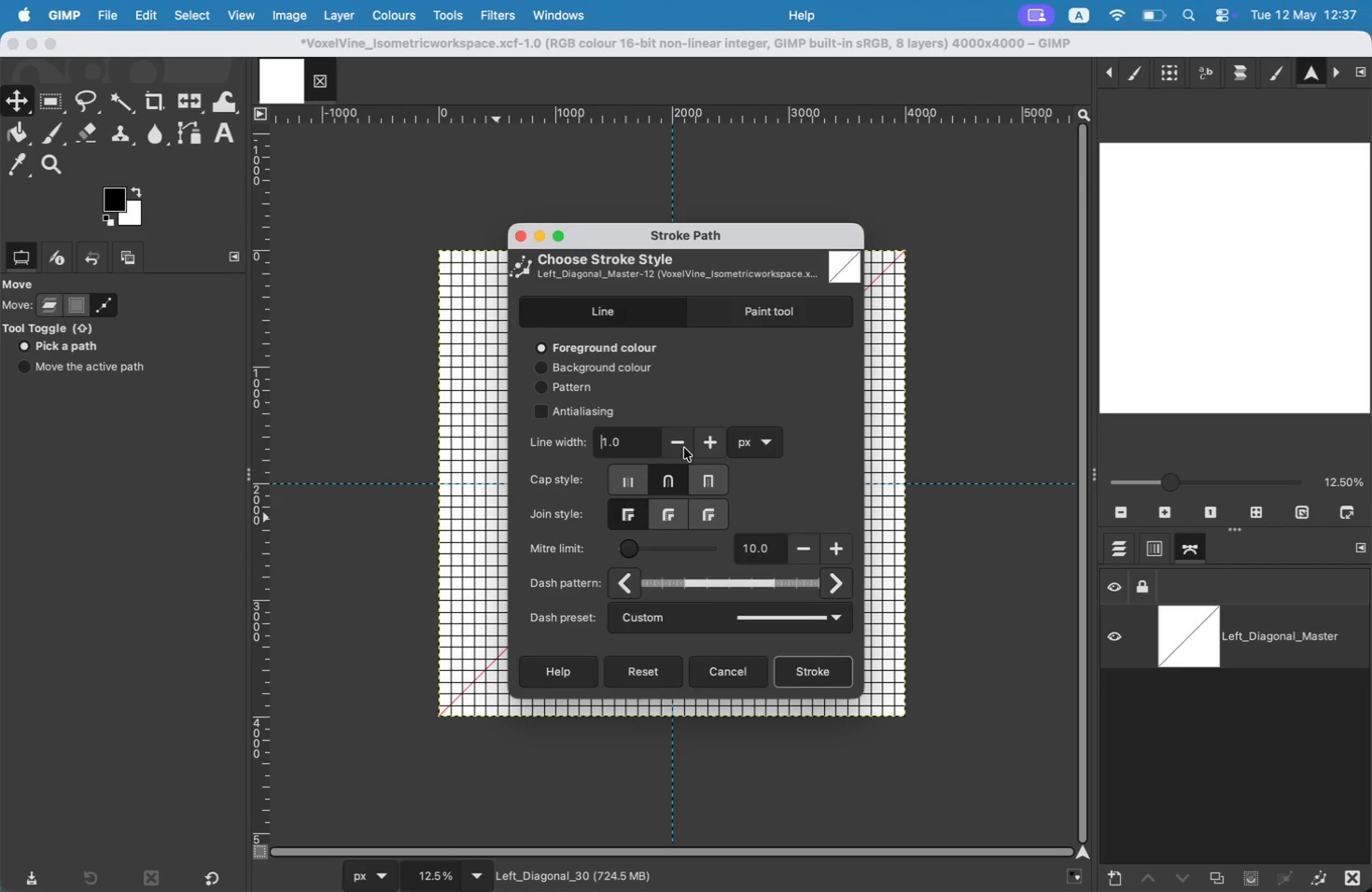 
left_click([811, 666])
 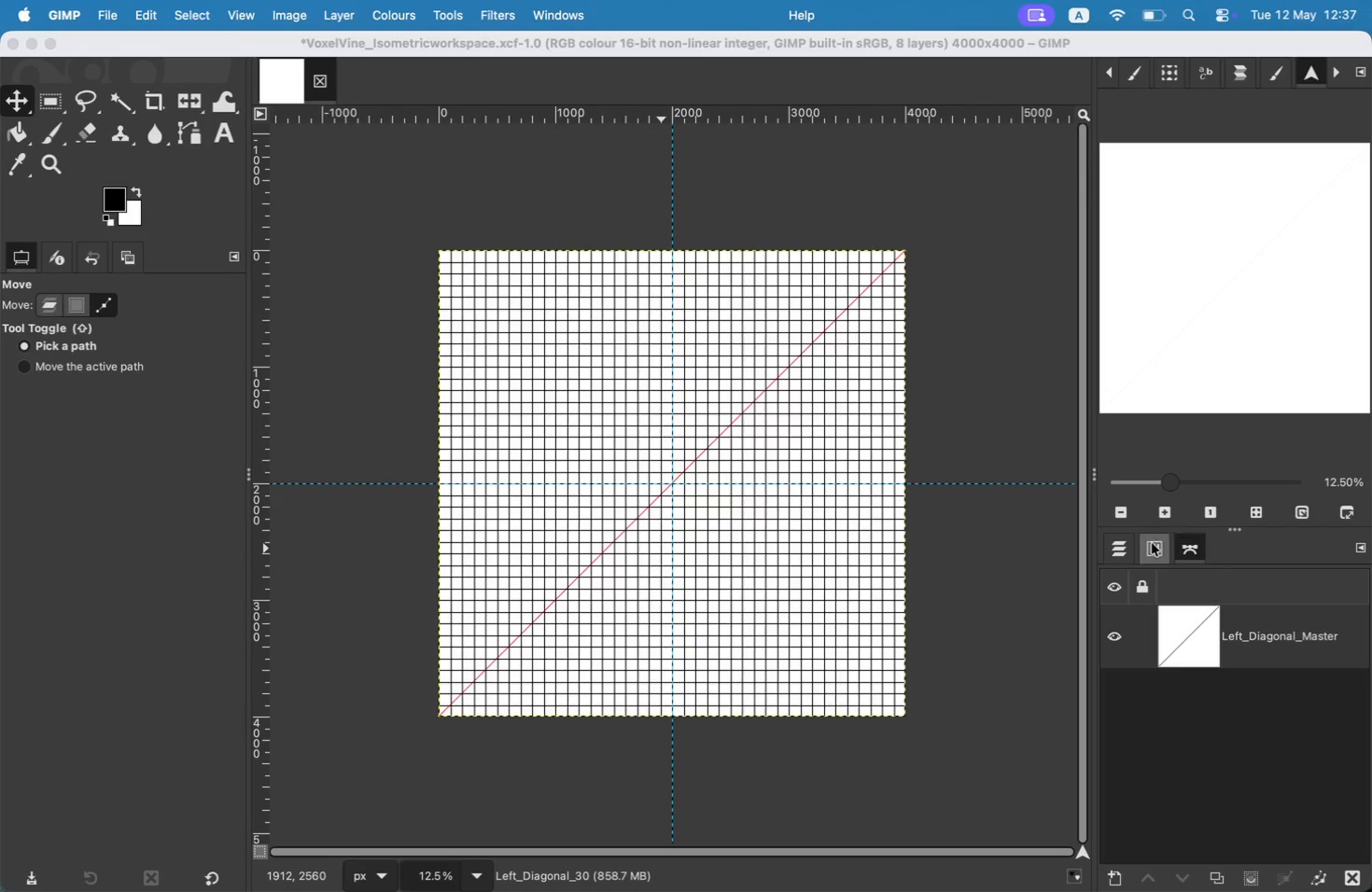 
left_click([1115, 545])
 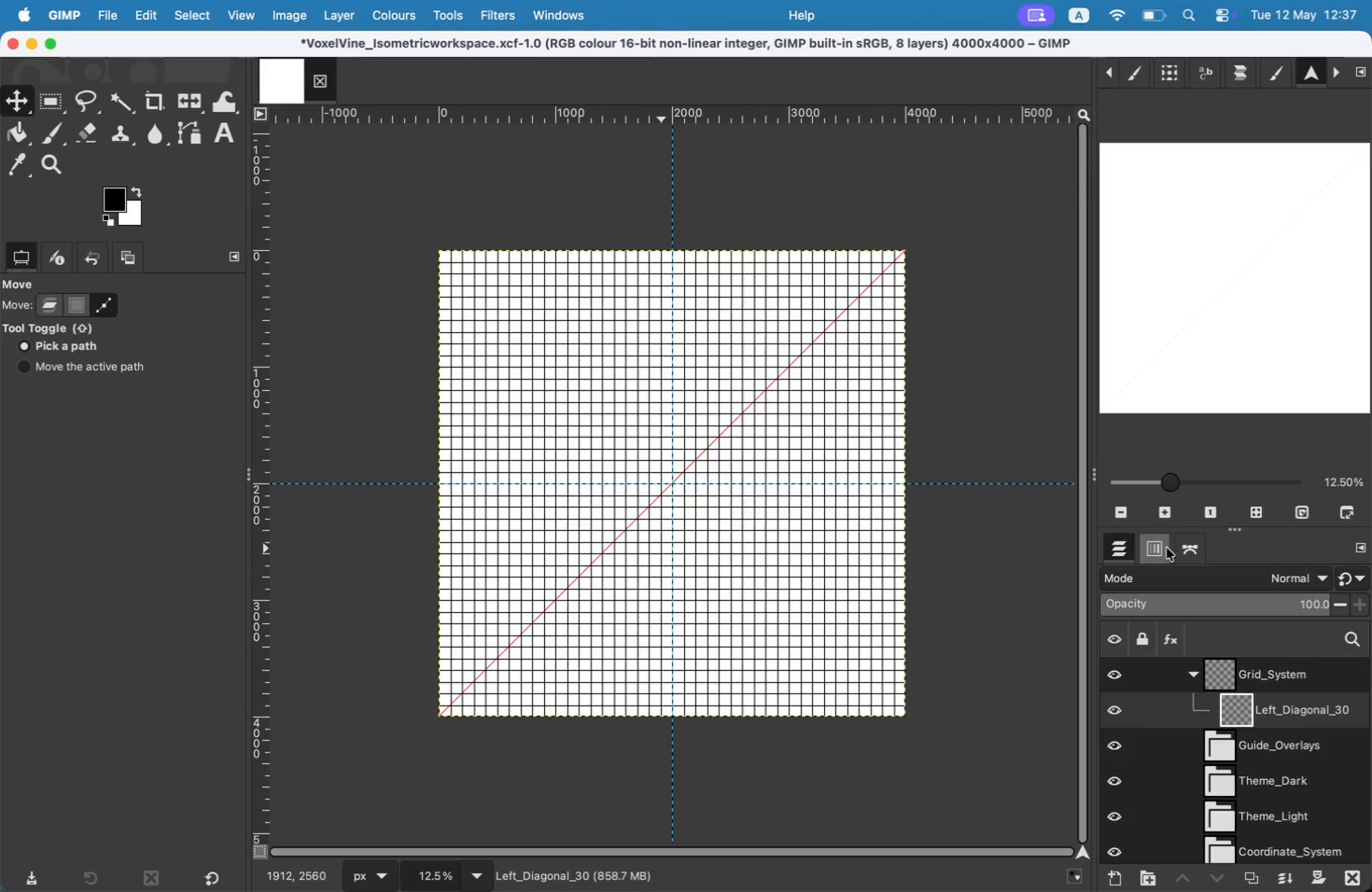 
left_click([1179, 547])
 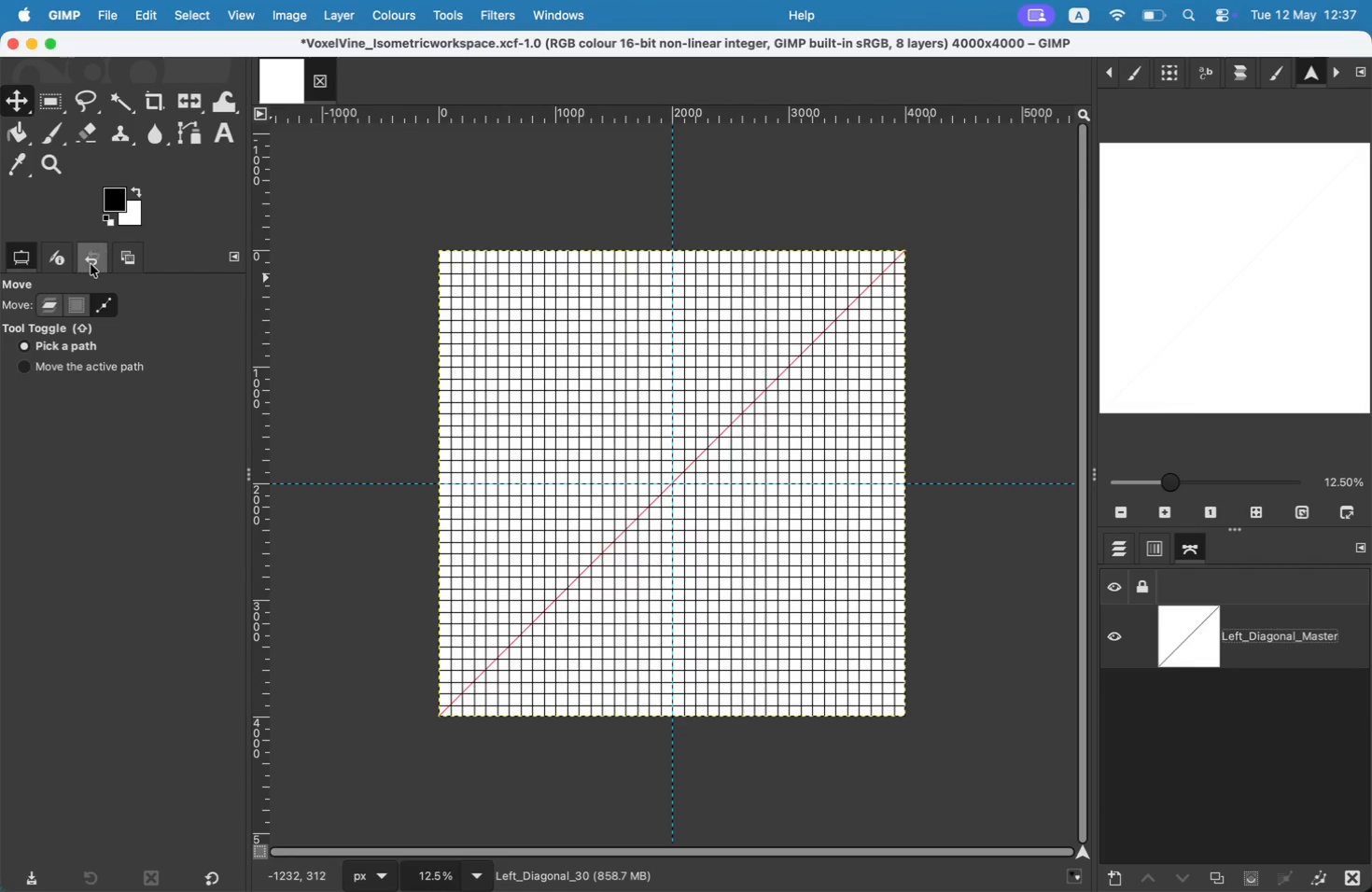 
left_click([106, 312])
 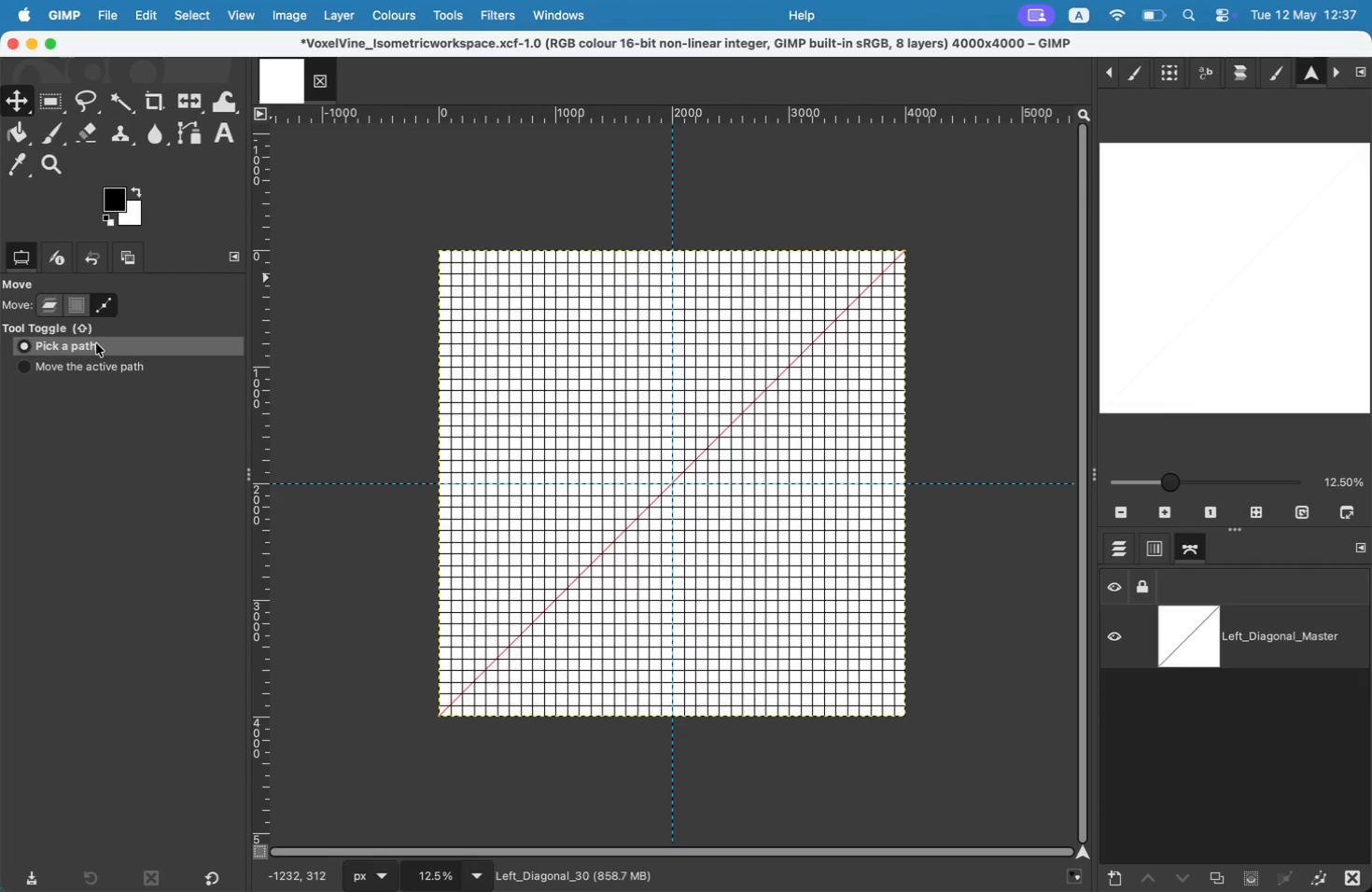 
left_click_drag(start_coordinate=[710, 441], to_coordinate=[729, 432])
 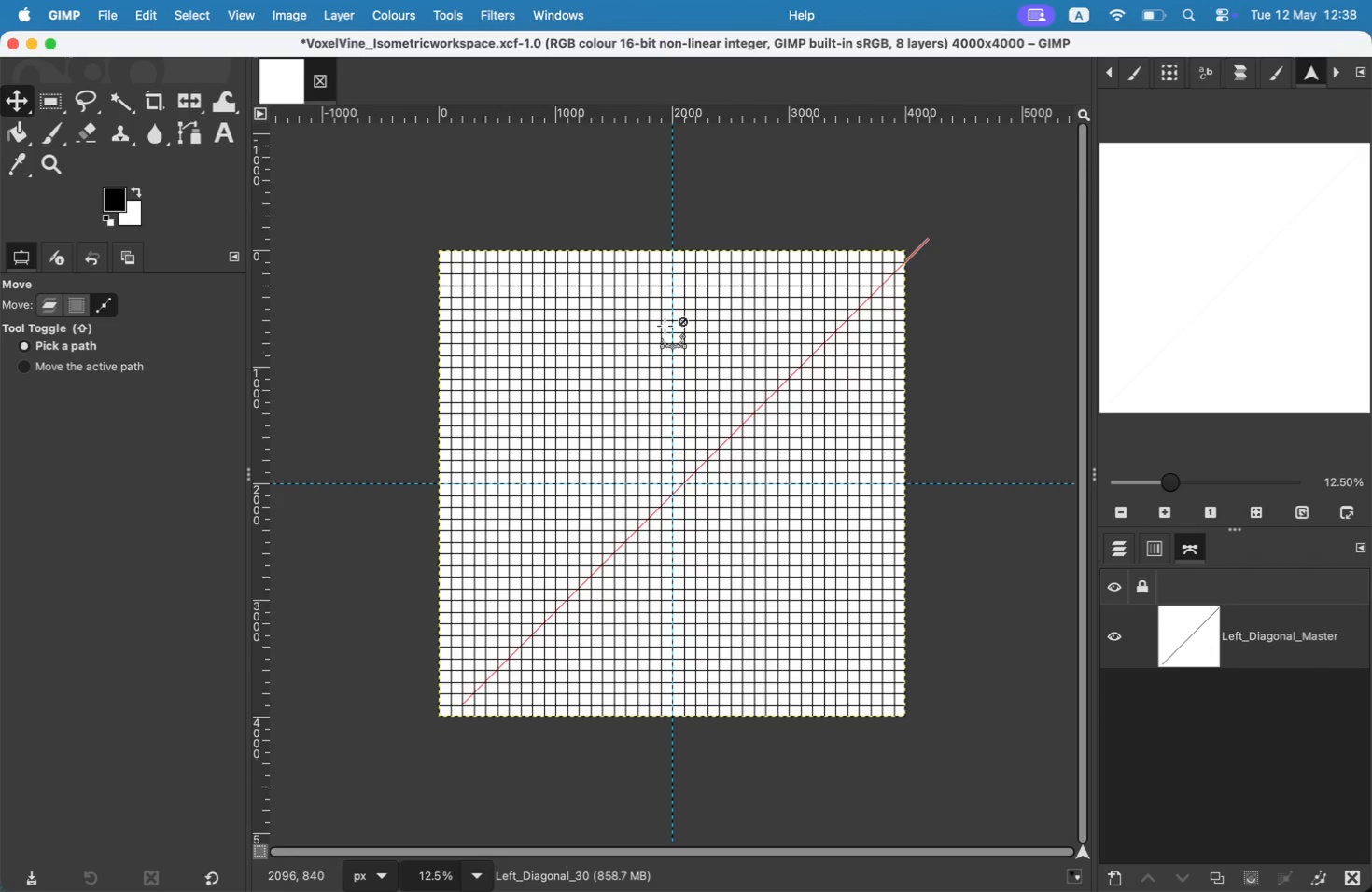 
left_click_drag(start_coordinate=[909, 253], to_coordinate=[887, 274])
 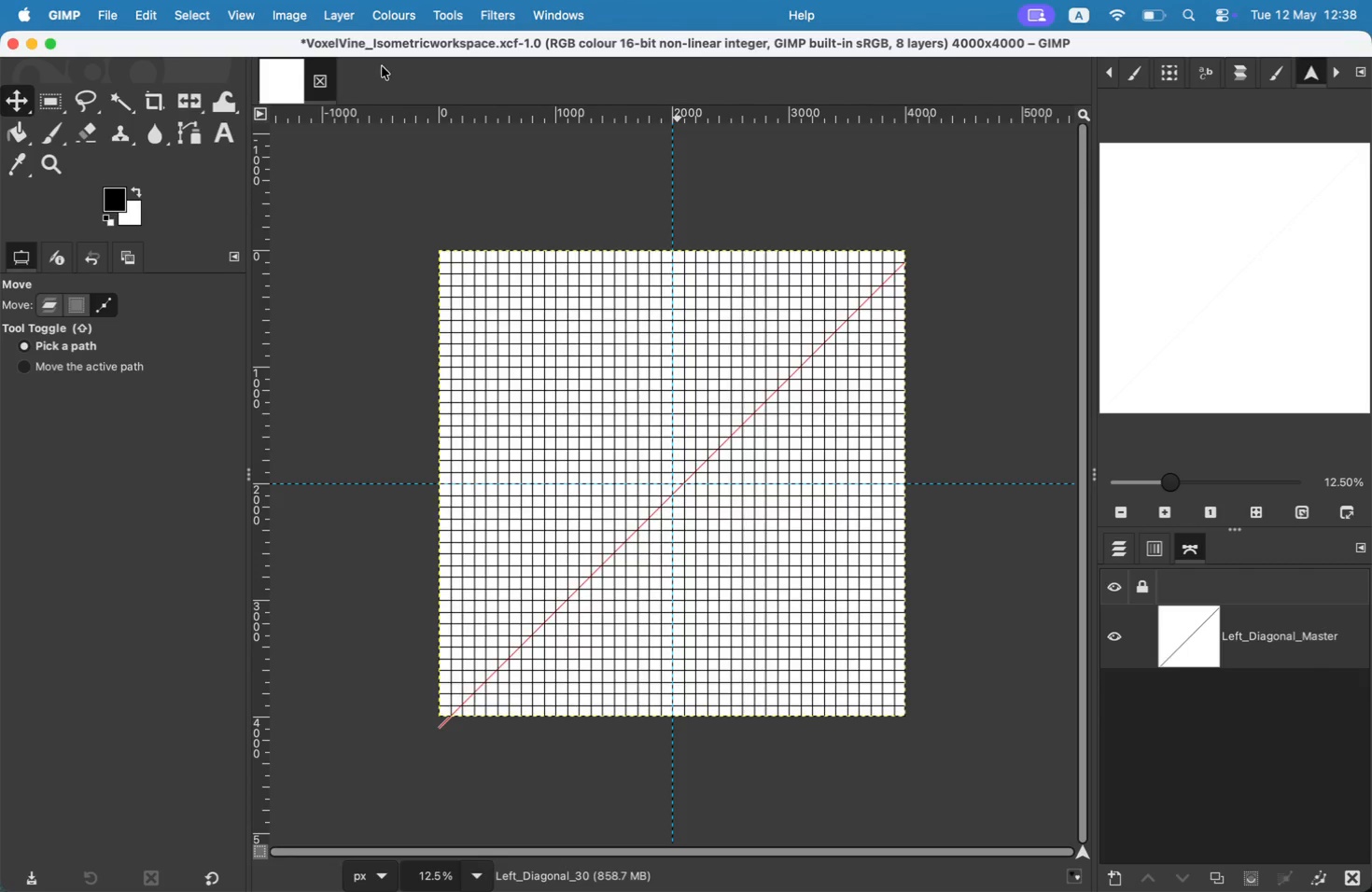 
left_click([127, 13])
 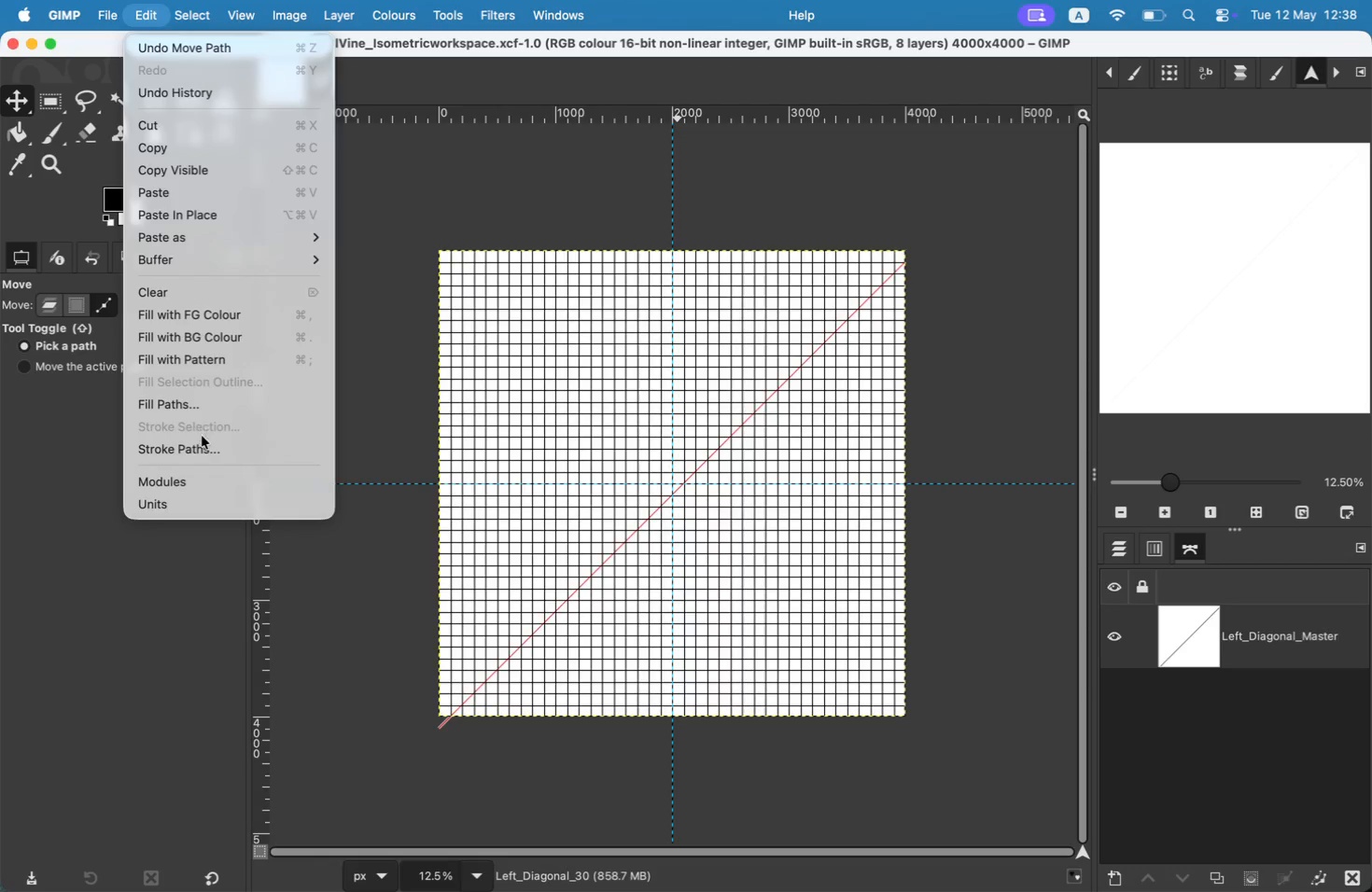 
double_click([207, 441])
 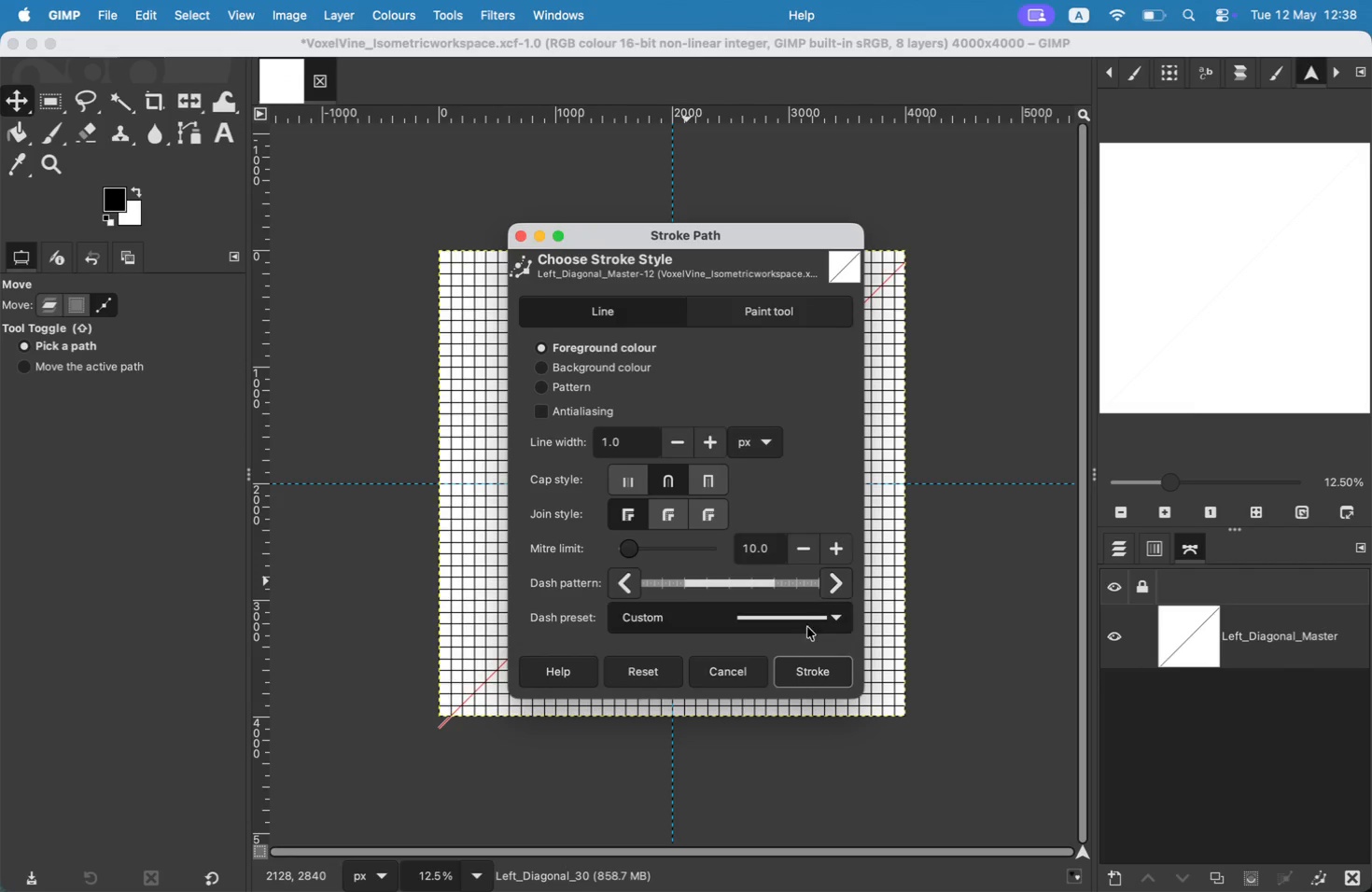 
left_click([815, 663])
 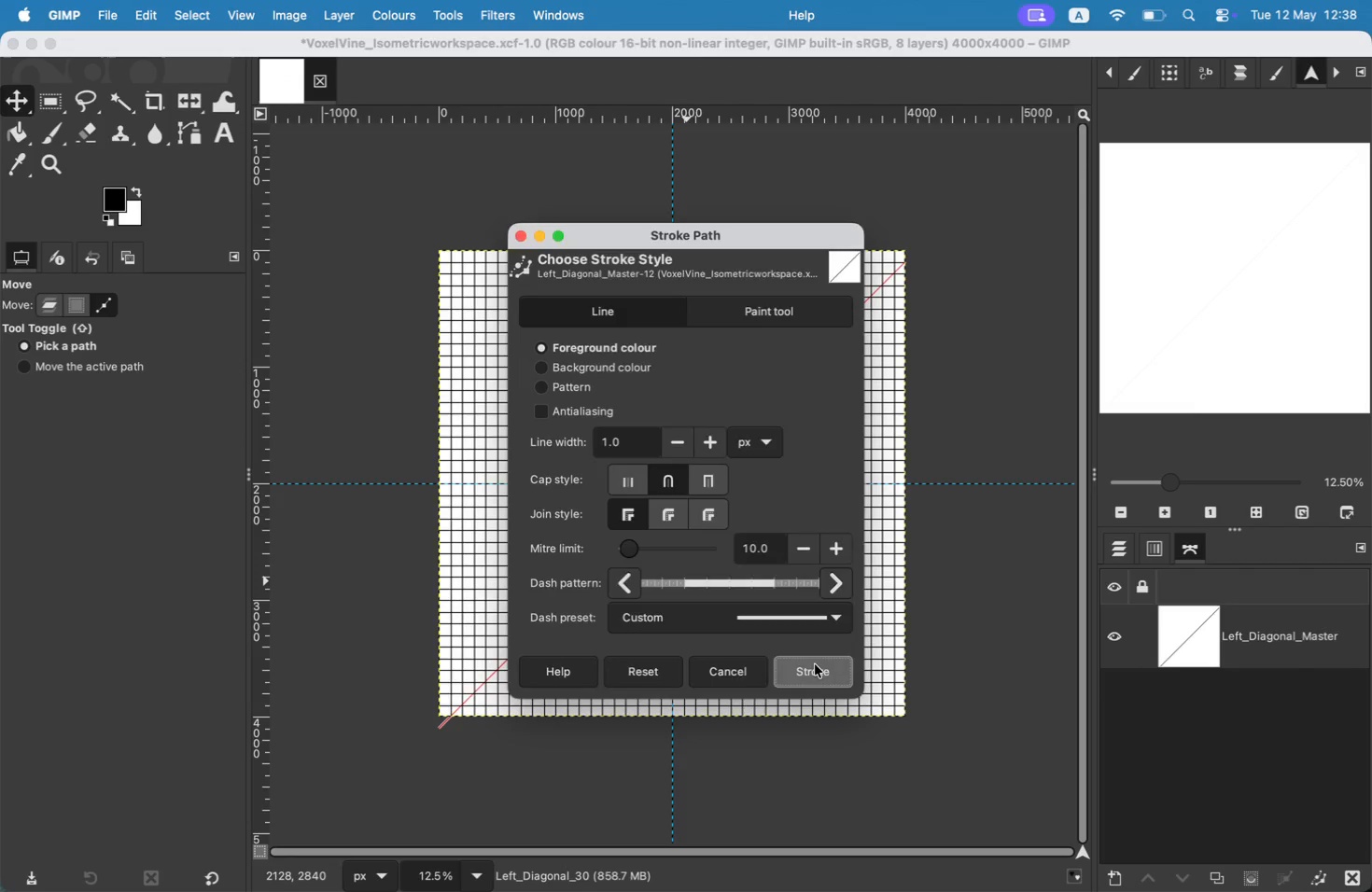 
left_click_drag(start_coordinate=[670, 499], to_coordinate=[676, 506])
 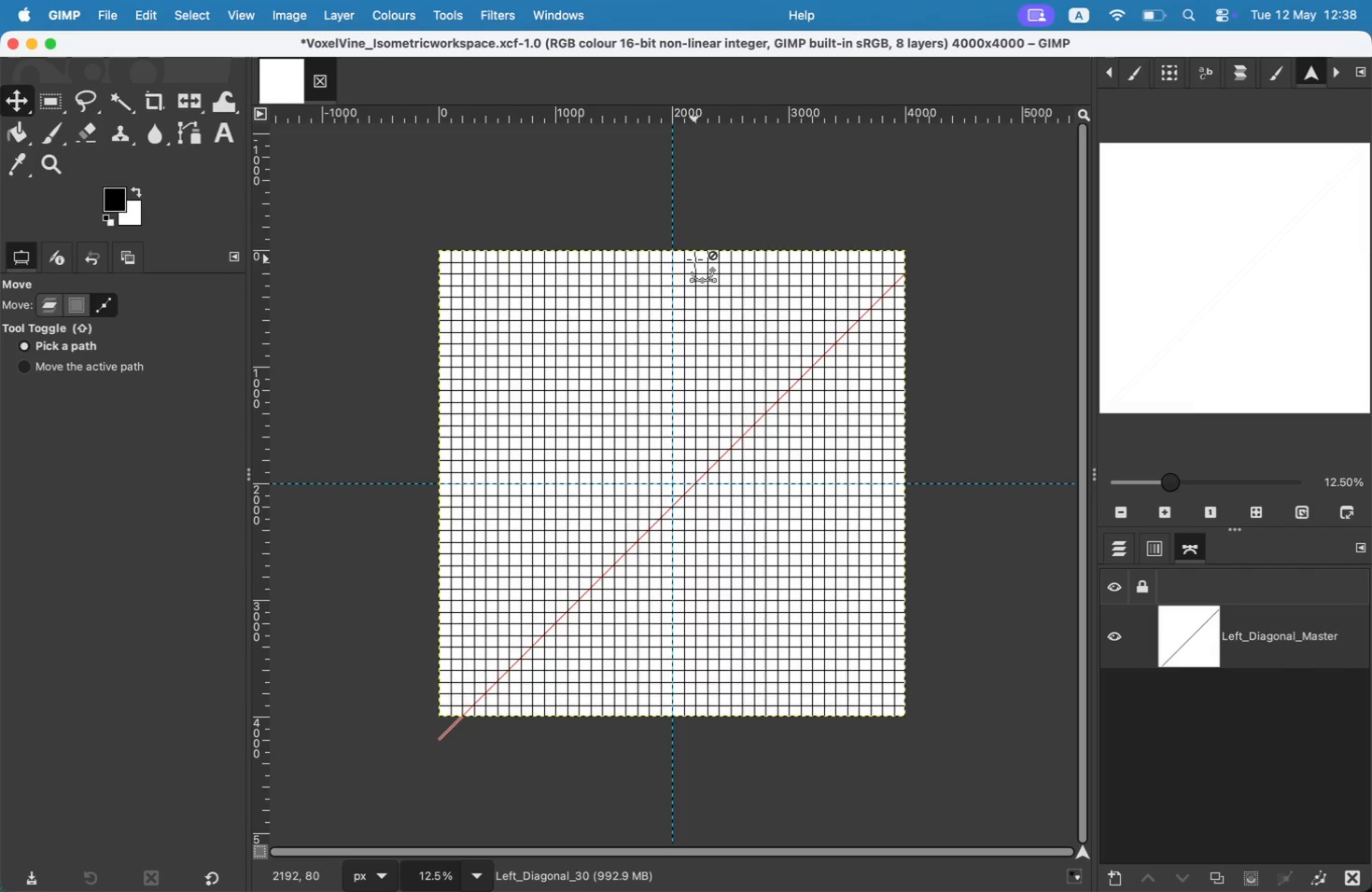 
left_click([152, 0])
 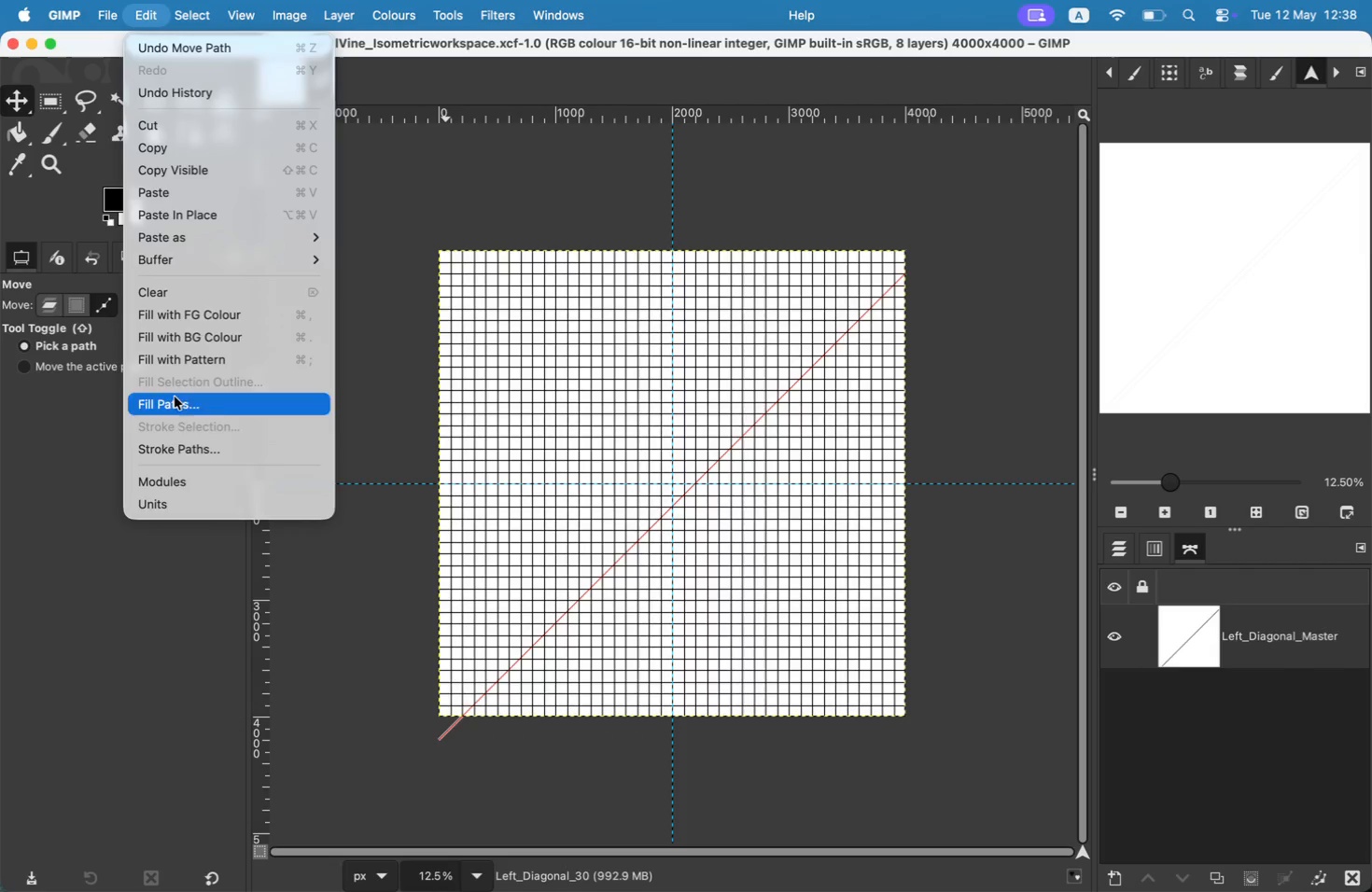 
left_click([193, 450])
 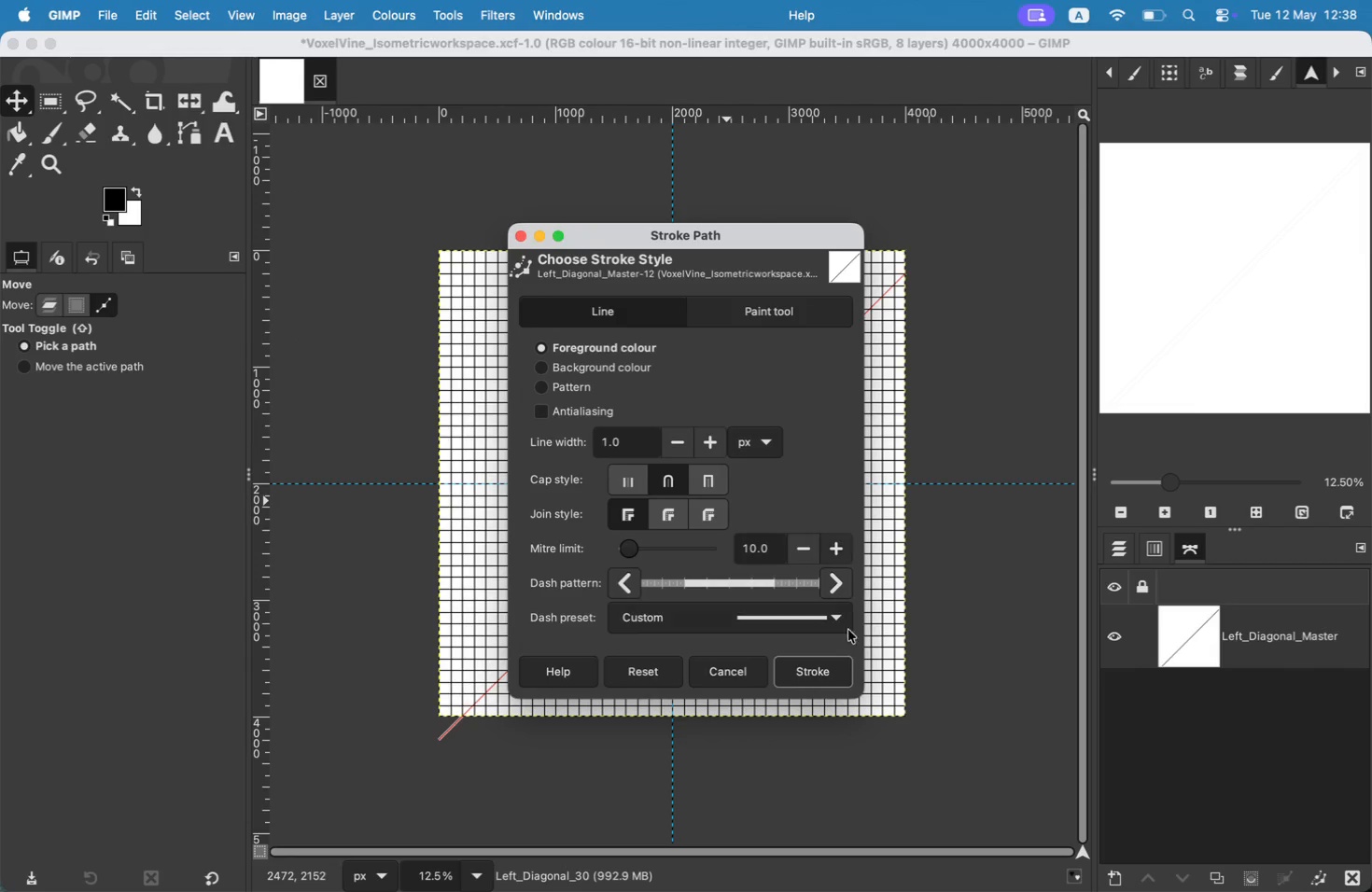 
left_click([847, 671])
 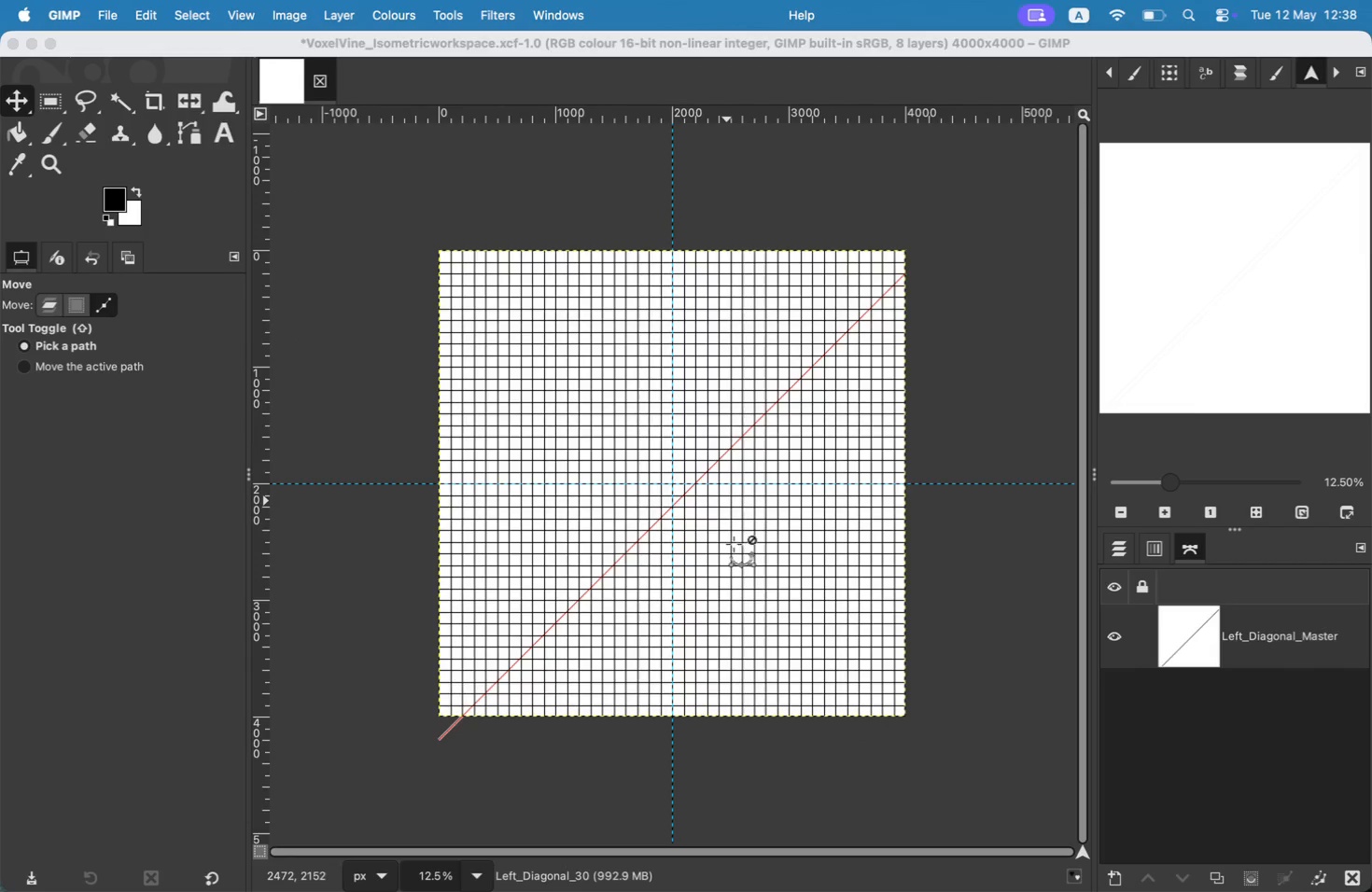 
left_click_drag(start_coordinate=[692, 489], to_coordinate=[706, 494])
 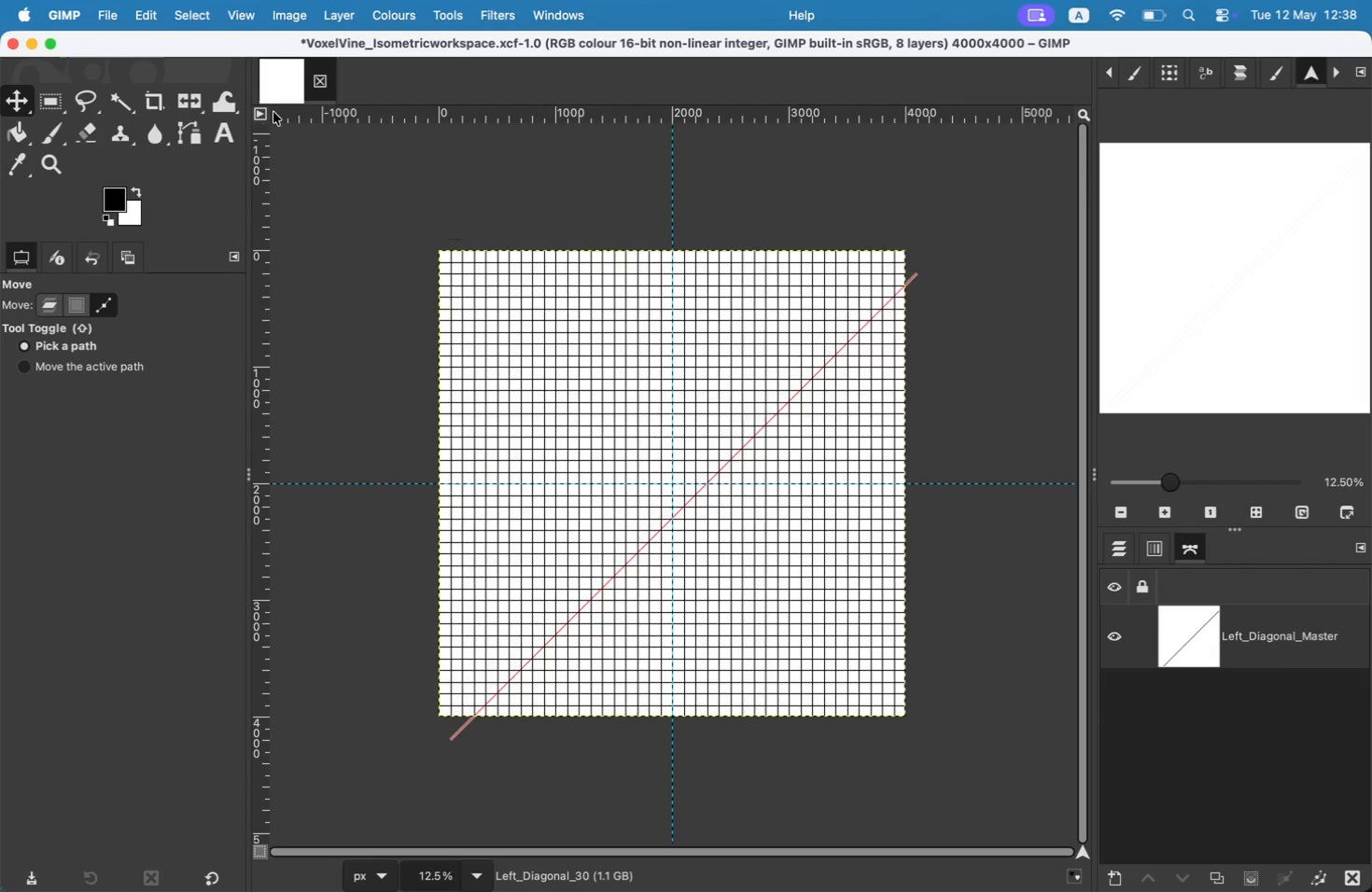 
left_click([128, 0])
 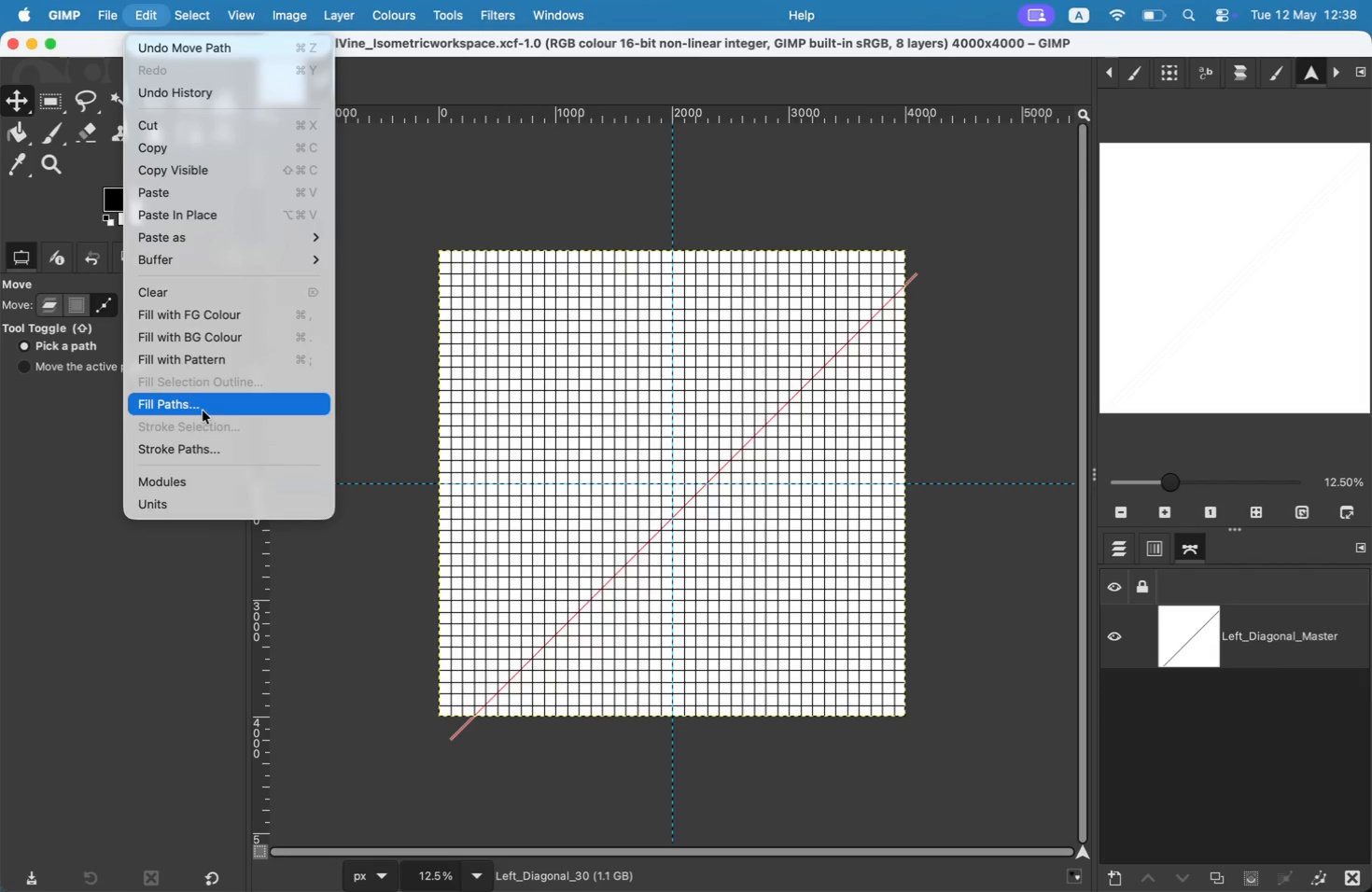 
left_click([212, 457])
 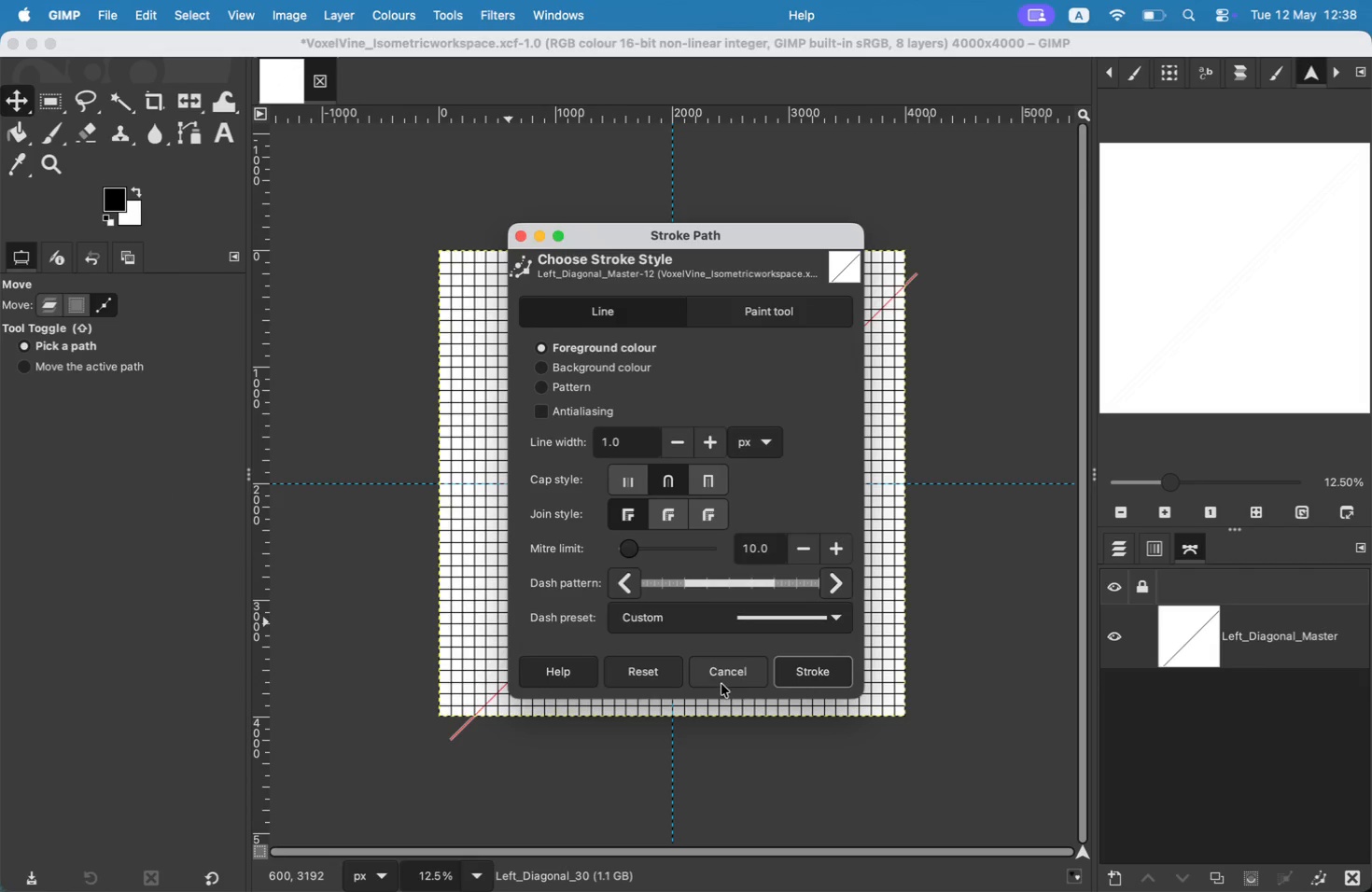 
left_click([797, 681])
 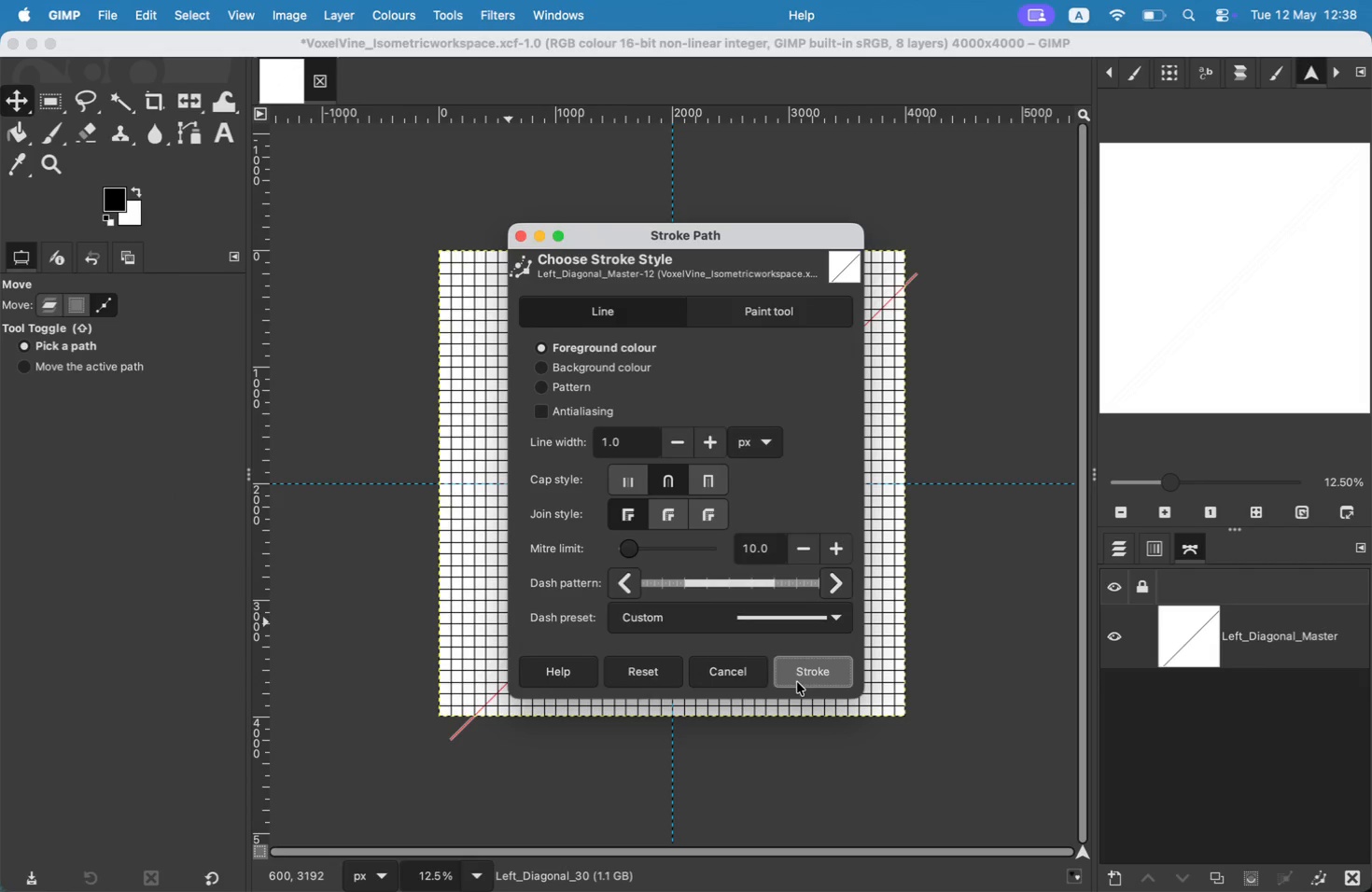 
left_click_drag(start_coordinate=[632, 556], to_coordinate=[640, 562])
 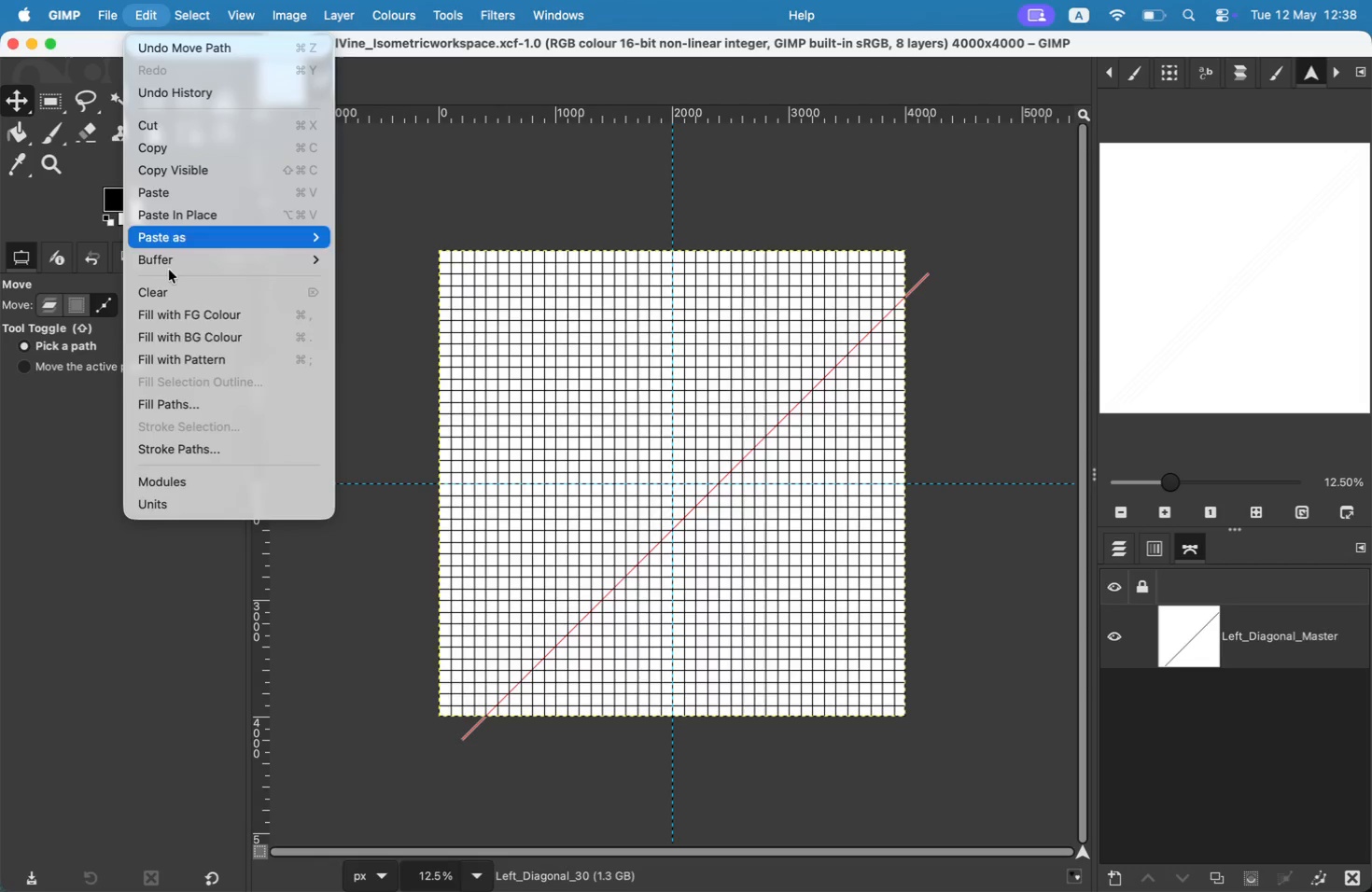 
left_click([243, 453])
 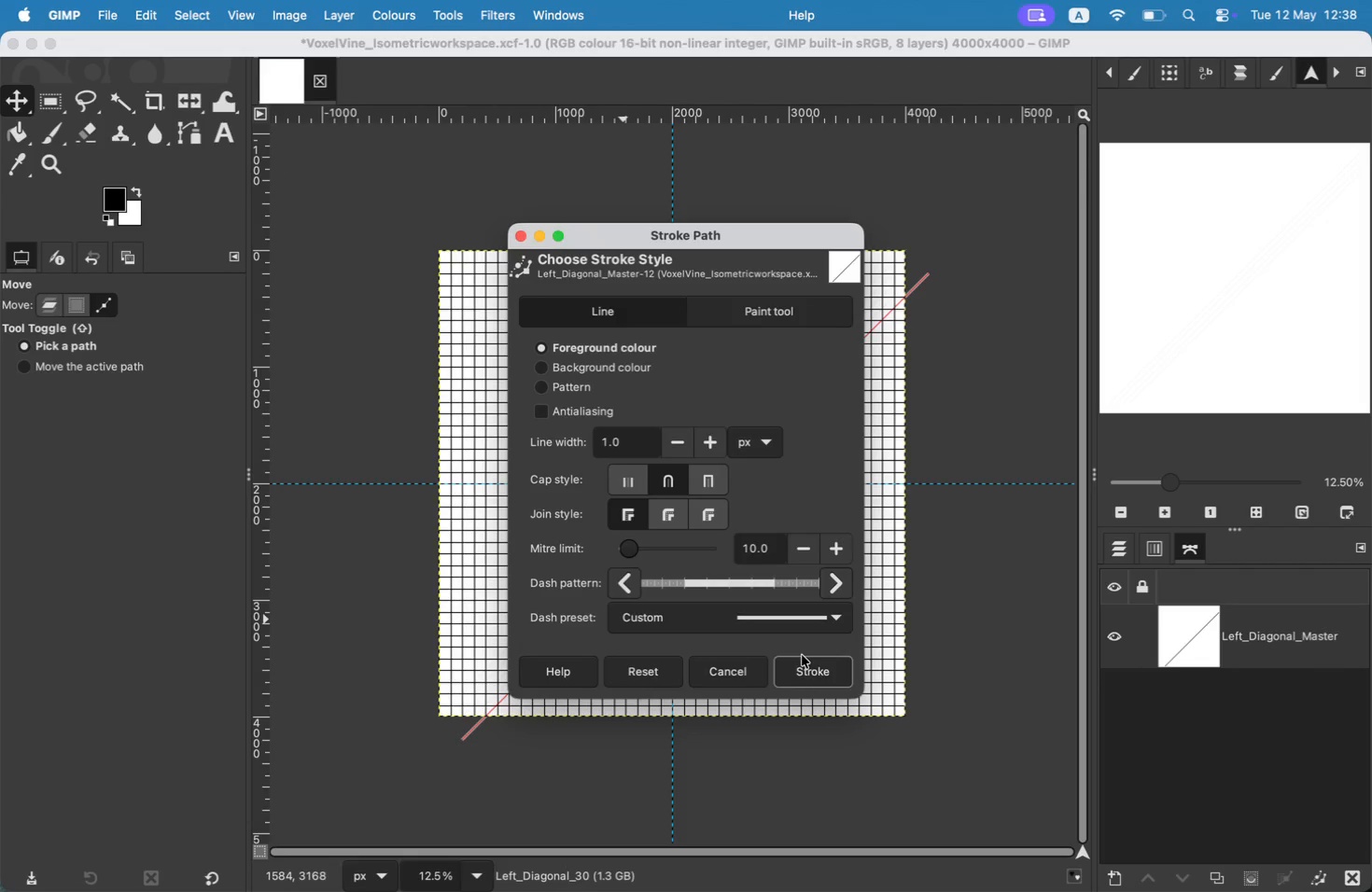 
left_click([815, 664])
 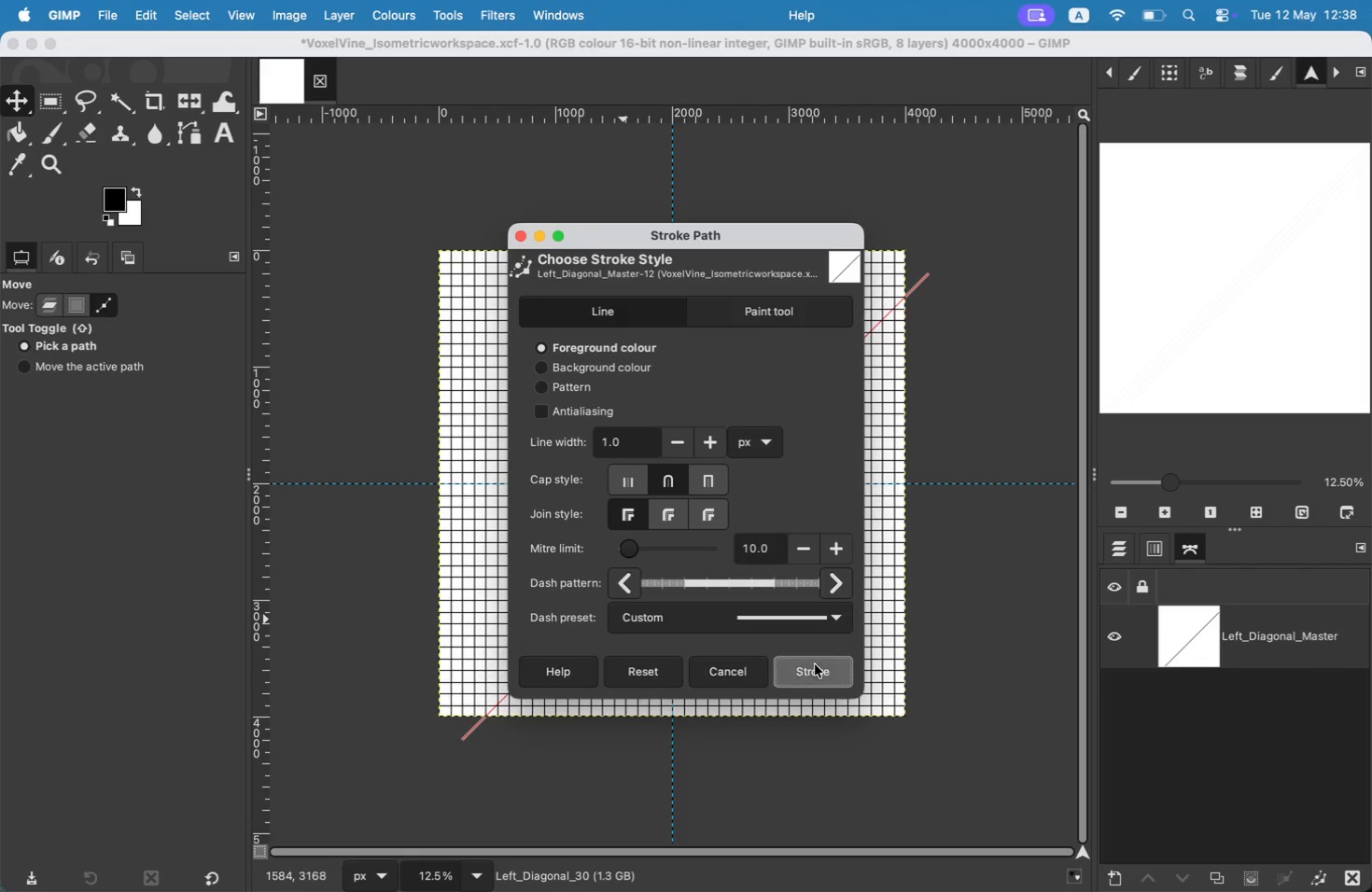 
left_click_drag(start_coordinate=[693, 511], to_coordinate=[700, 515])
 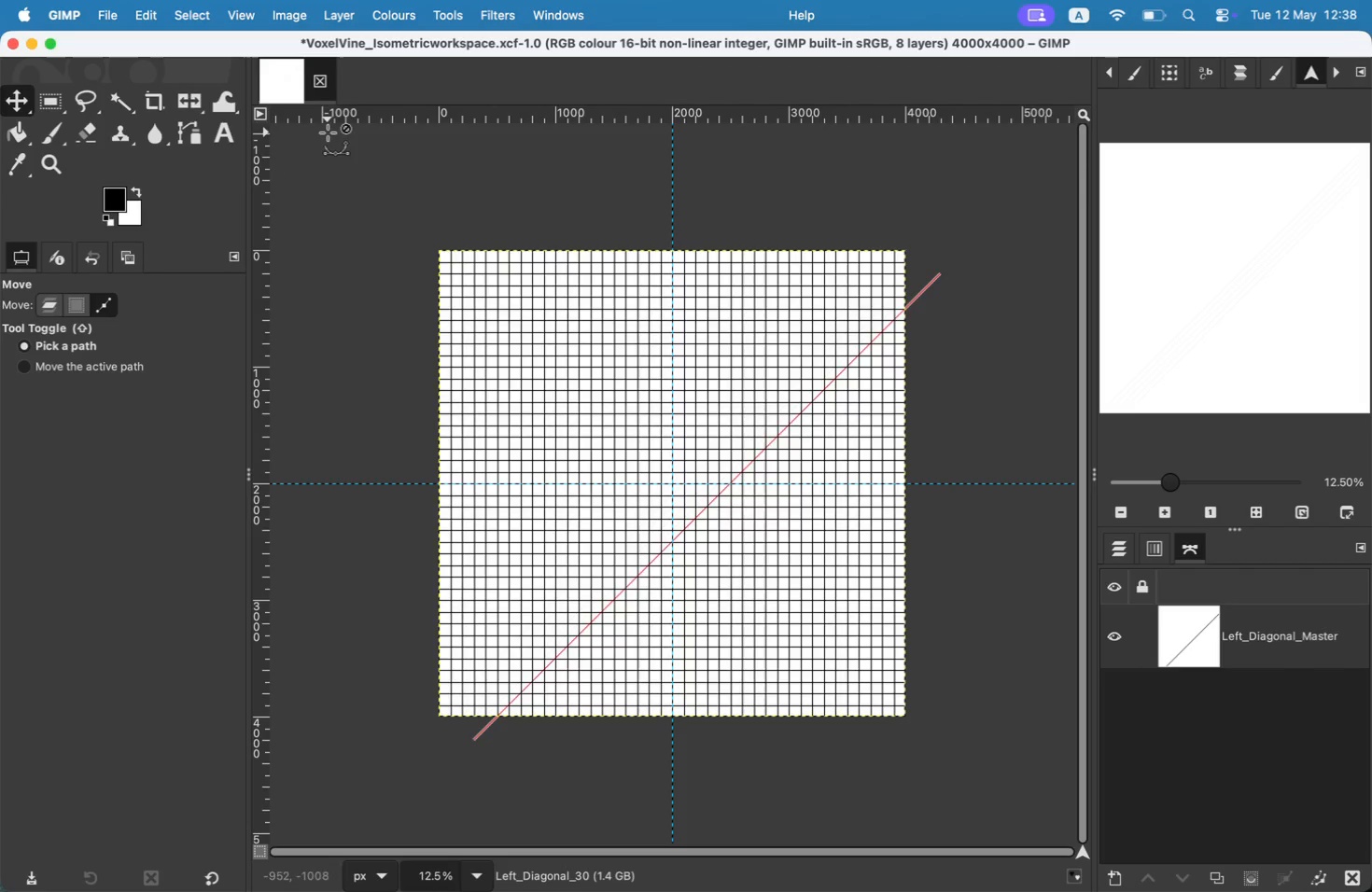 
left_click([117, 13])
 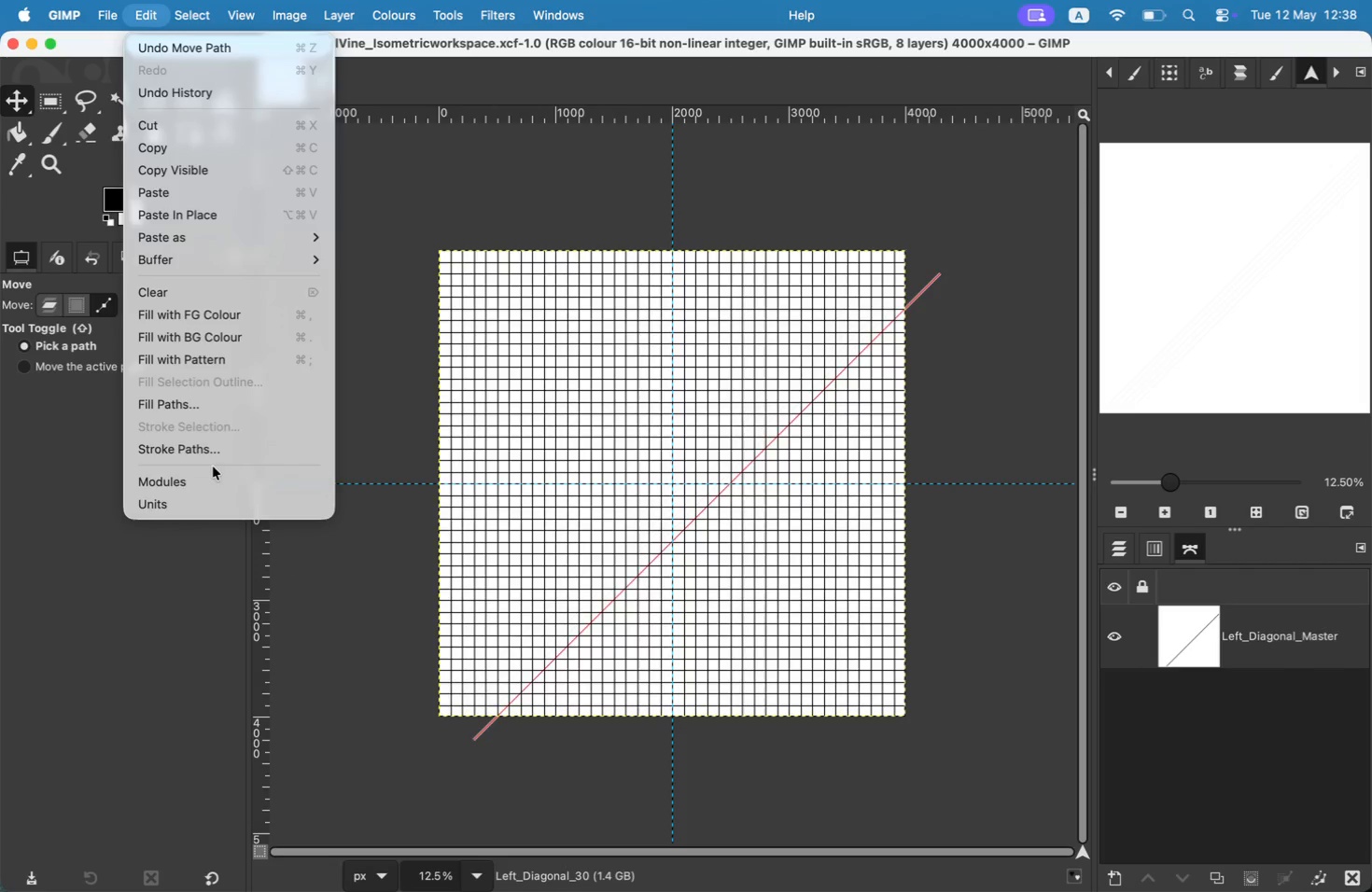 
double_click([216, 463])
 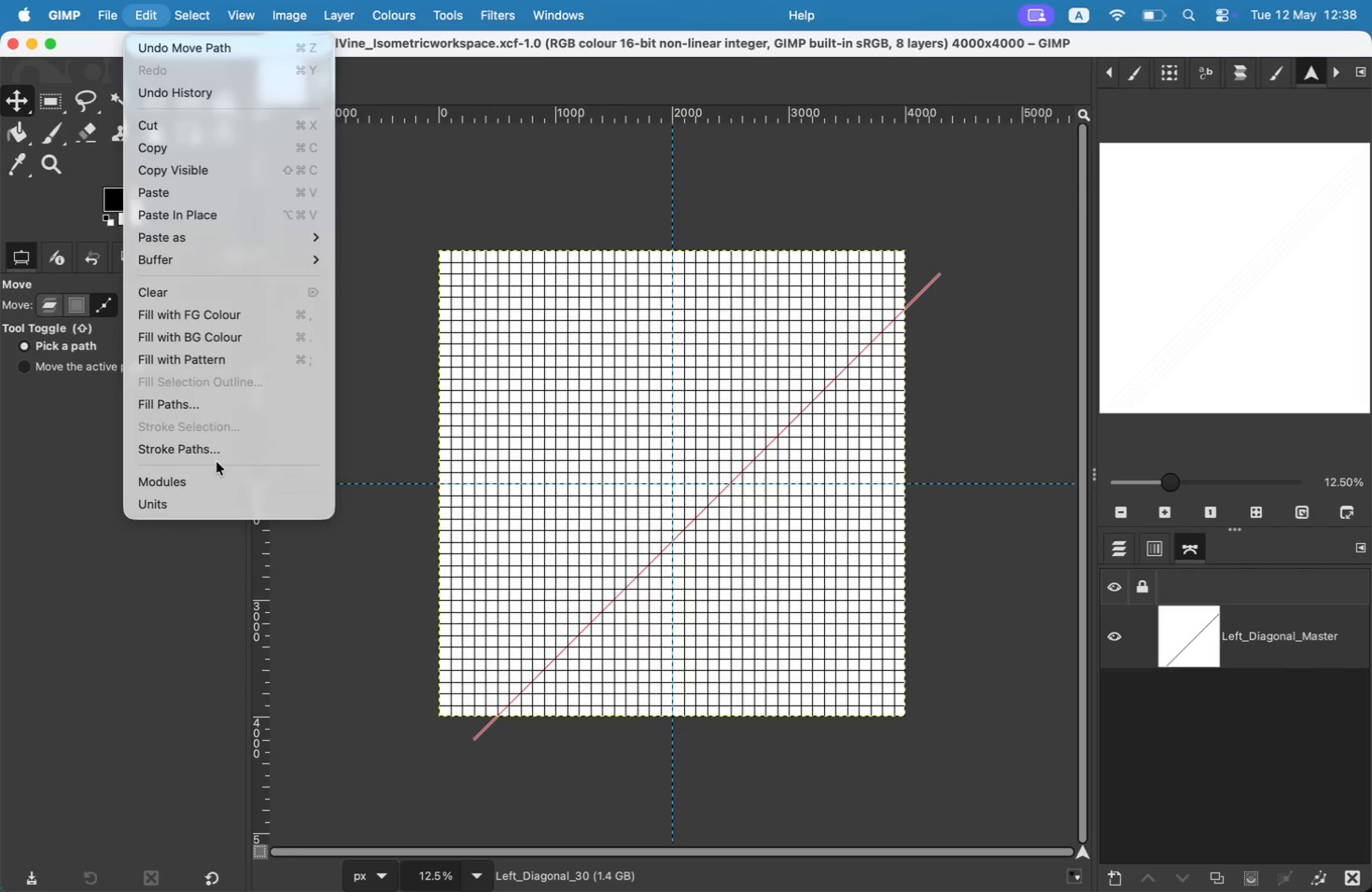 
triple_click([217, 461])
 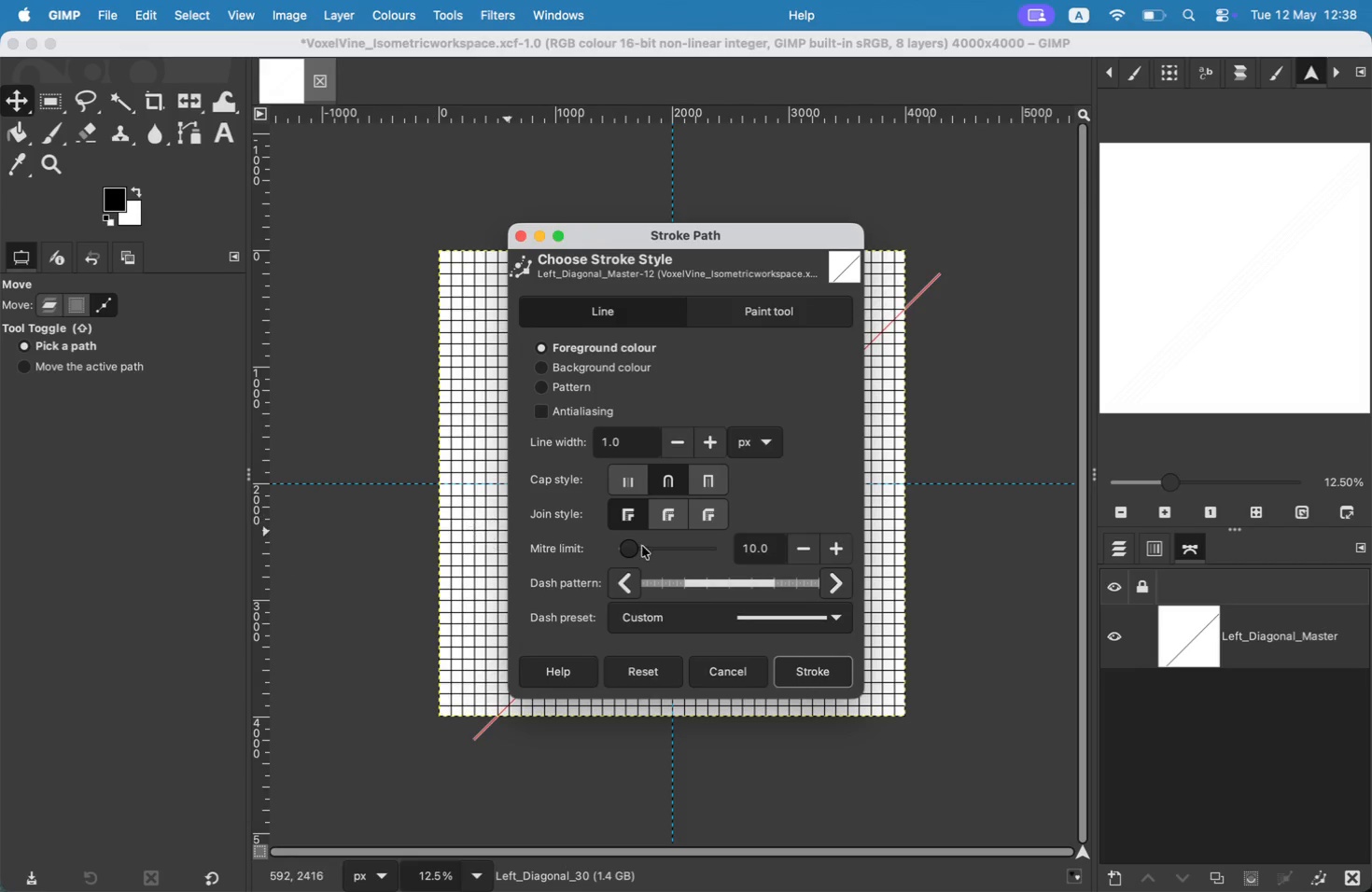 
left_click([843, 684])
 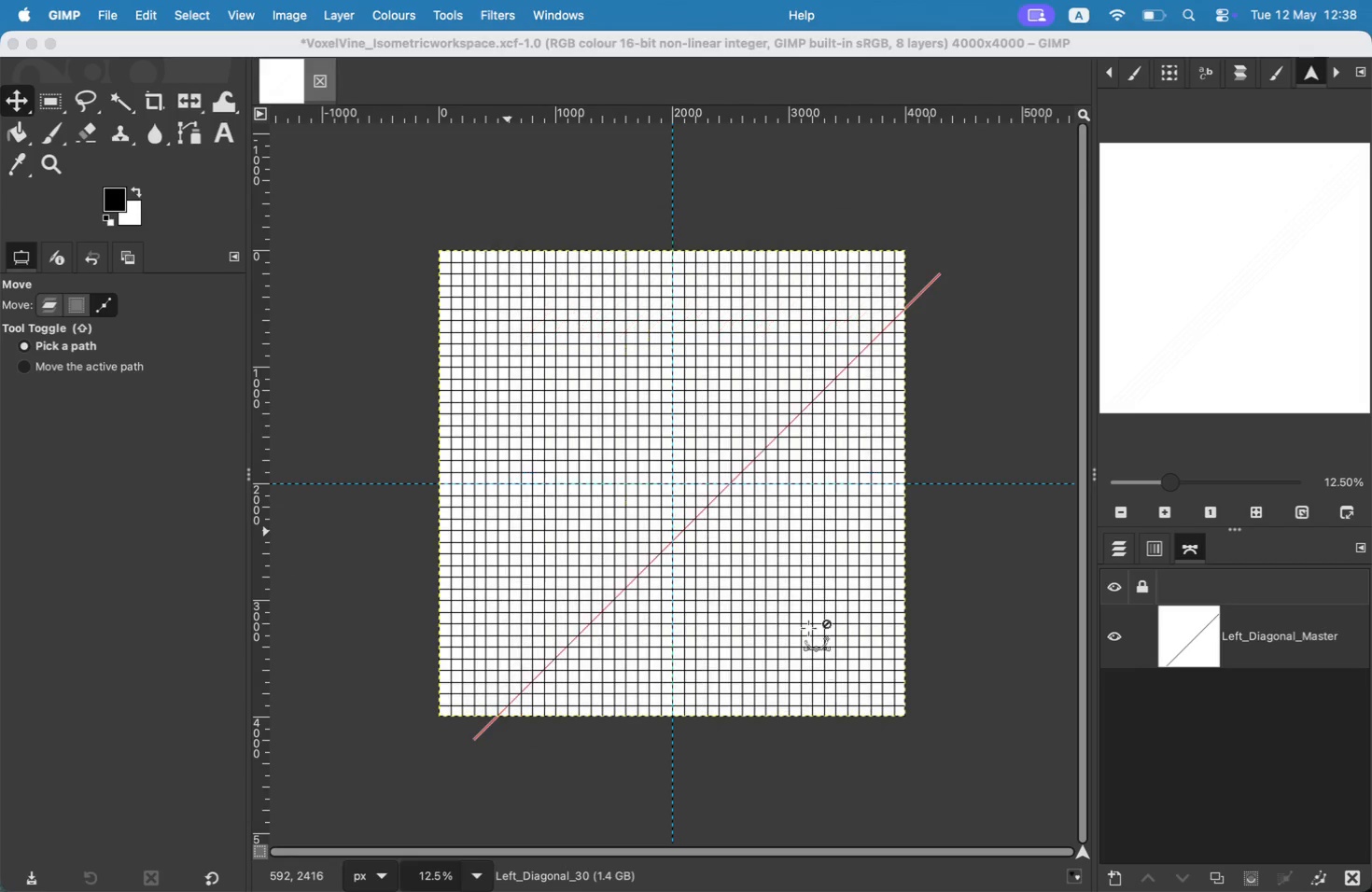 
left_click_drag(start_coordinate=[712, 507], to_coordinate=[719, 511])
 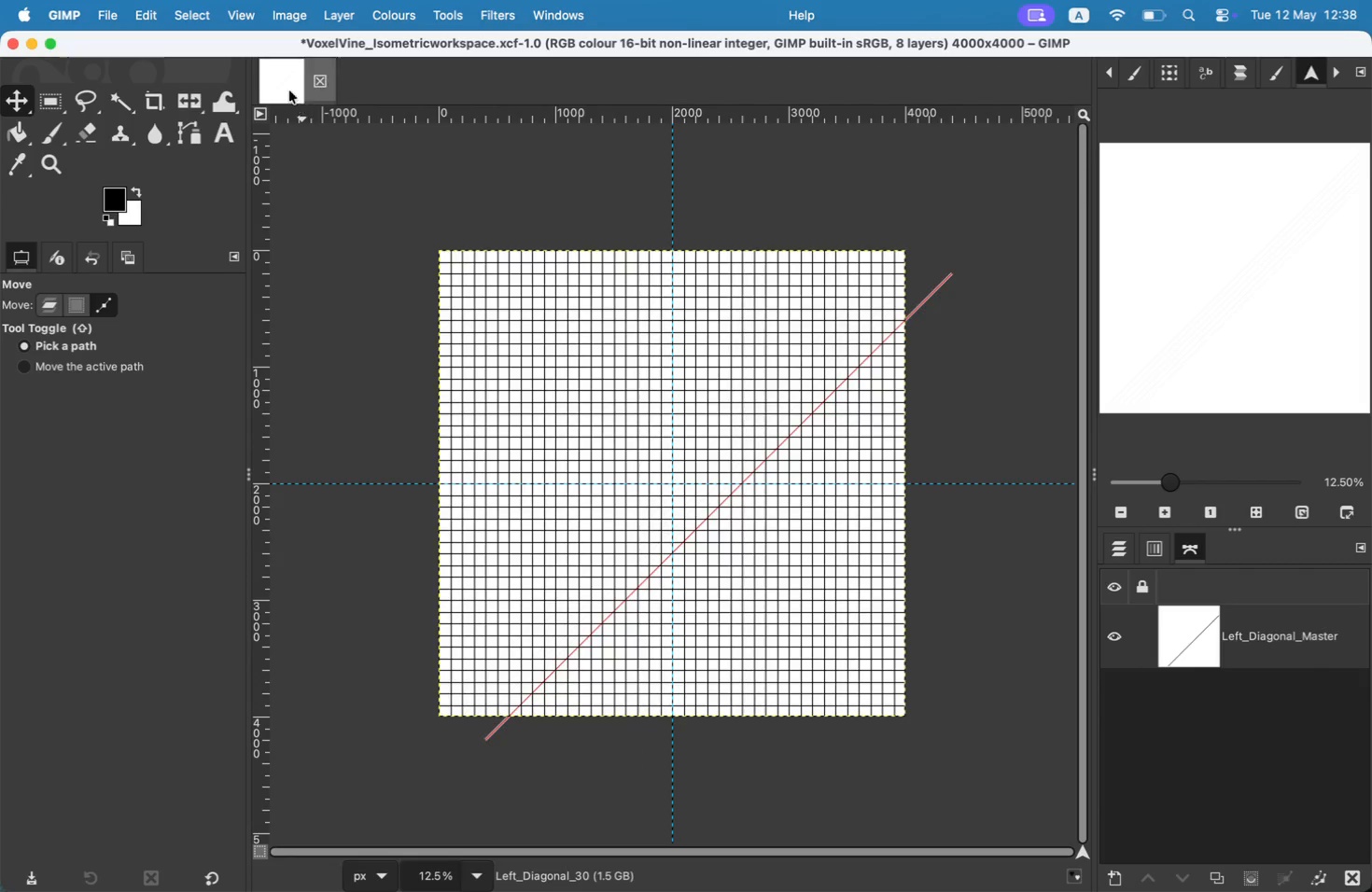 
left_click([147, 15])
 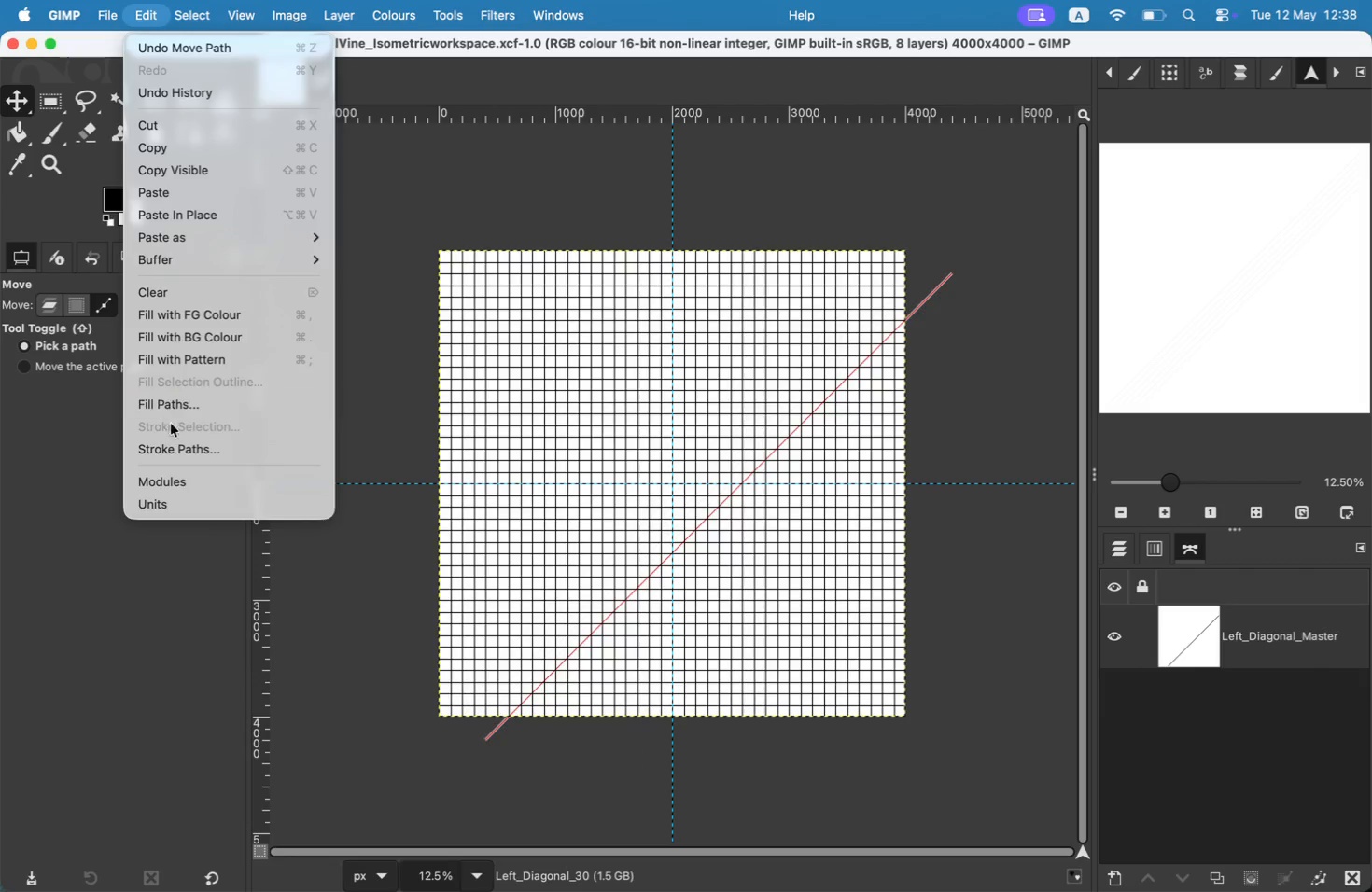 
left_click([179, 439])
 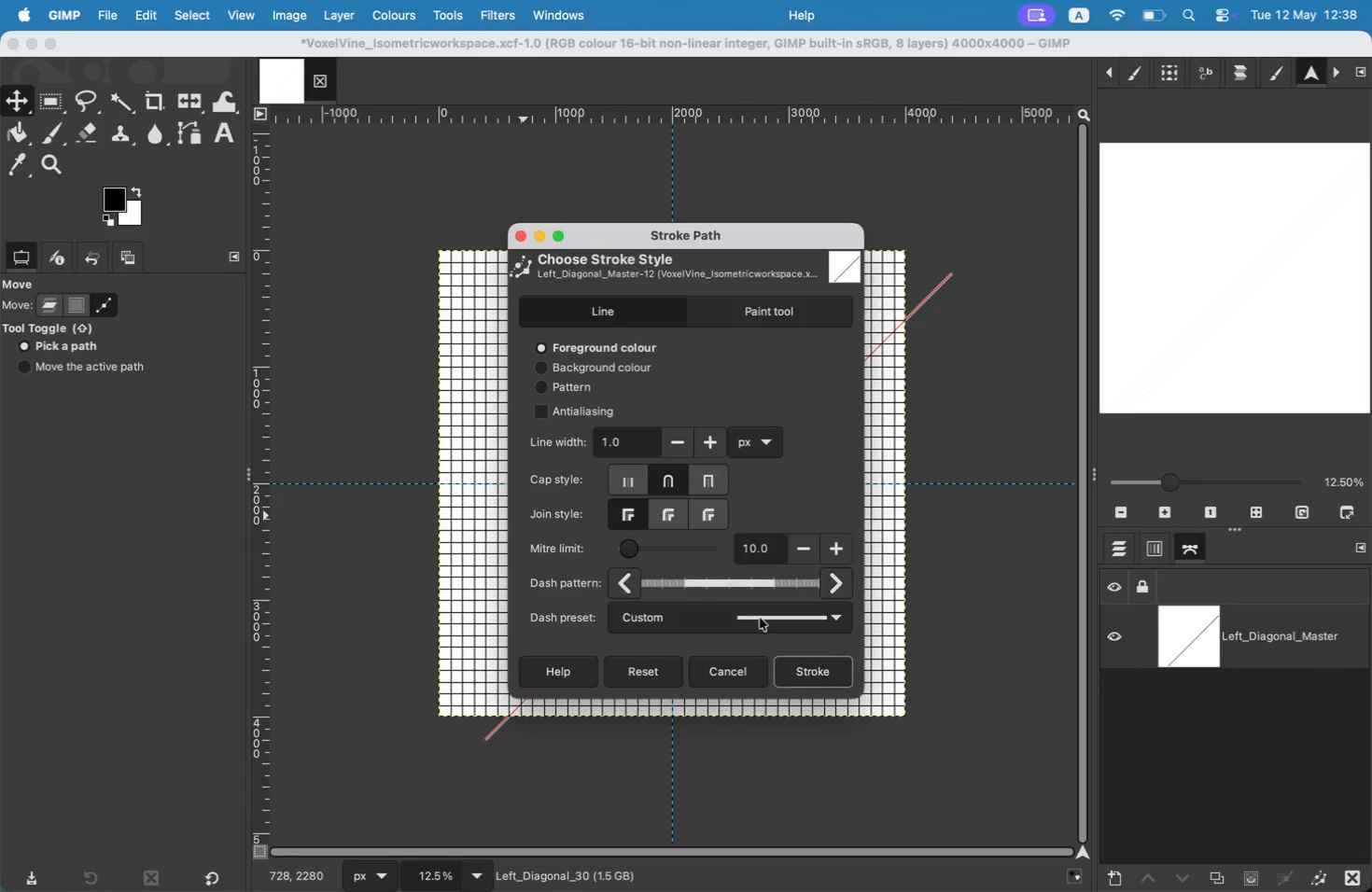 
left_click([807, 660])
 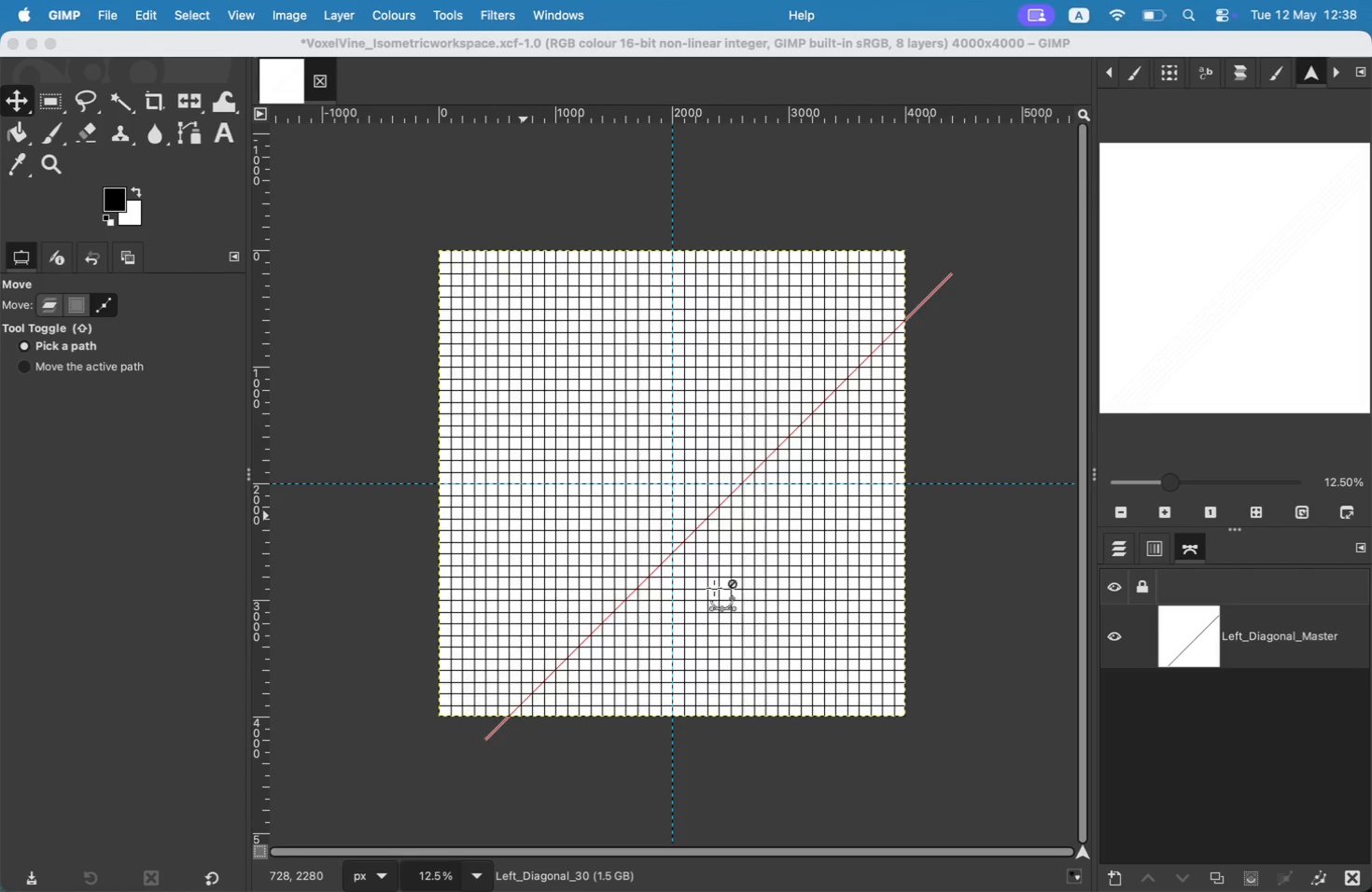 
left_click_drag(start_coordinate=[662, 564], to_coordinate=[668, 569])
 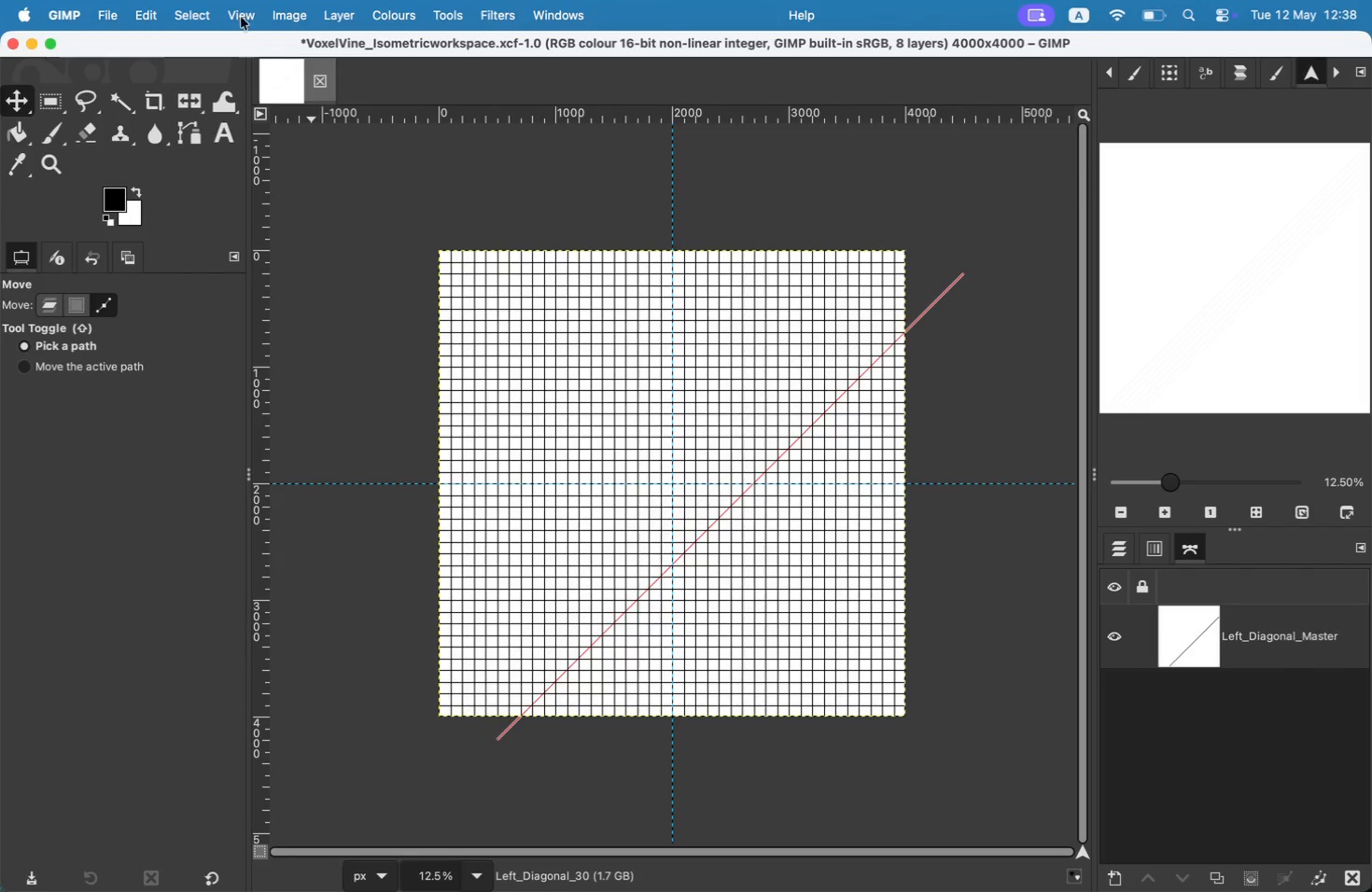 
left_click([150, 3])
 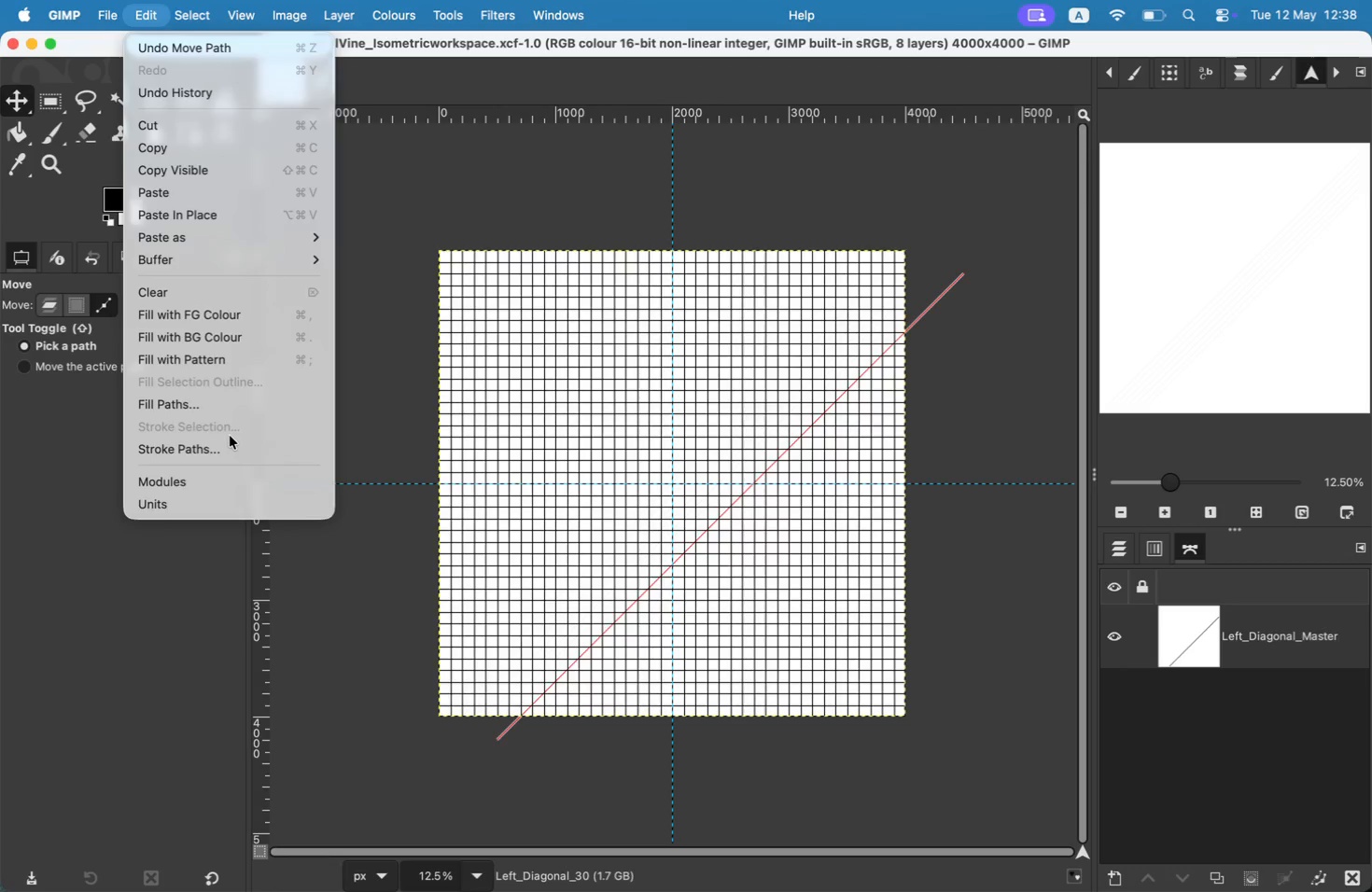 
double_click([231, 439])
 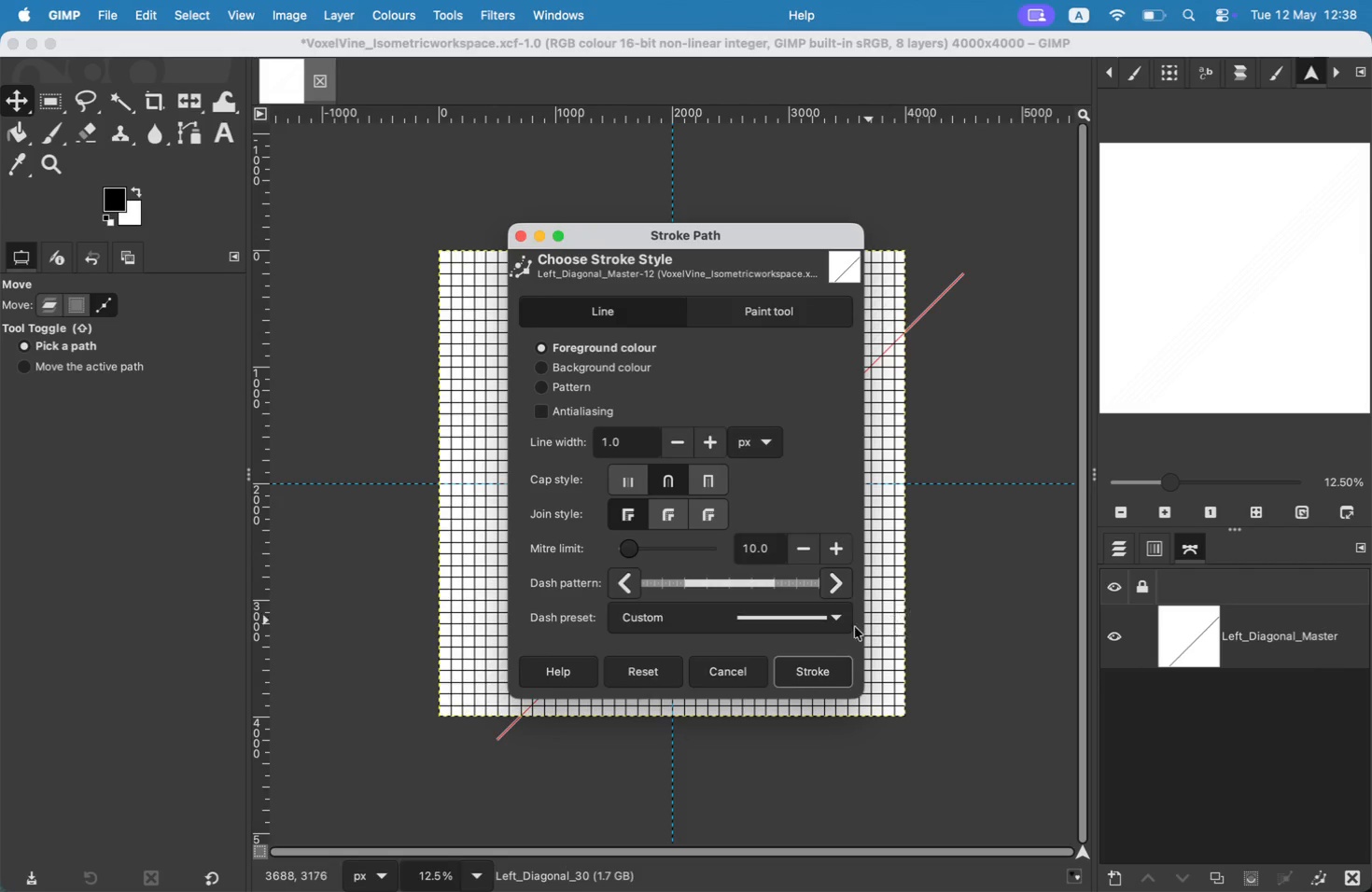 
left_click([815, 659])
 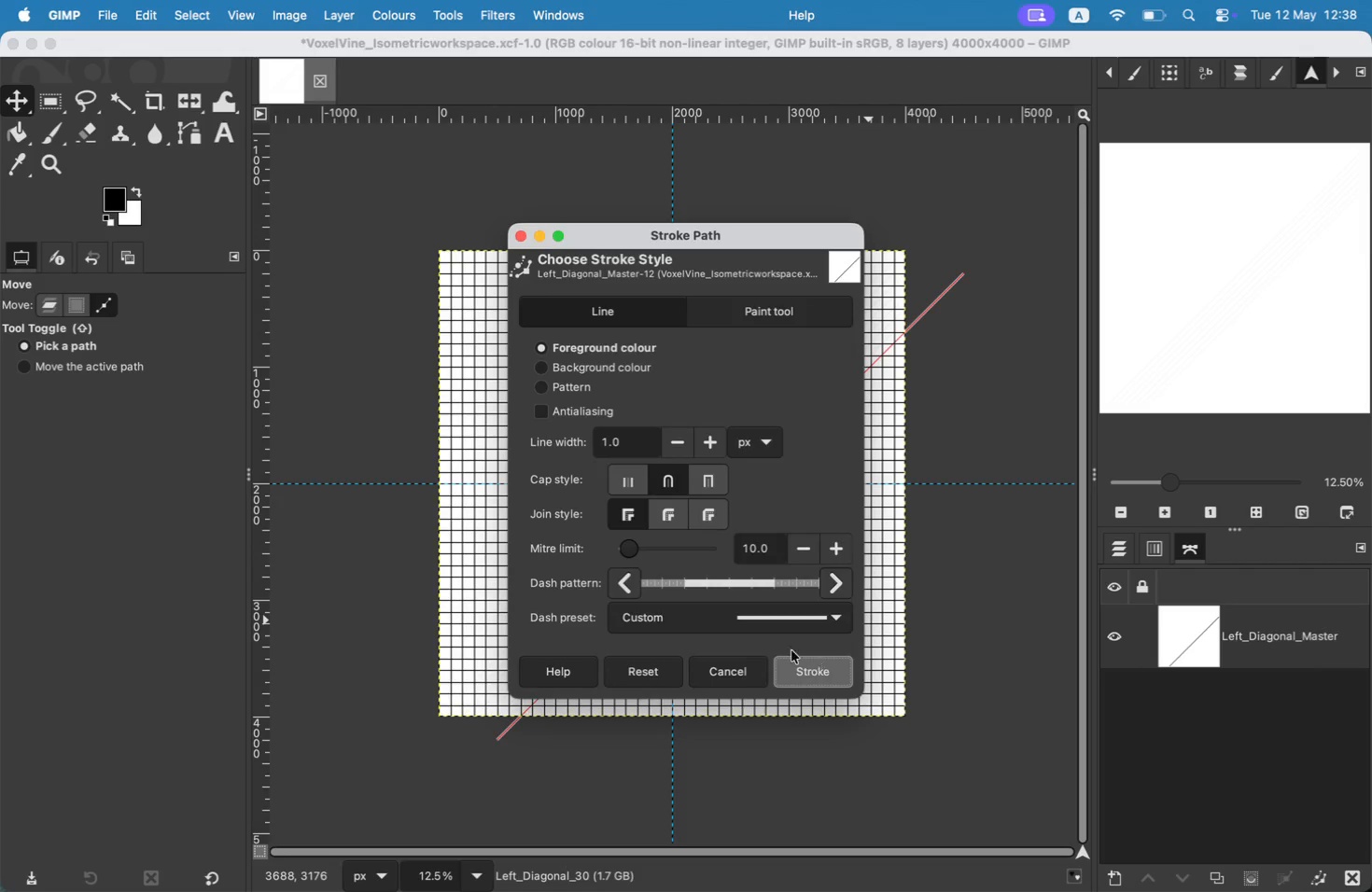 
left_click_drag(start_coordinate=[646, 590], to_coordinate=[650, 598])
 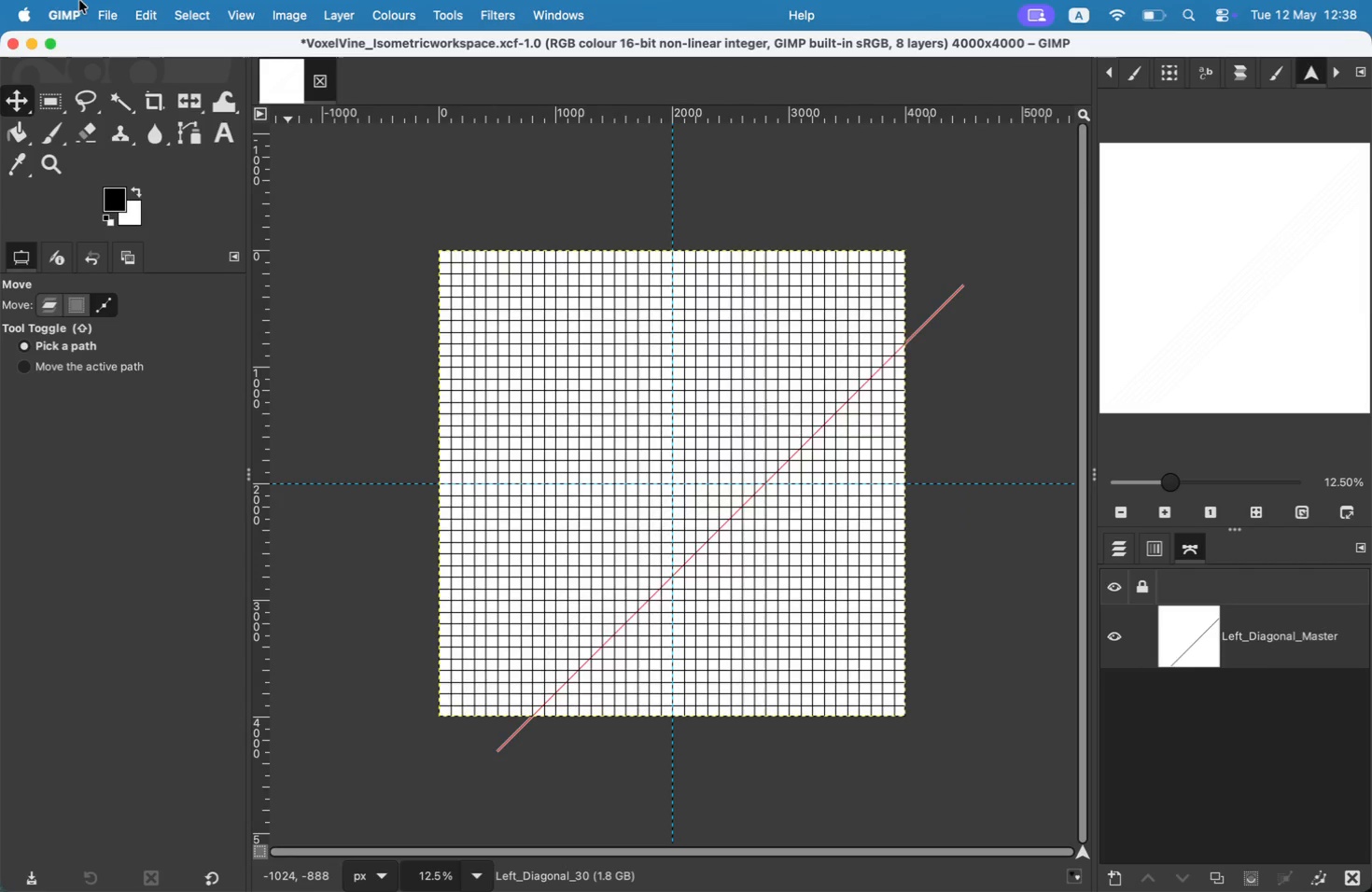 
left_click([142, 9])
 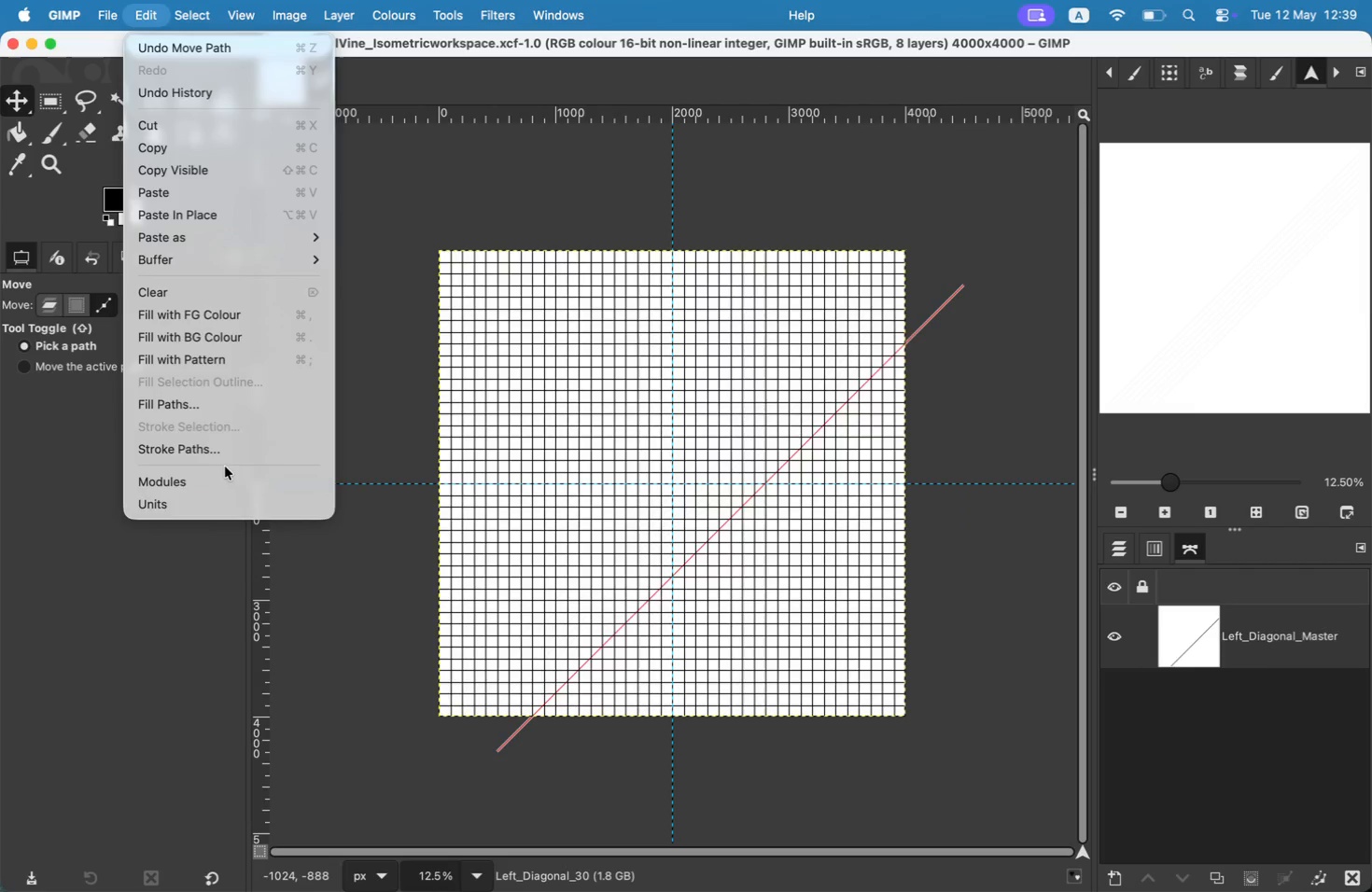 
left_click([227, 455])
 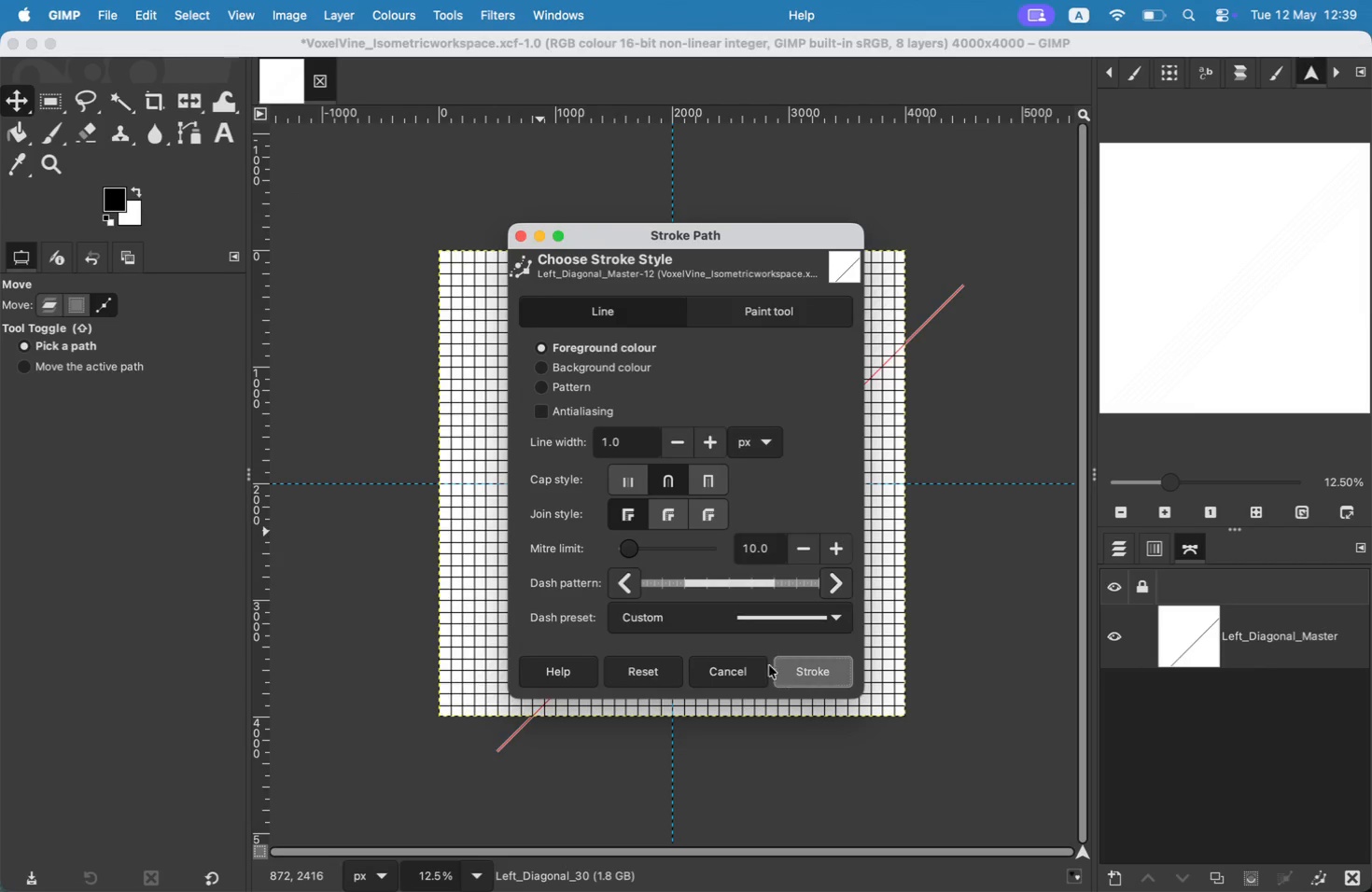 
left_click_drag(start_coordinate=[721, 530], to_coordinate=[728, 535])
 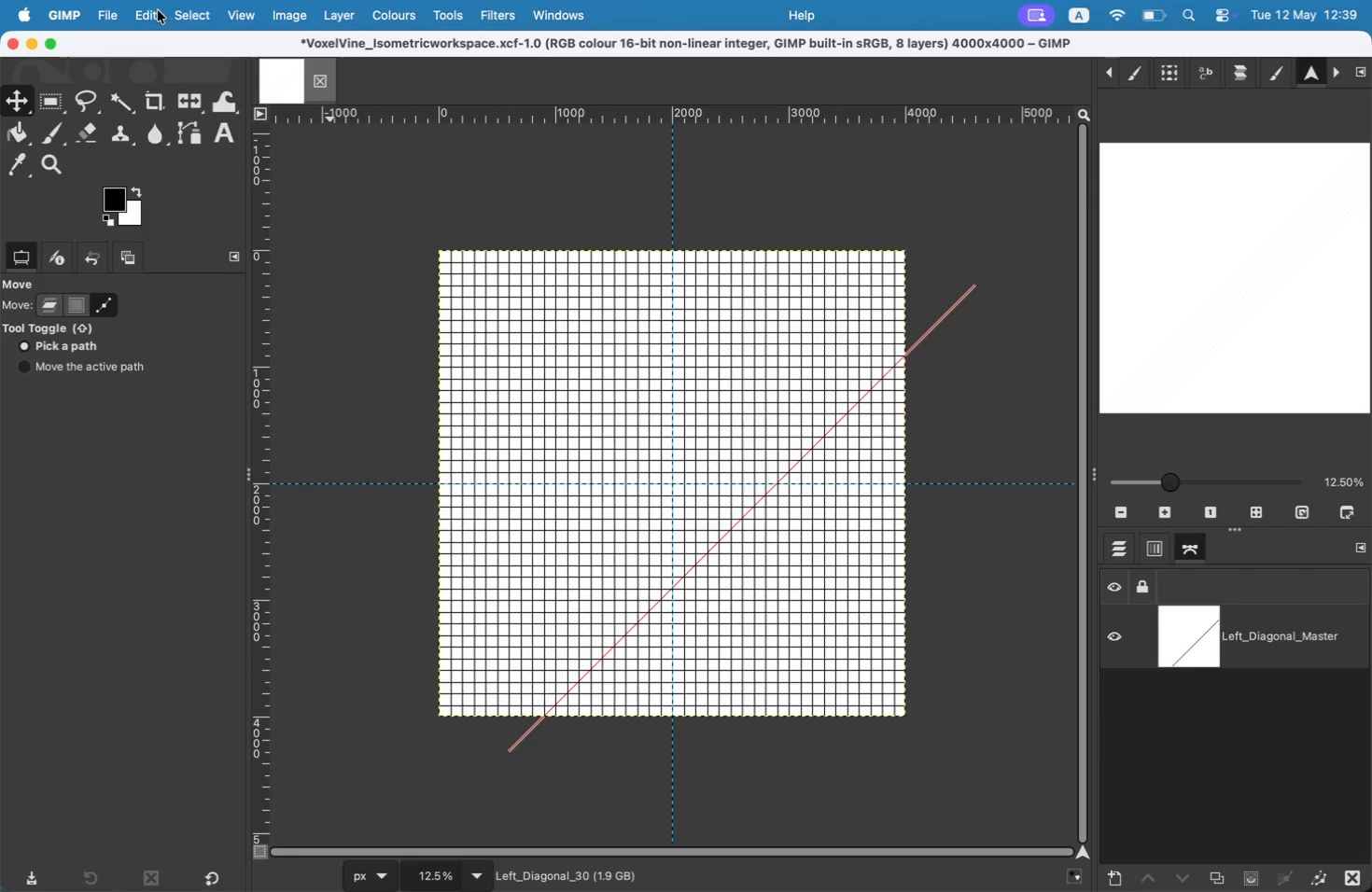 
left_click([303, 453])
 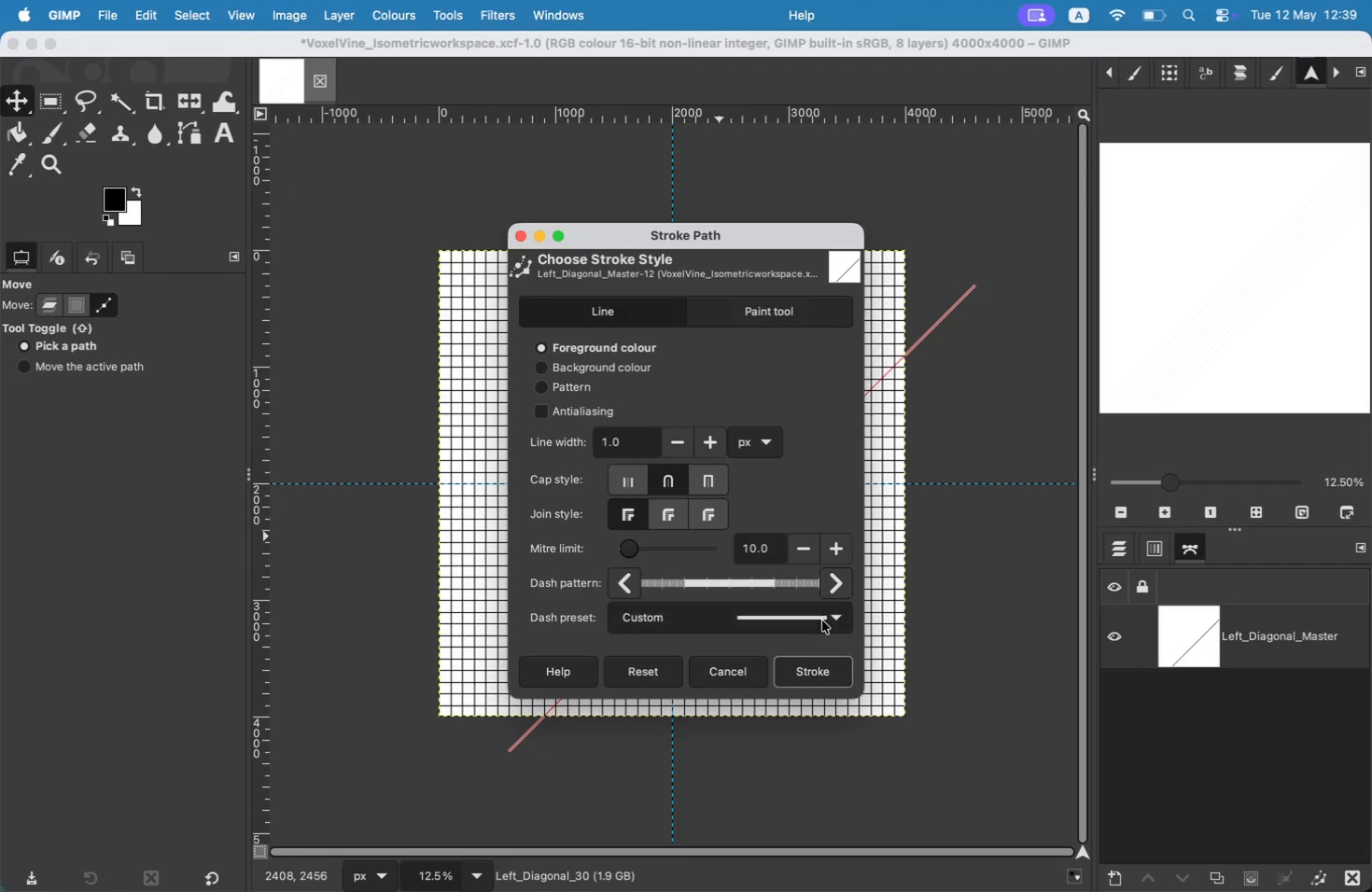 
left_click([821, 662])
 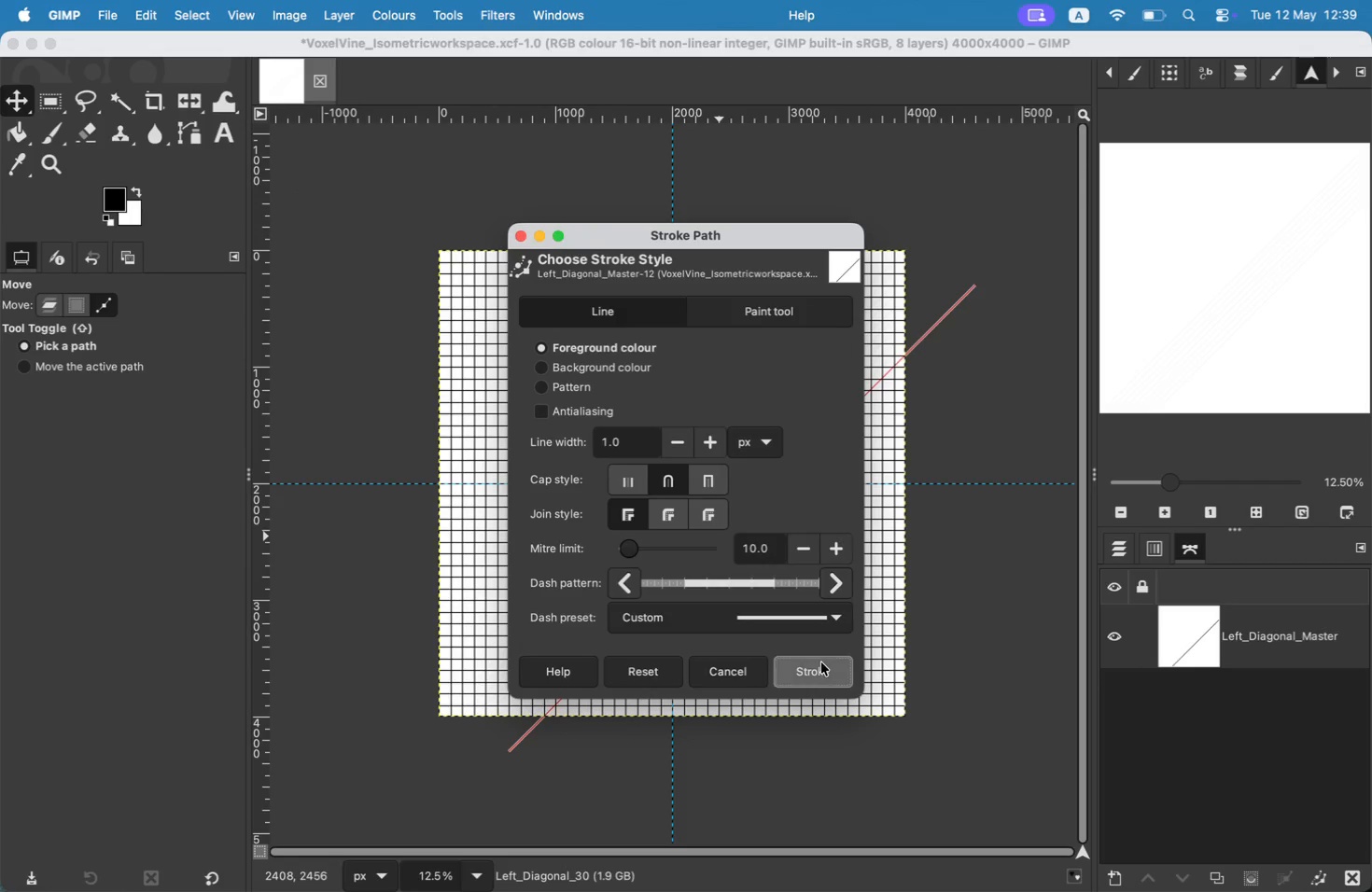 
left_click_drag(start_coordinate=[694, 560], to_coordinate=[703, 564])
 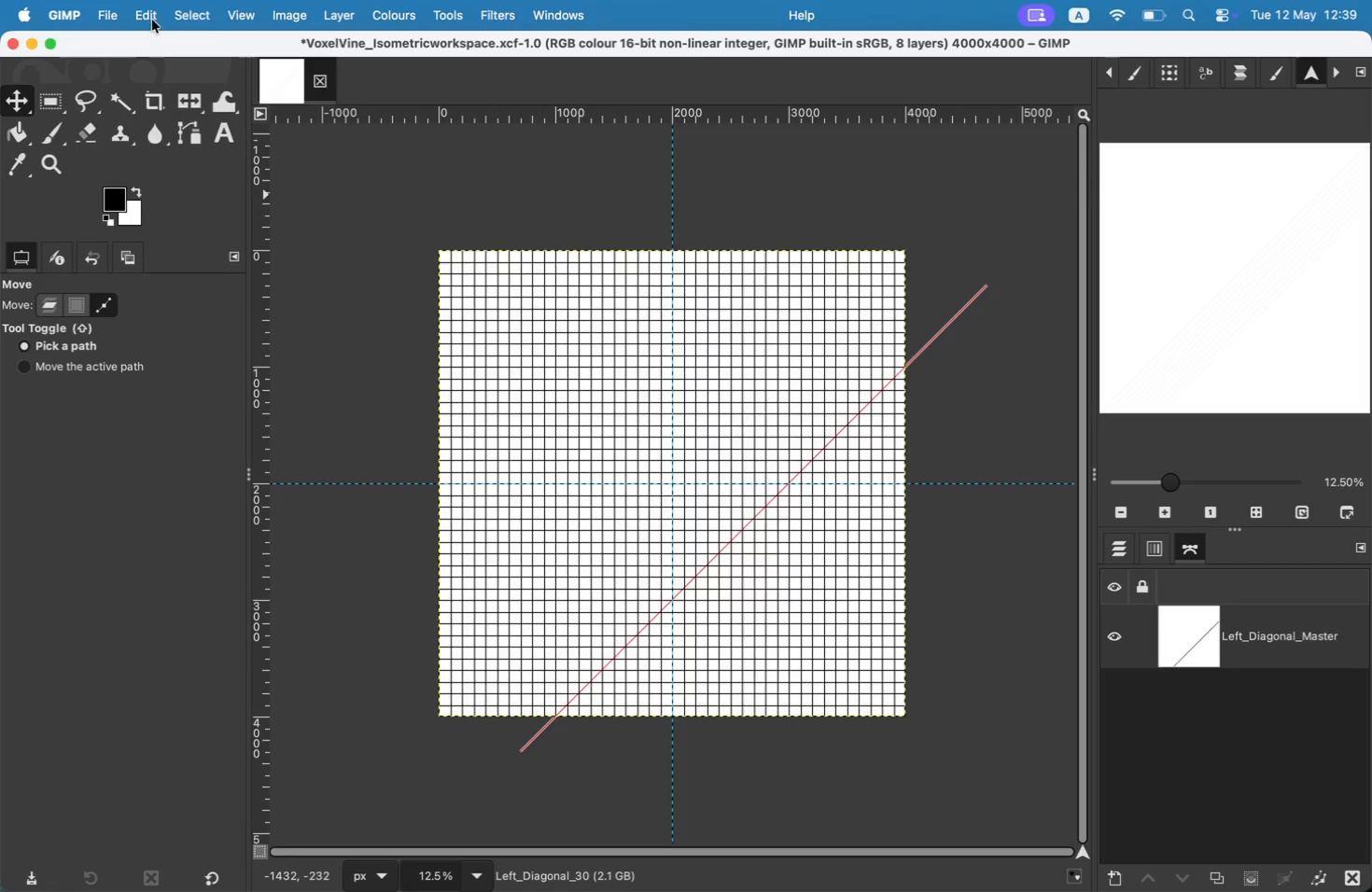 
left_click([224, 443])
 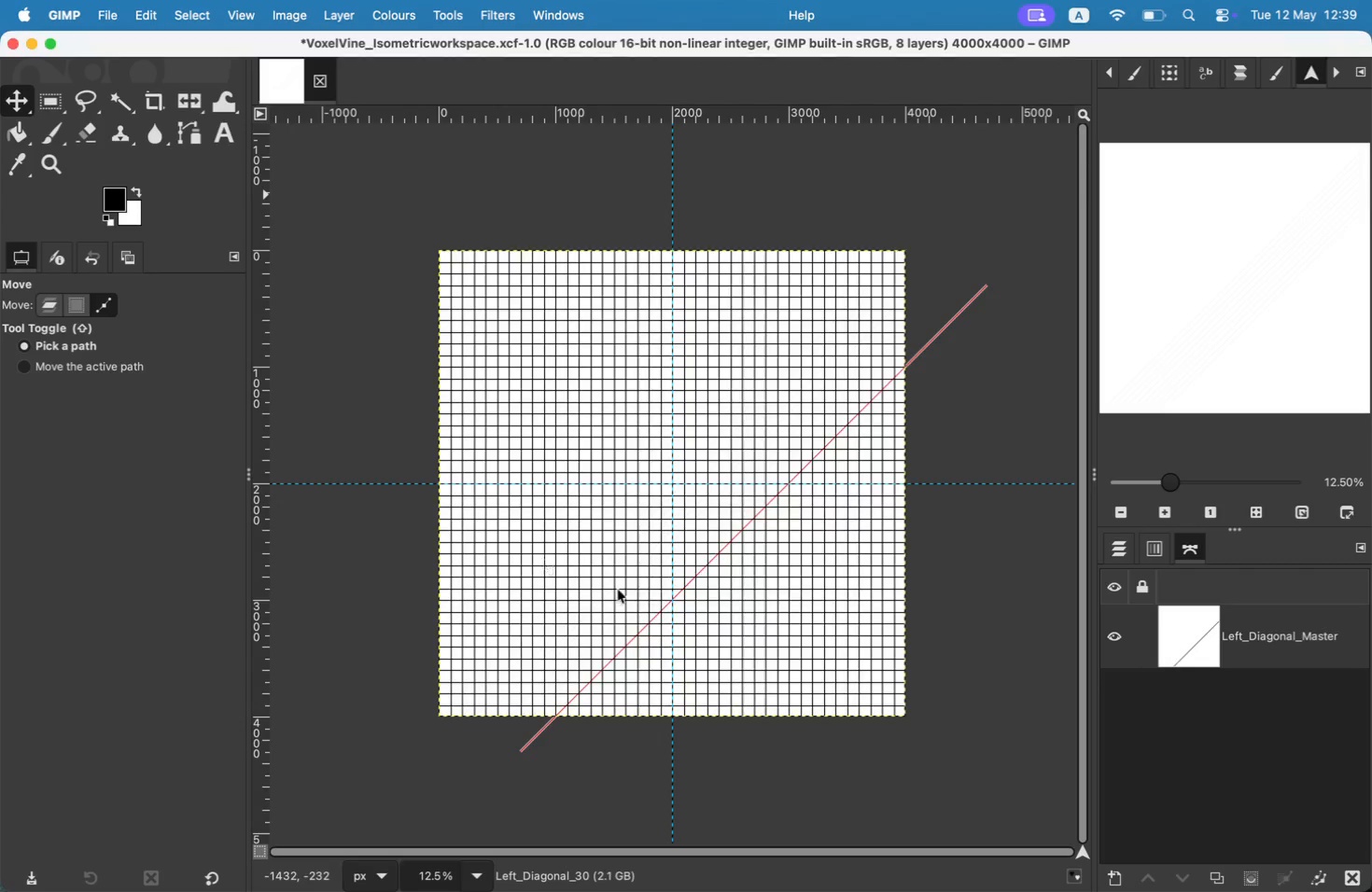 
left_click([816, 676])
 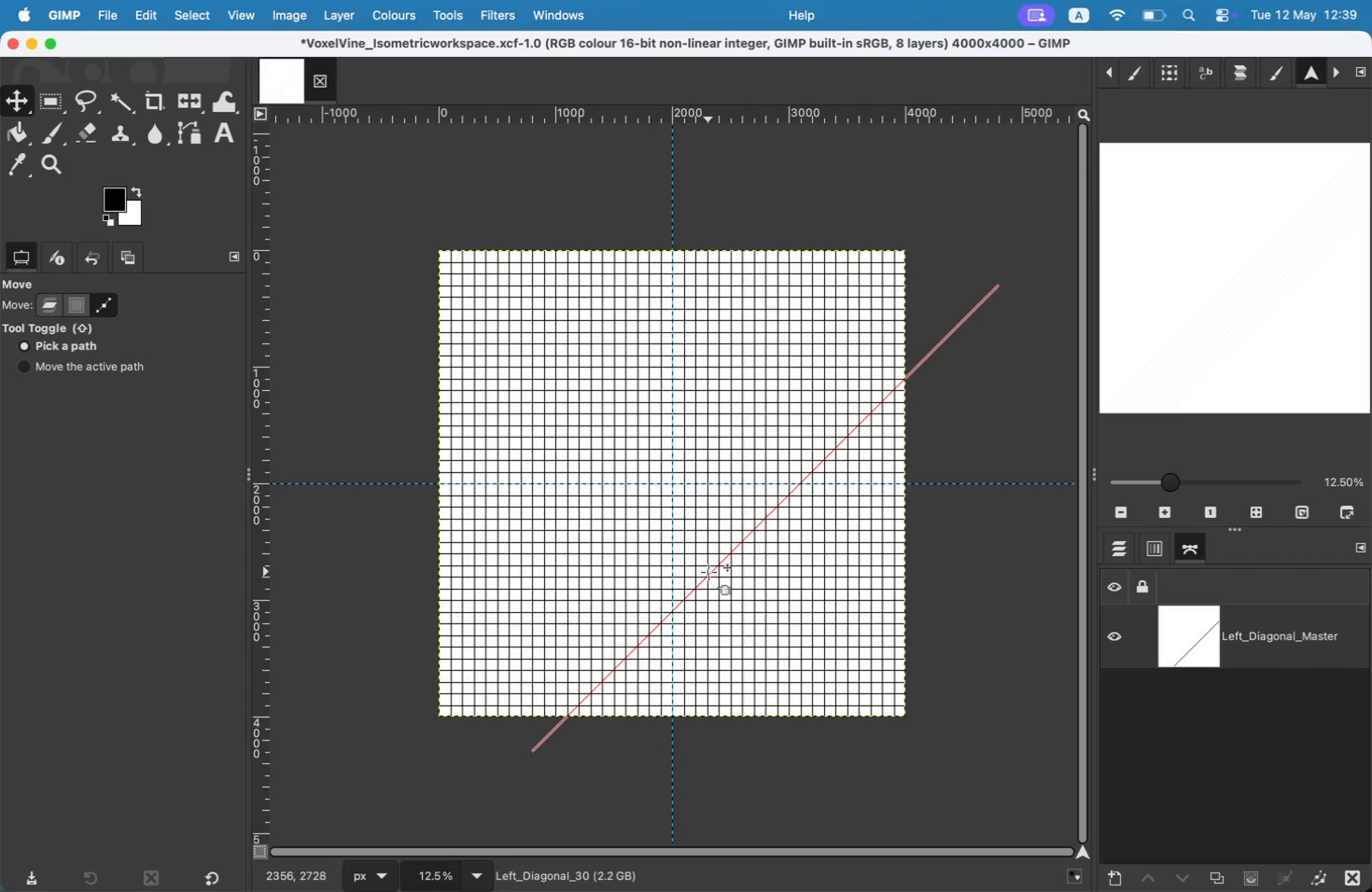 
left_click_drag(start_coordinate=[702, 568], to_coordinate=[708, 572])
 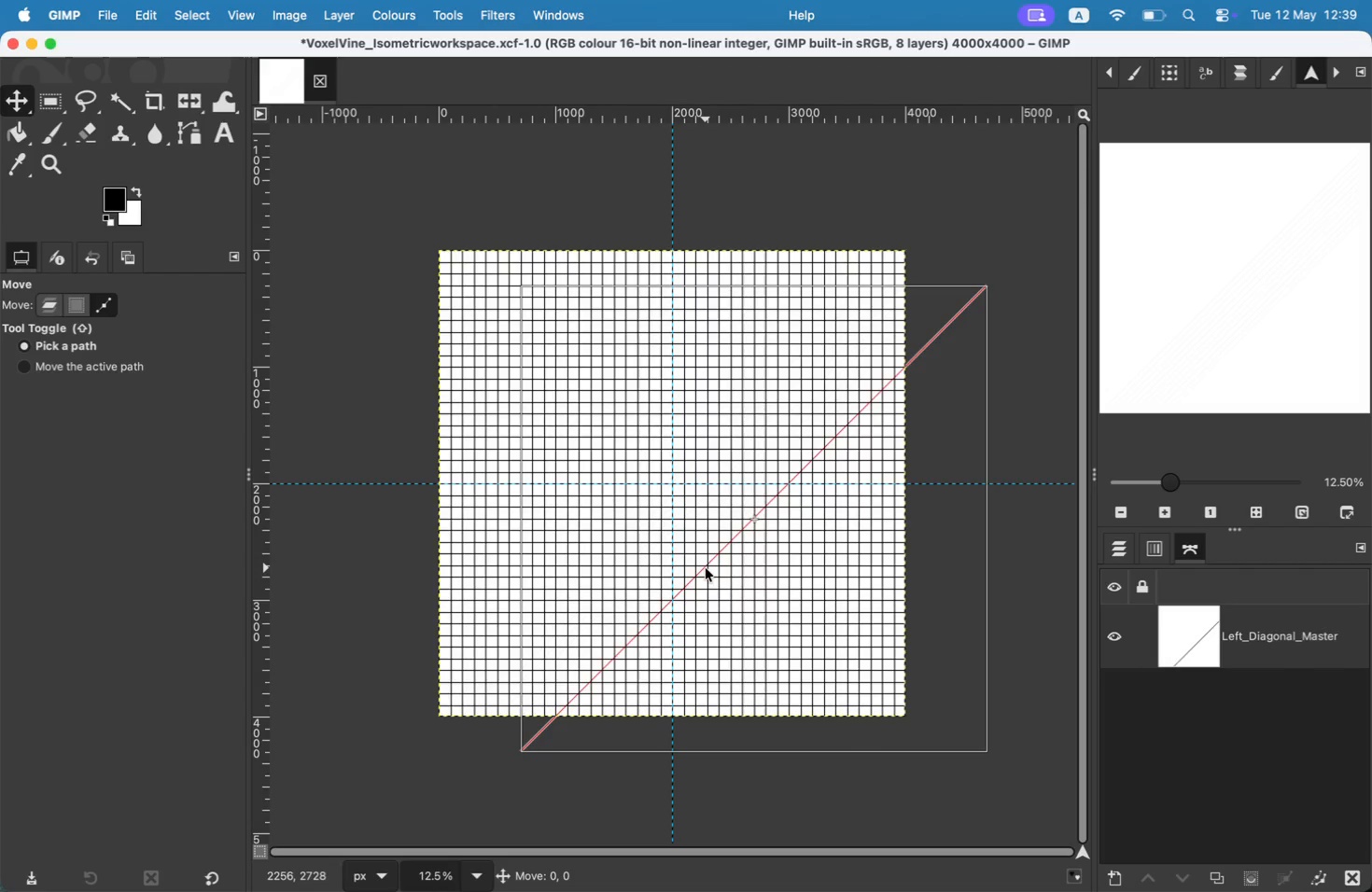 
left_click([162, 5])
 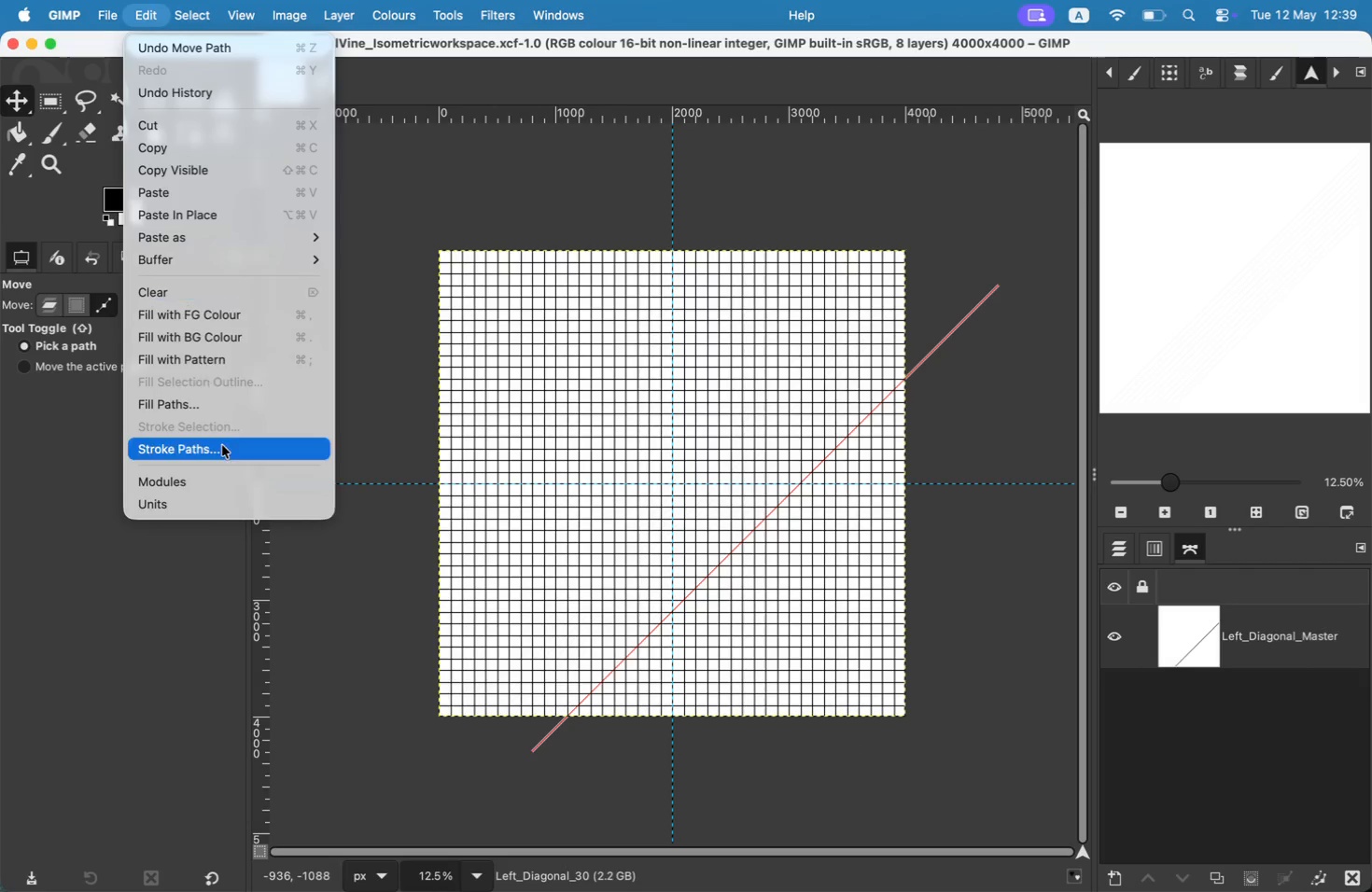 
left_click([222, 449])
 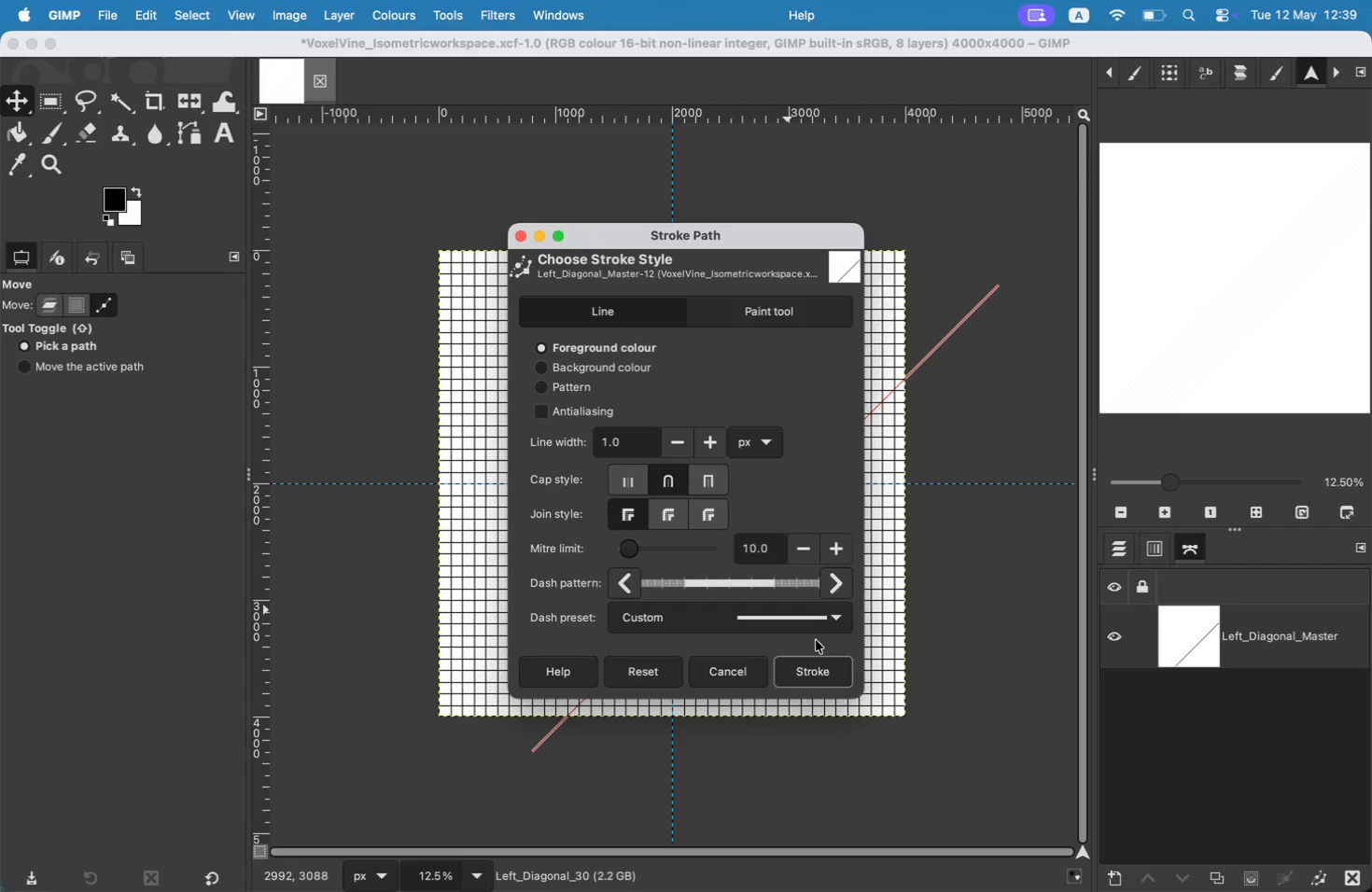 
left_click([818, 663])
 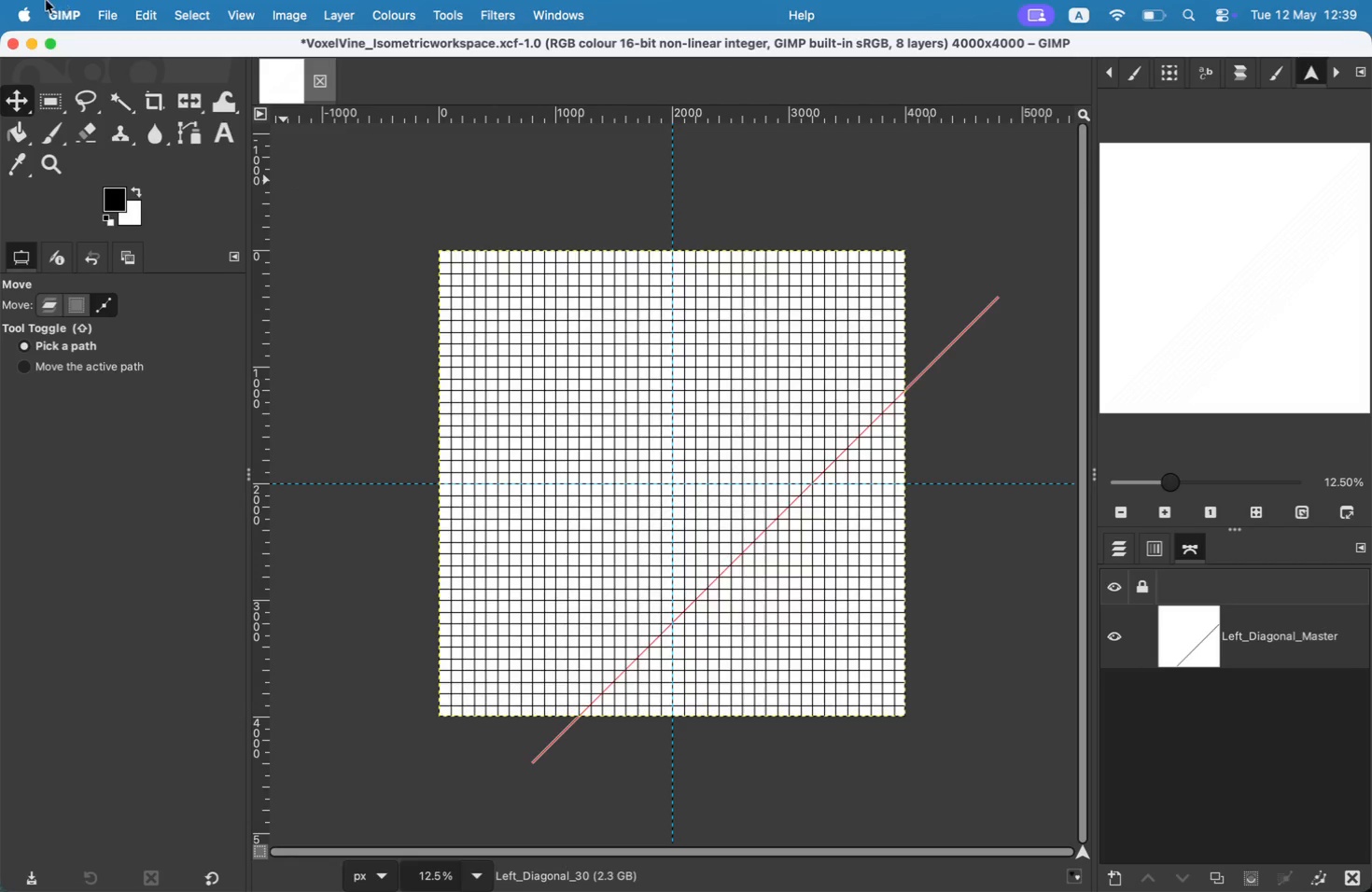 
left_click_drag(start_coordinate=[709, 579], to_coordinate=[715, 586])
 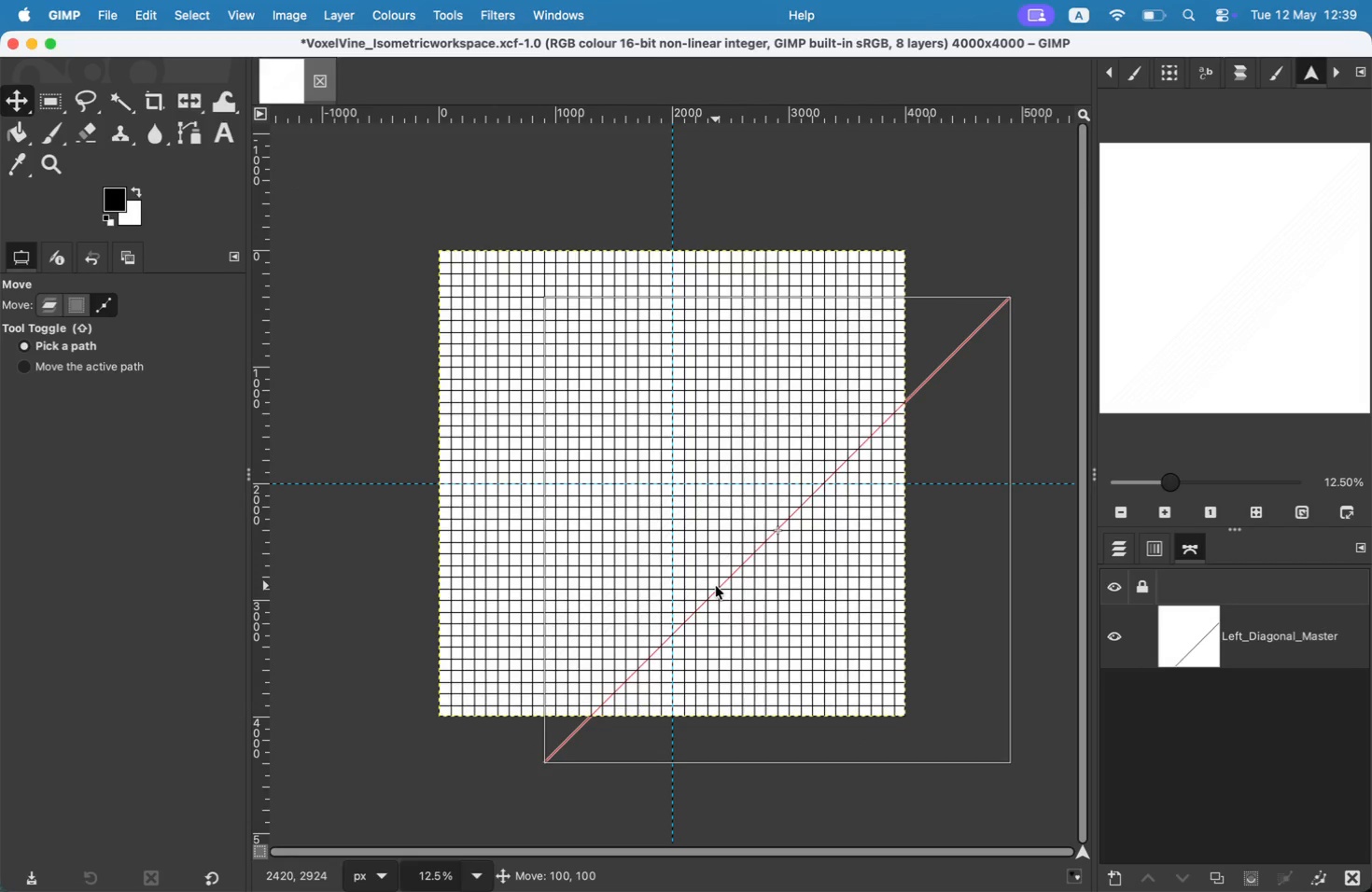 
left_click([238, 438])
 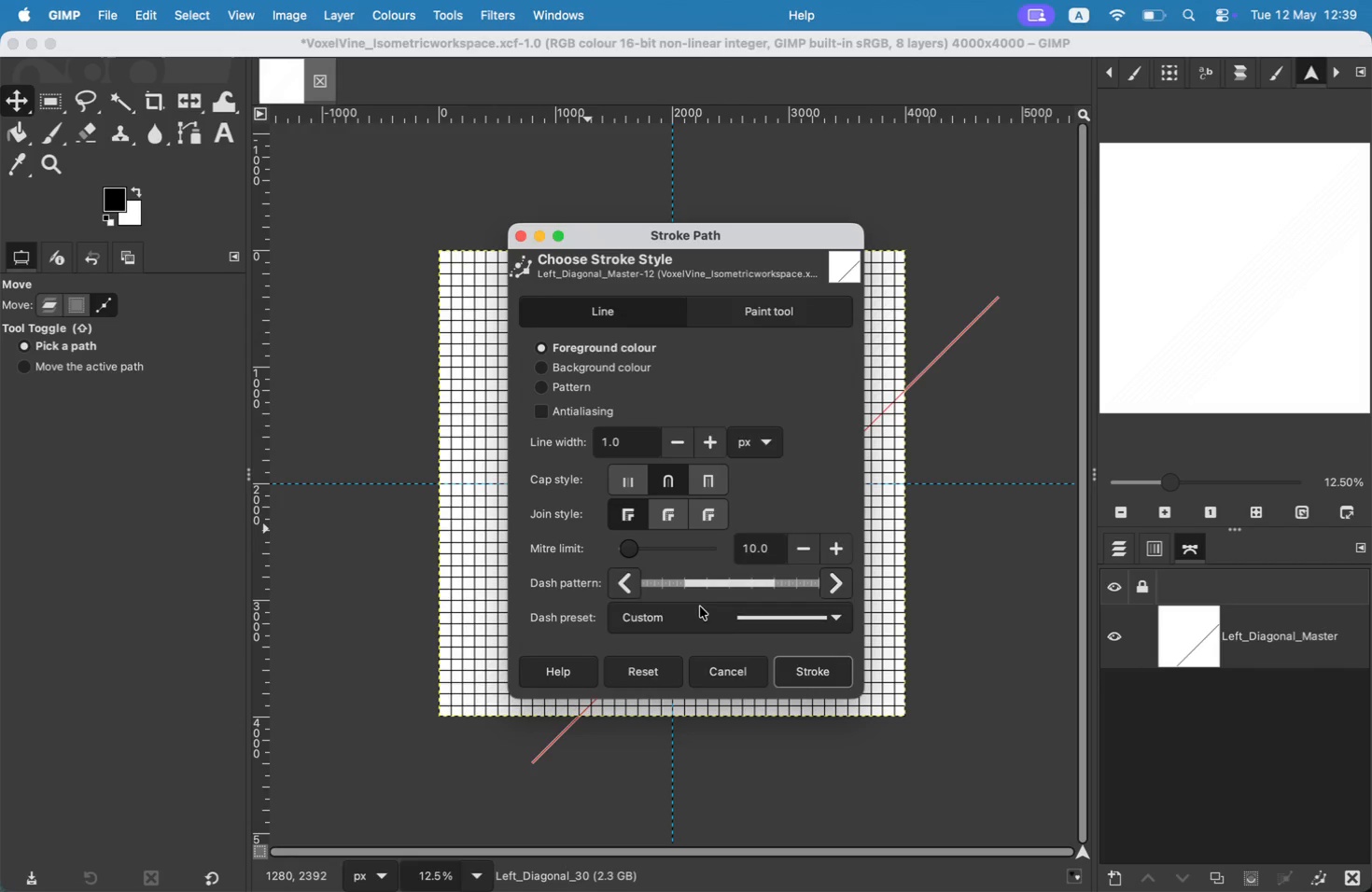 
left_click([784, 676])
 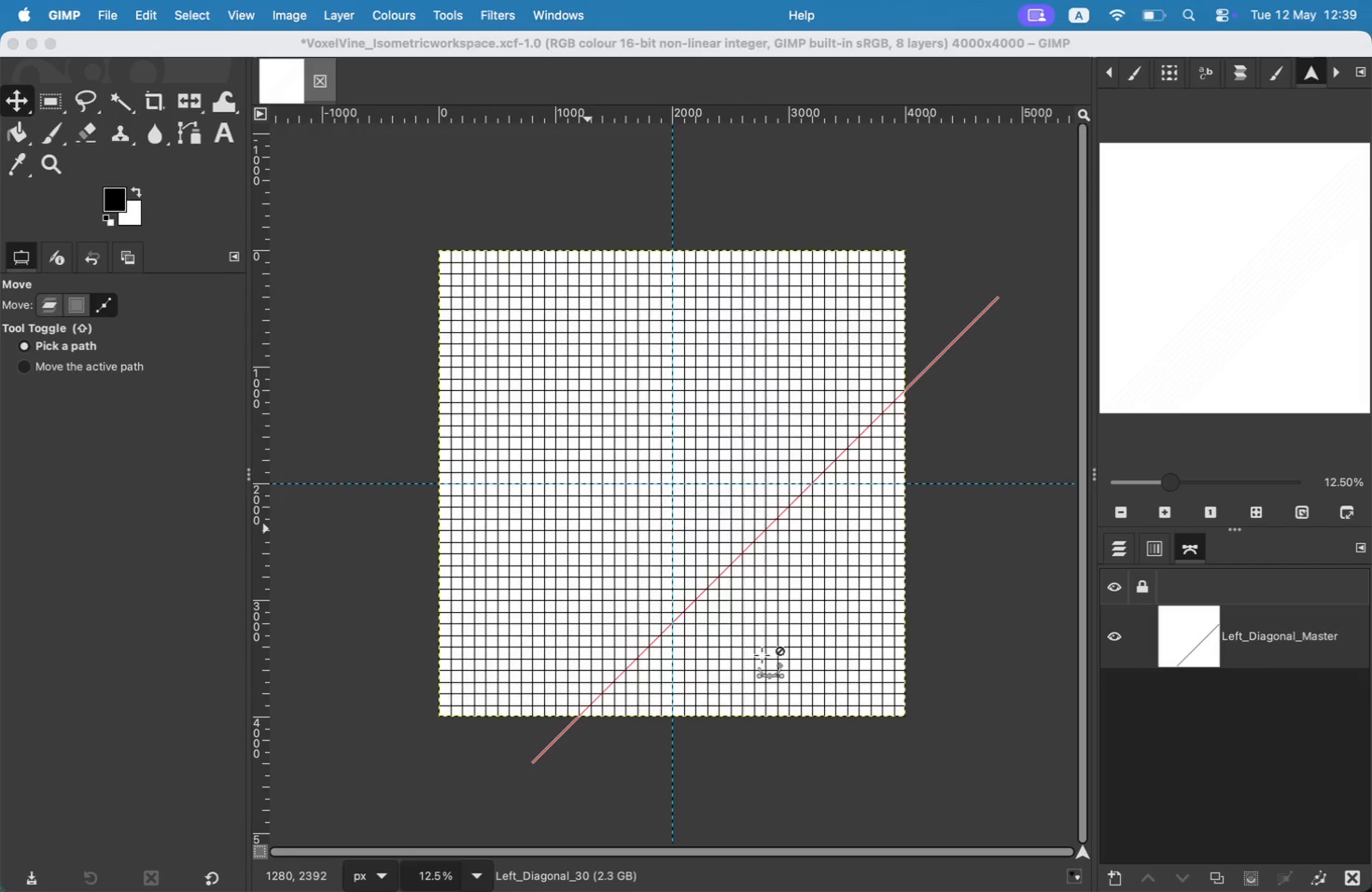 
left_click_drag(start_coordinate=[679, 613], to_coordinate=[683, 619])
 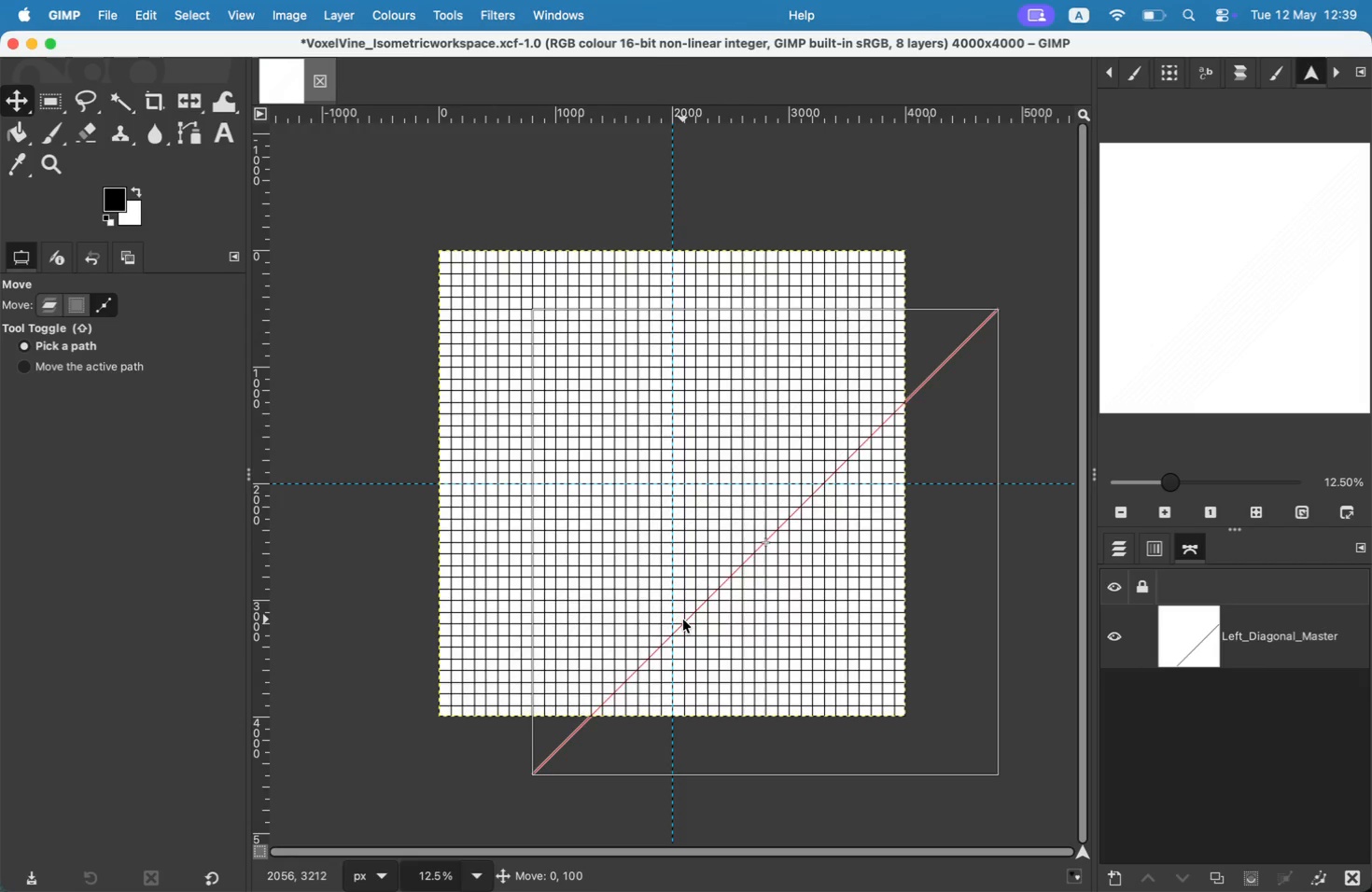 
left_click_drag(start_coordinate=[679, 615], to_coordinate=[685, 620])
 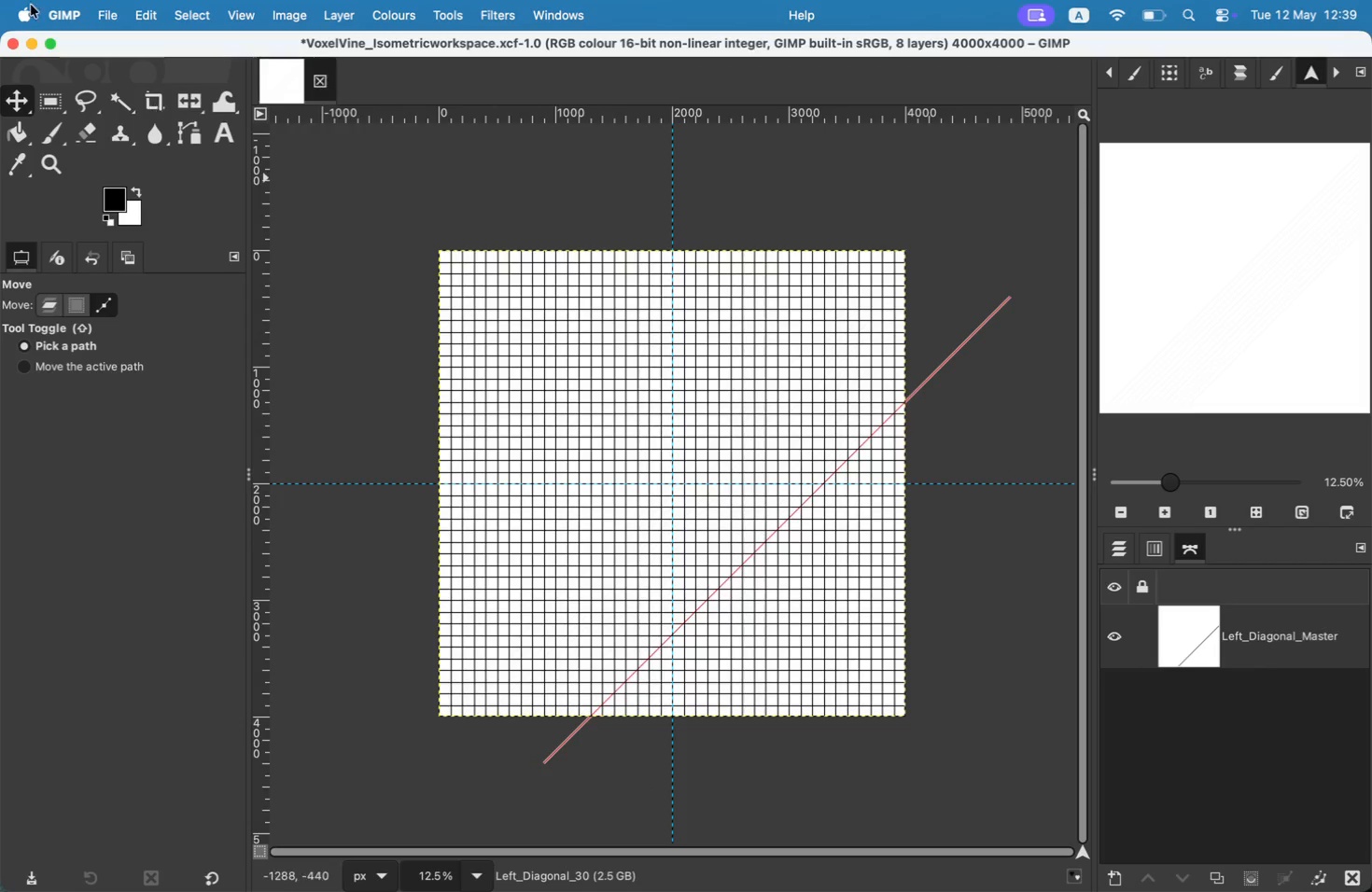 
left_click([128, 7])
 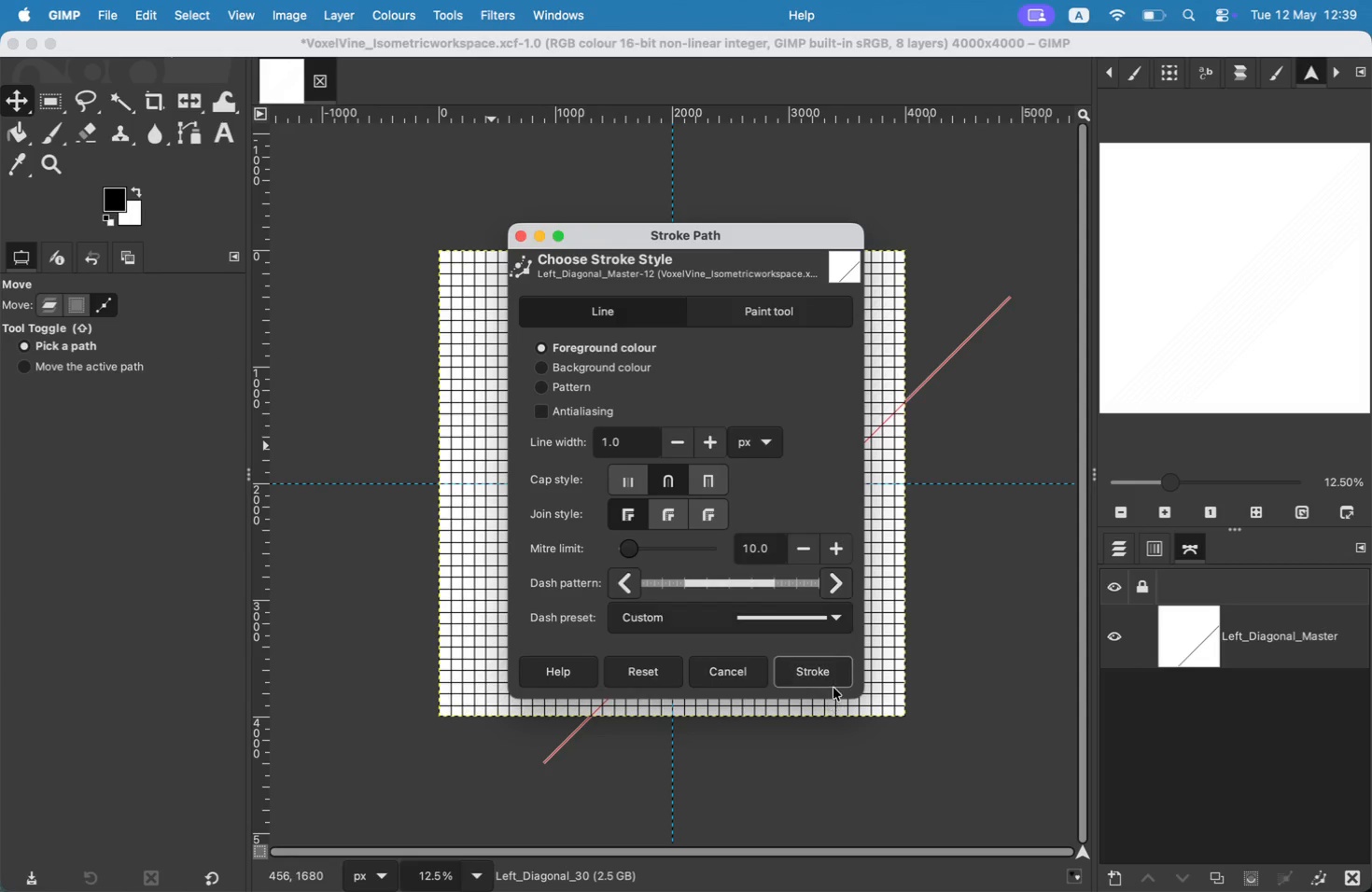 
left_click_drag(start_coordinate=[752, 556], to_coordinate=[759, 561])
 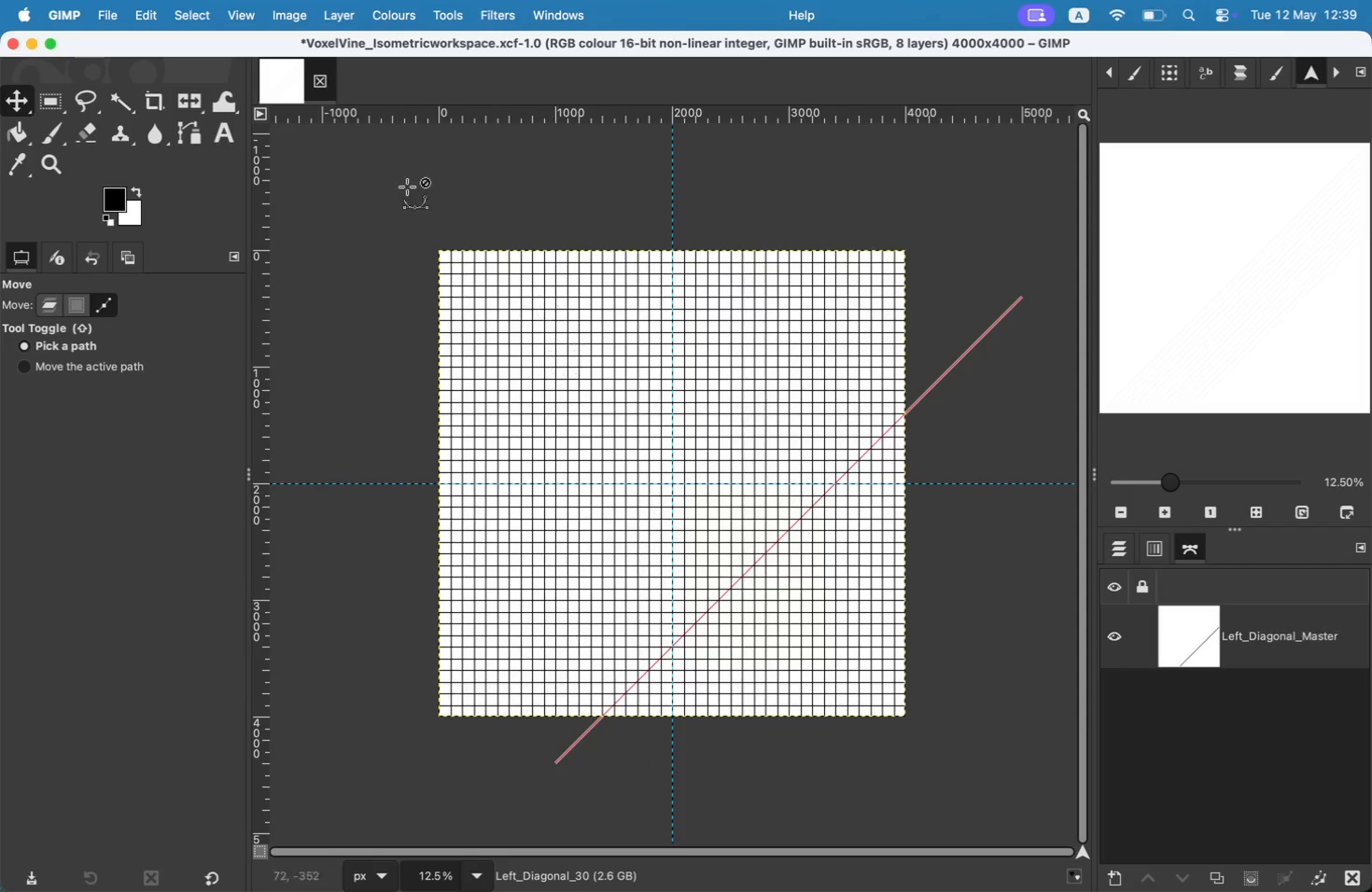 
left_click([162, 23])
 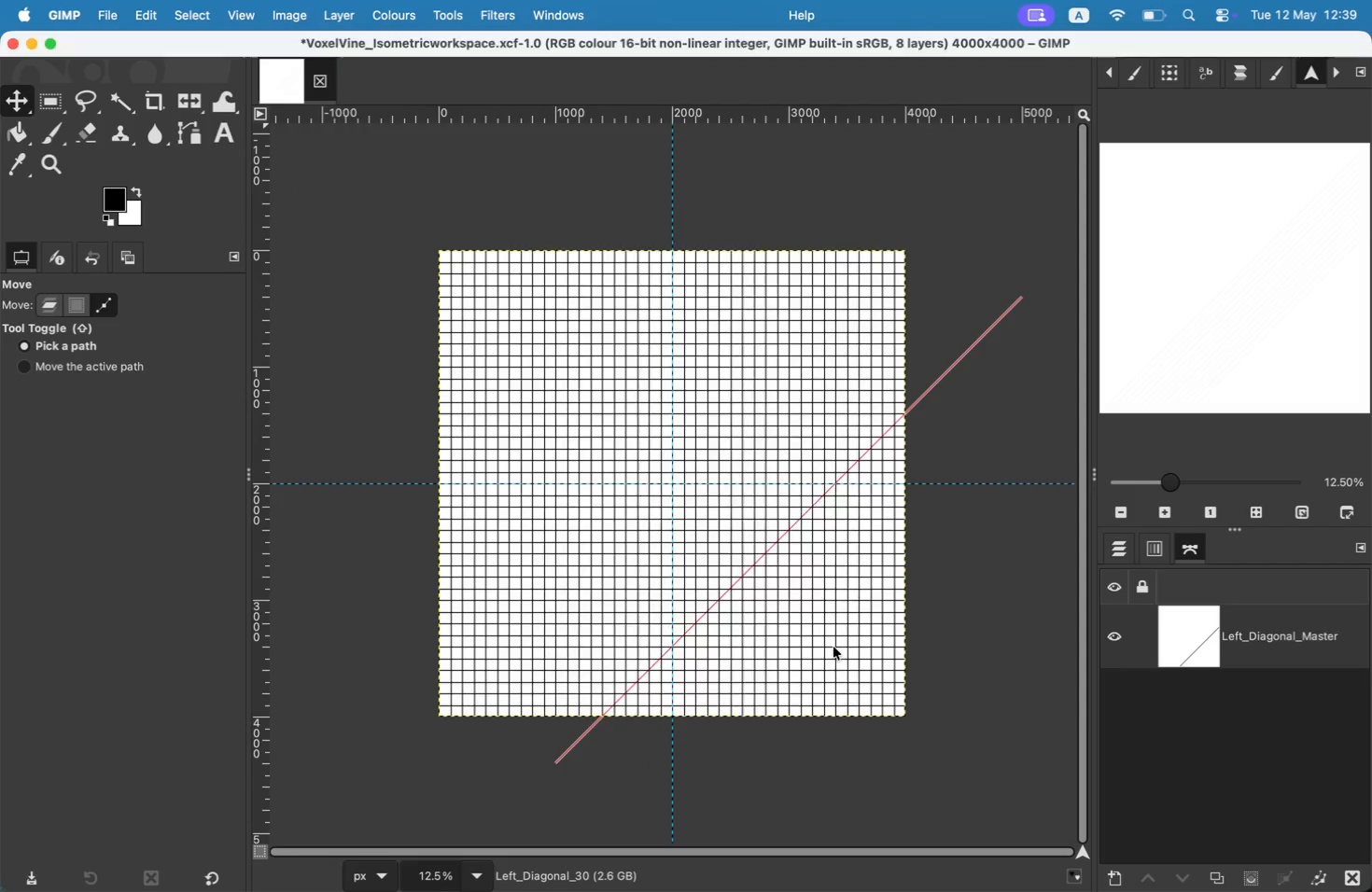 
left_click([838, 671])
 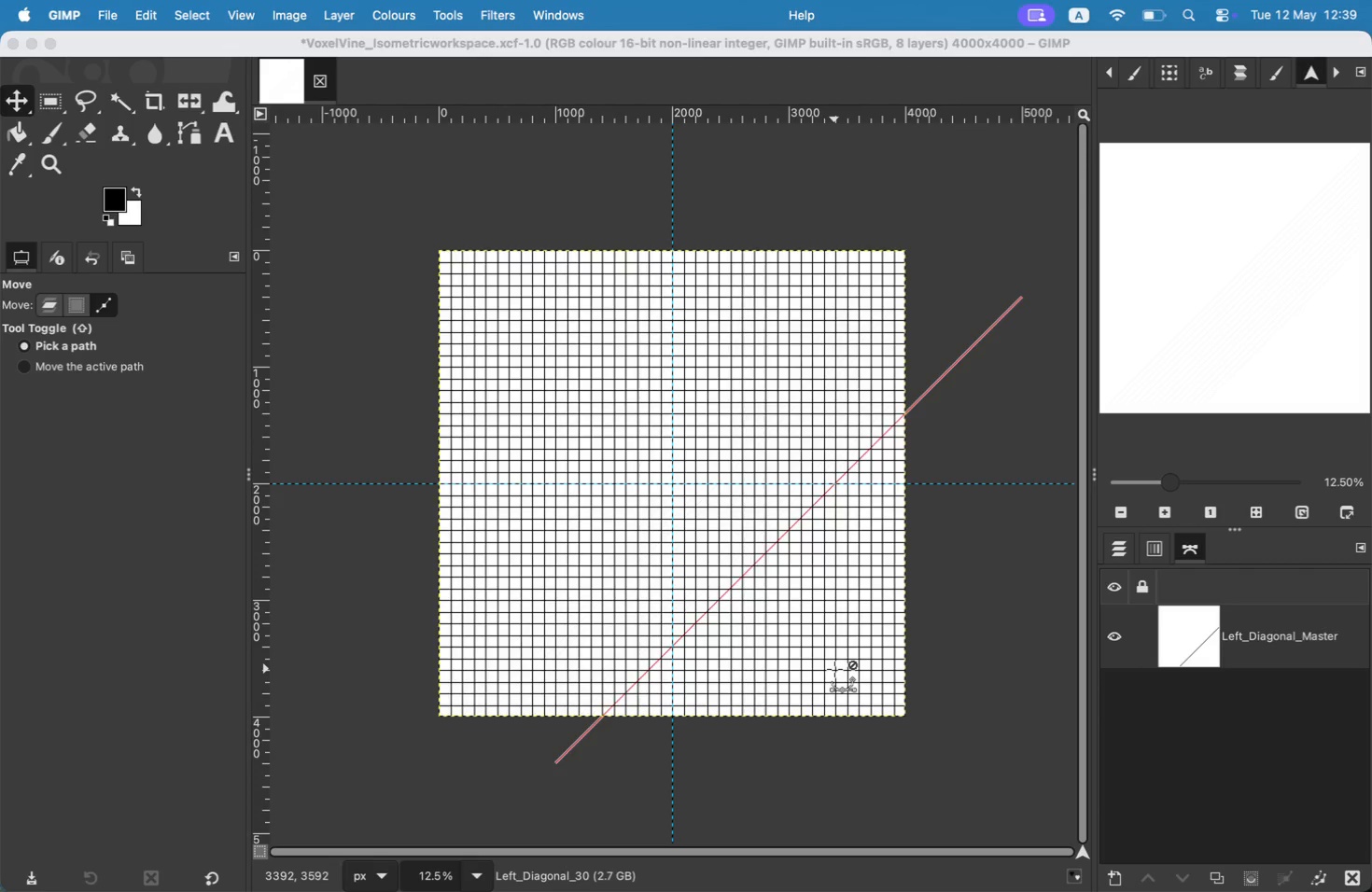 
wait(7.75)
 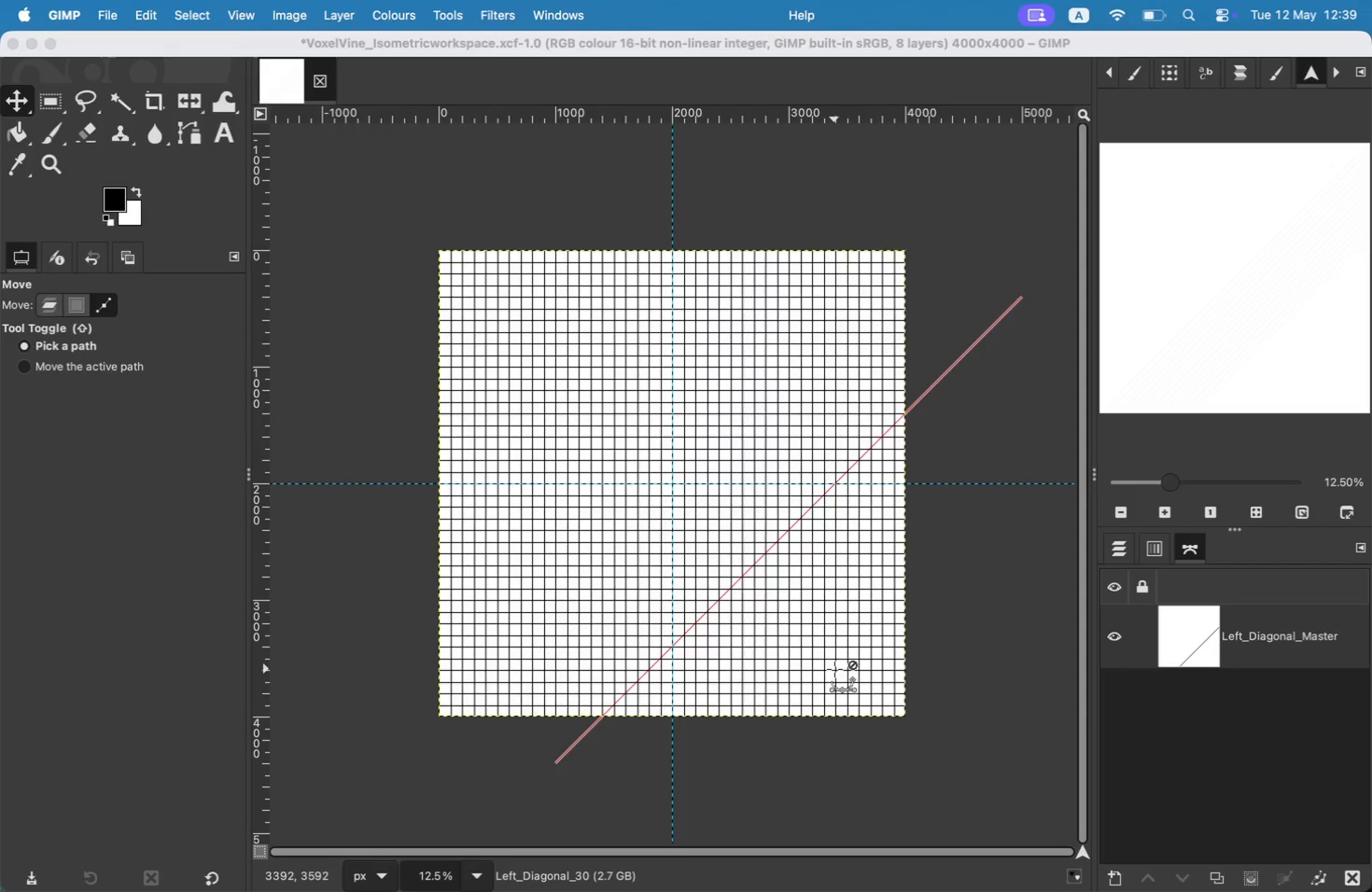 
left_click_drag(start_coordinate=[744, 574], to_coordinate=[750, 579])
 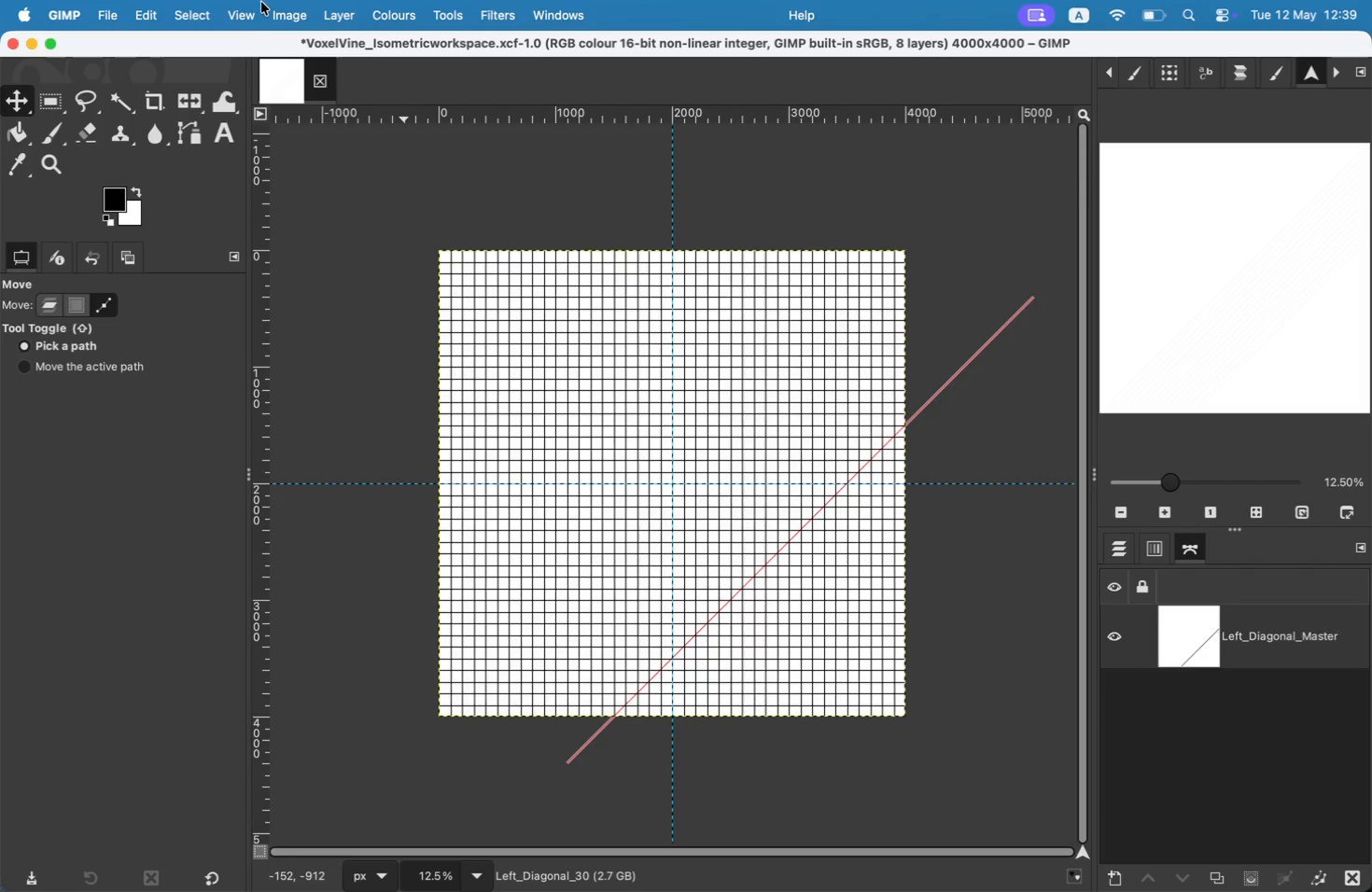 
left_click([156, 8])
 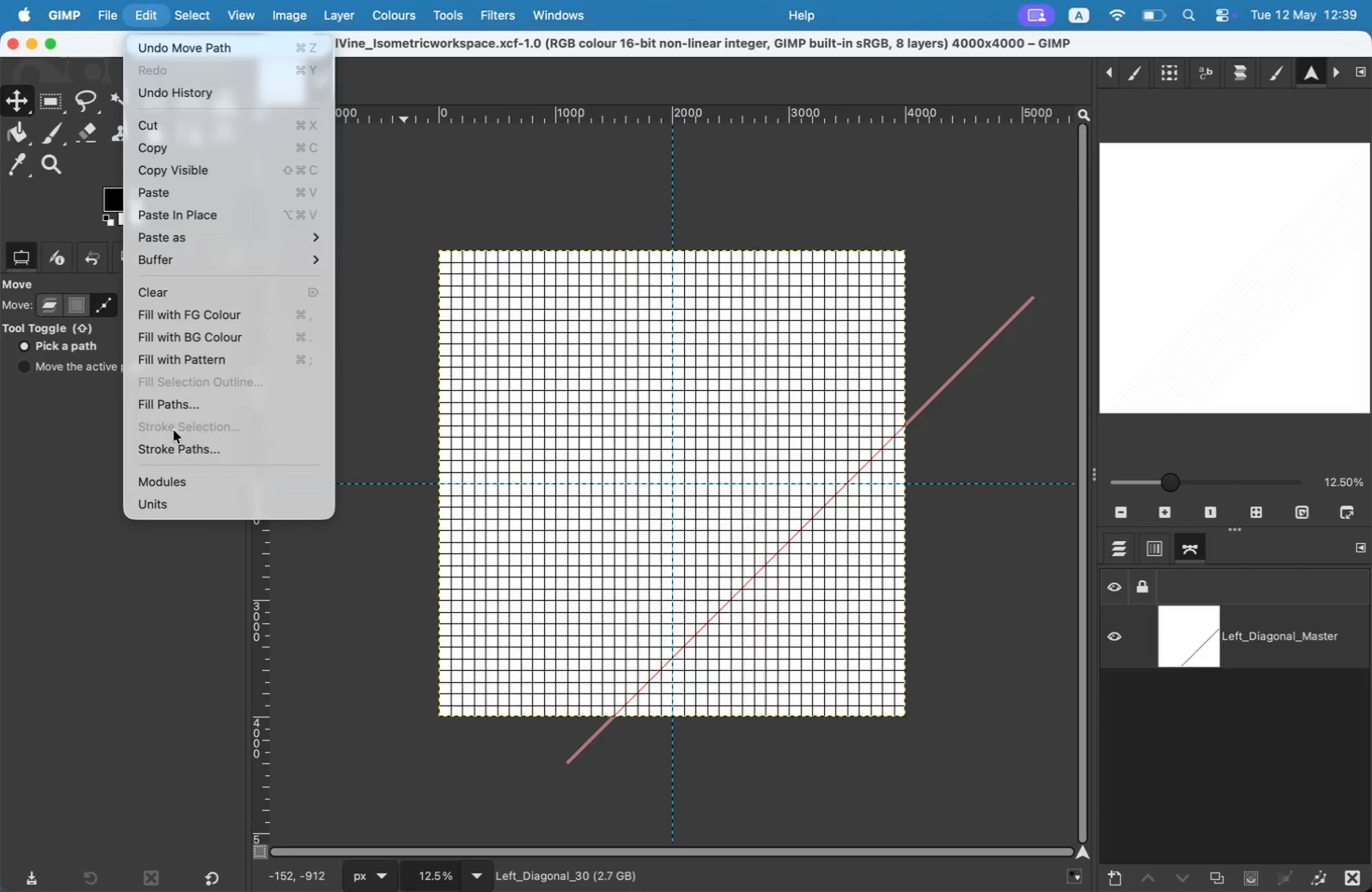 
left_click([175, 432])
 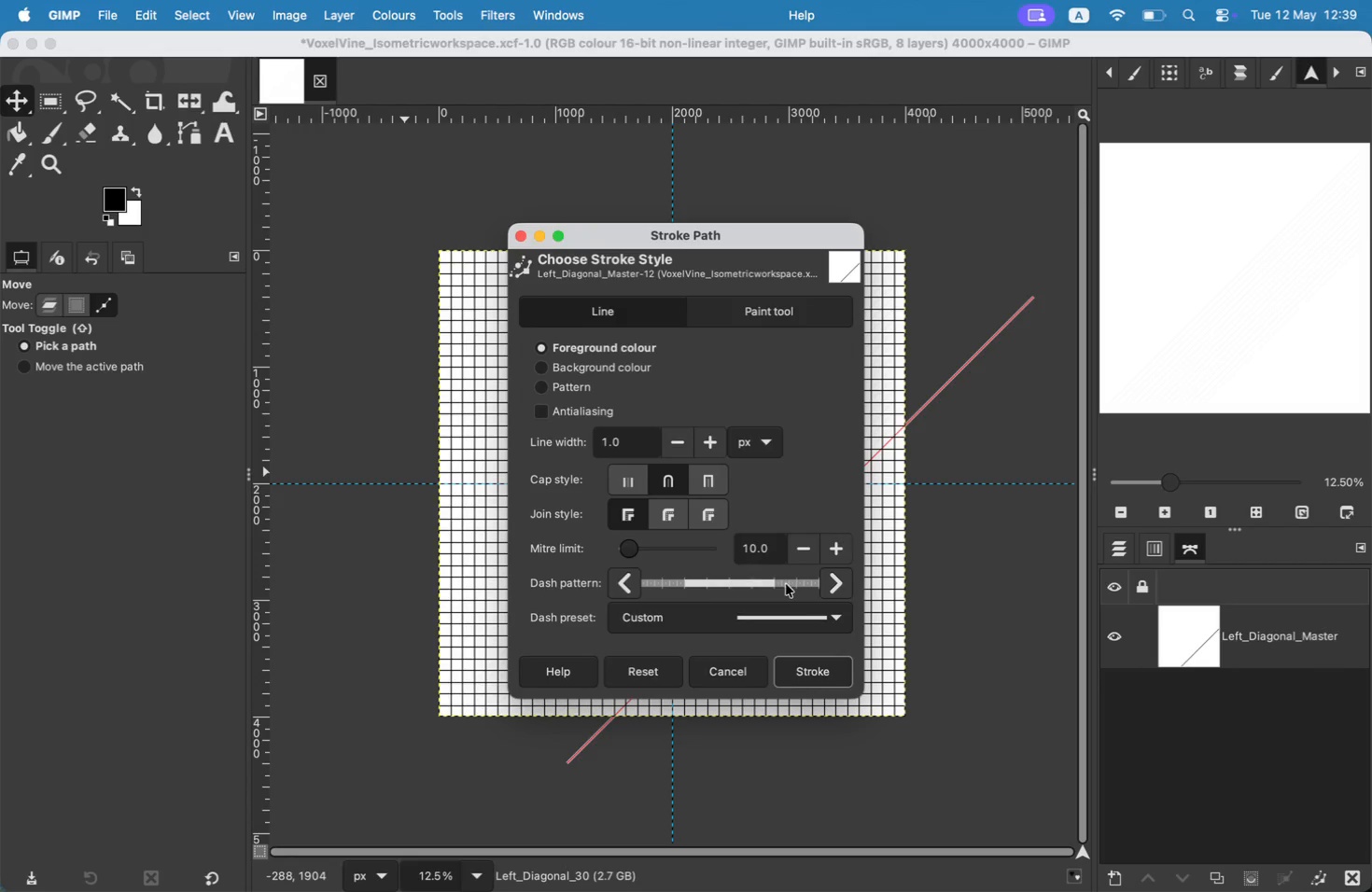 
left_click([816, 674])
 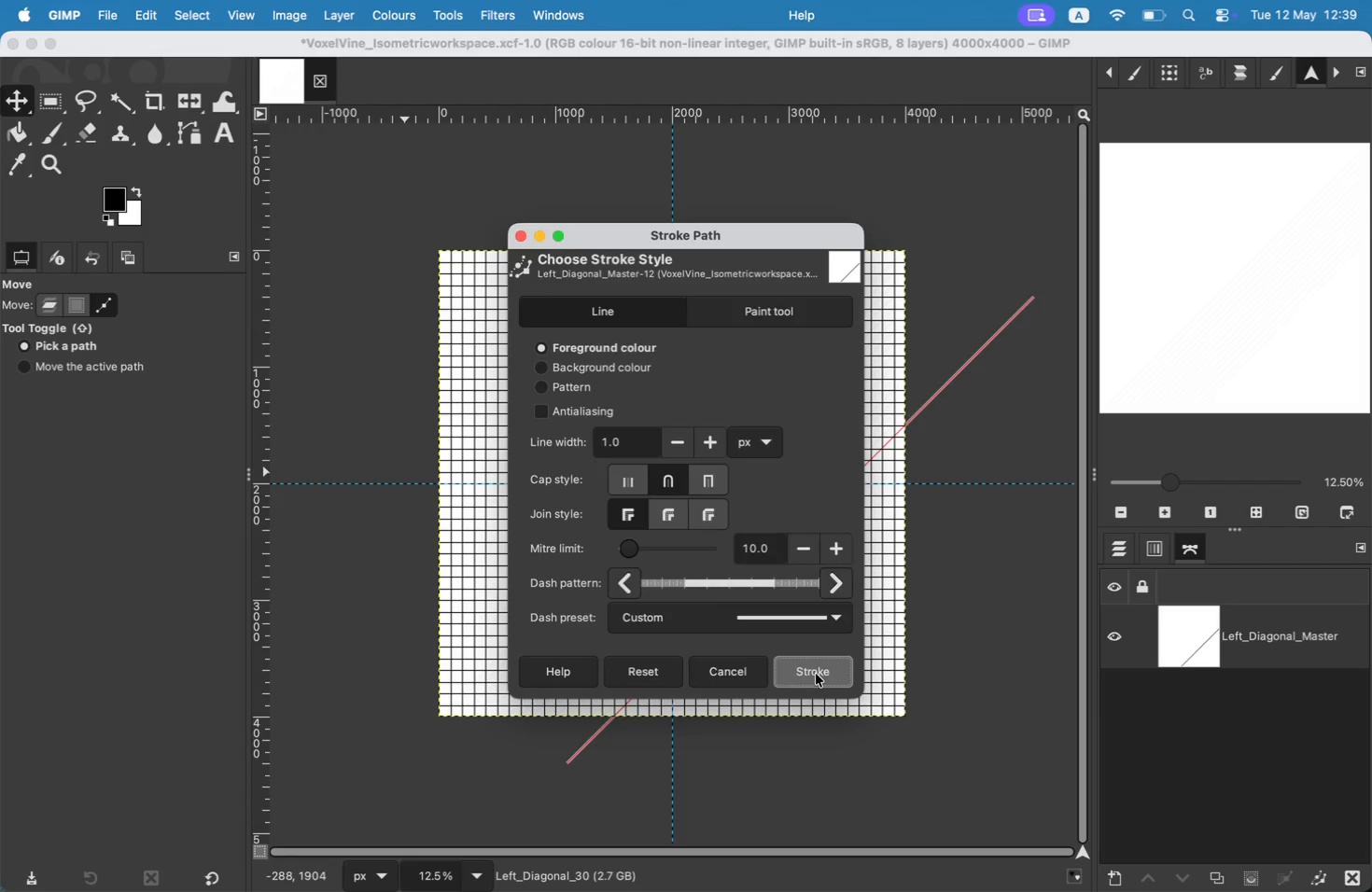 
left_click_drag(start_coordinate=[680, 648], to_coordinate=[688, 651])
 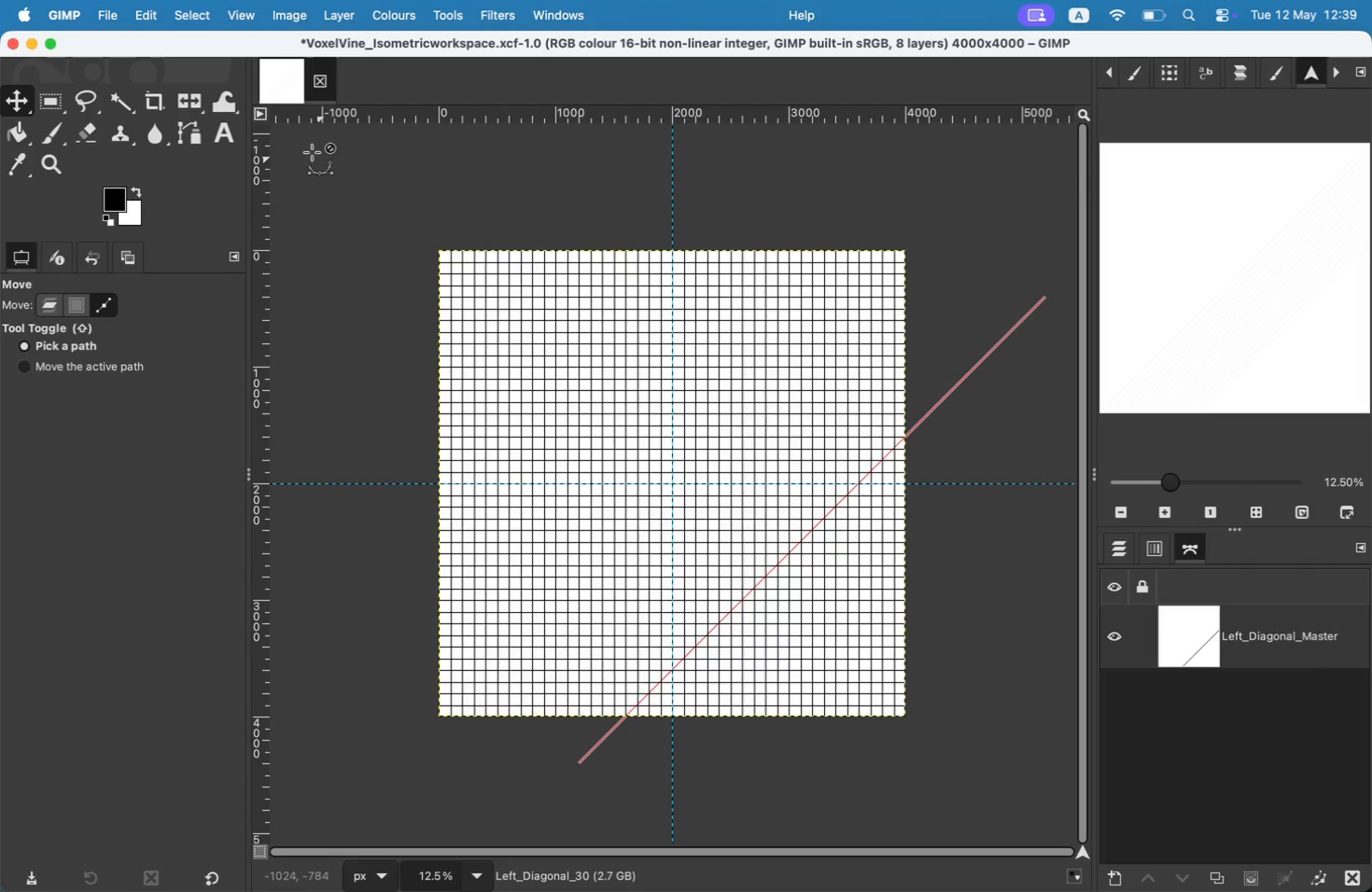 
left_click([155, 7])
 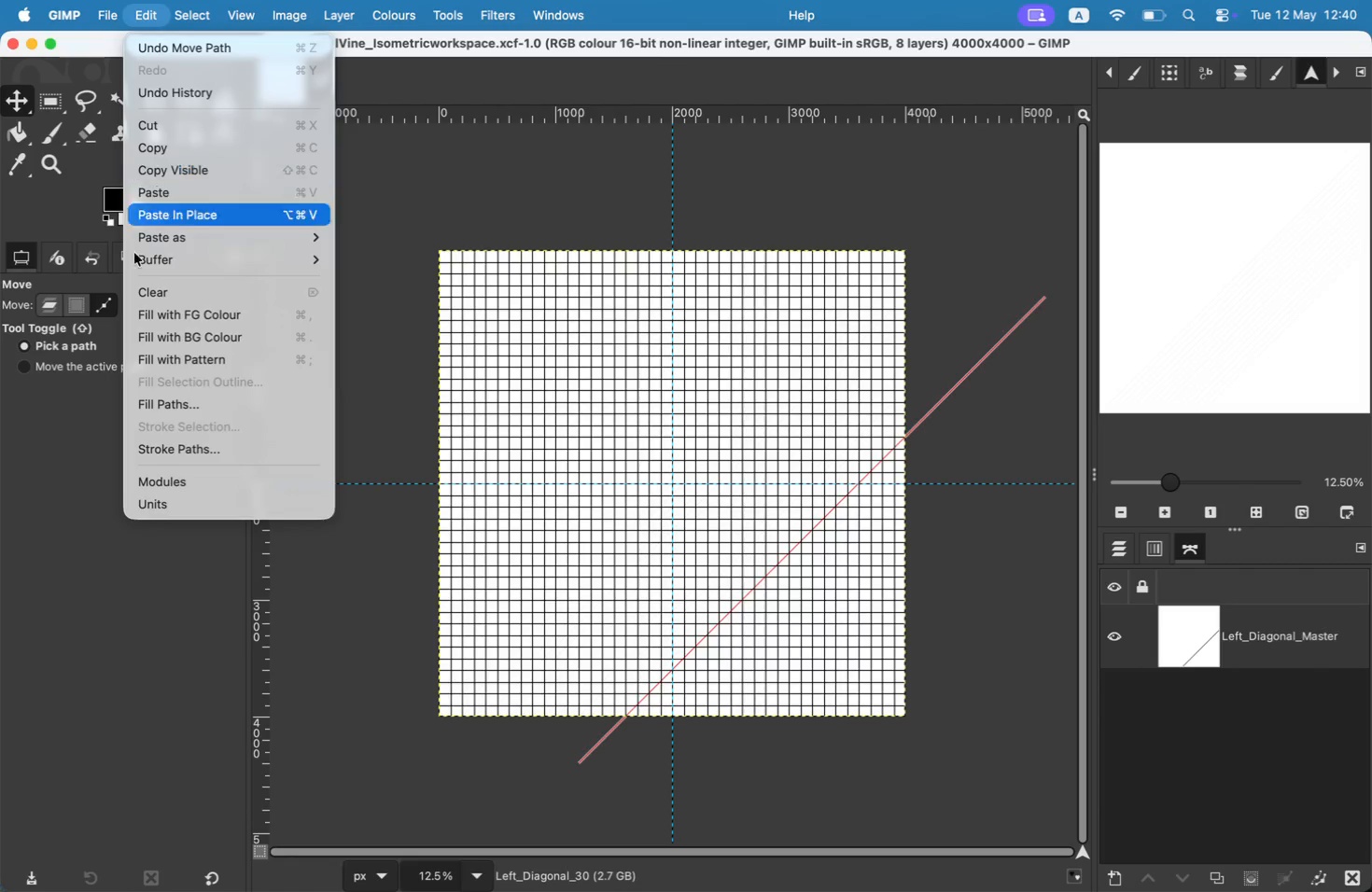 
left_click([173, 447])
 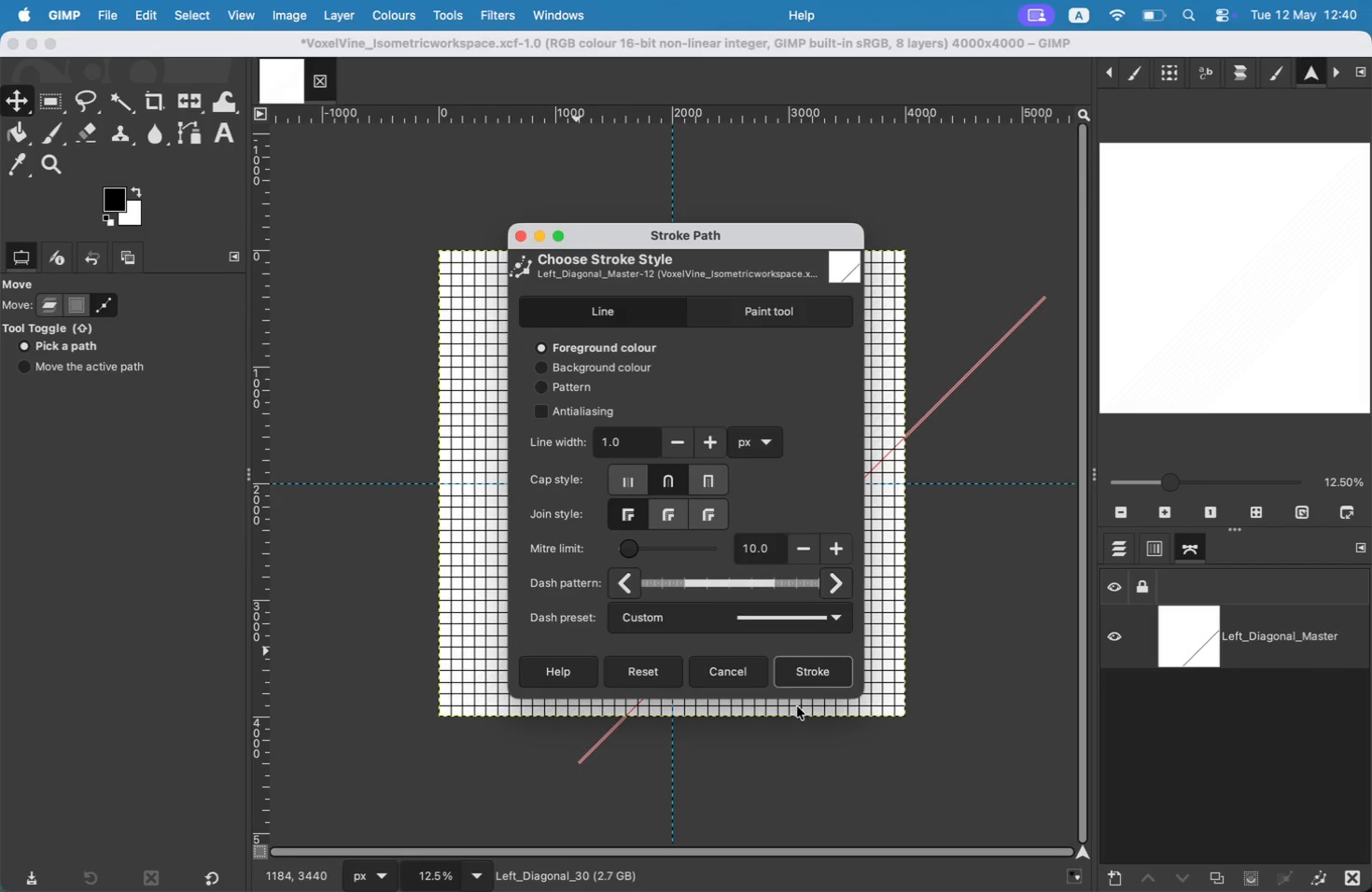 
left_click([807, 673])
 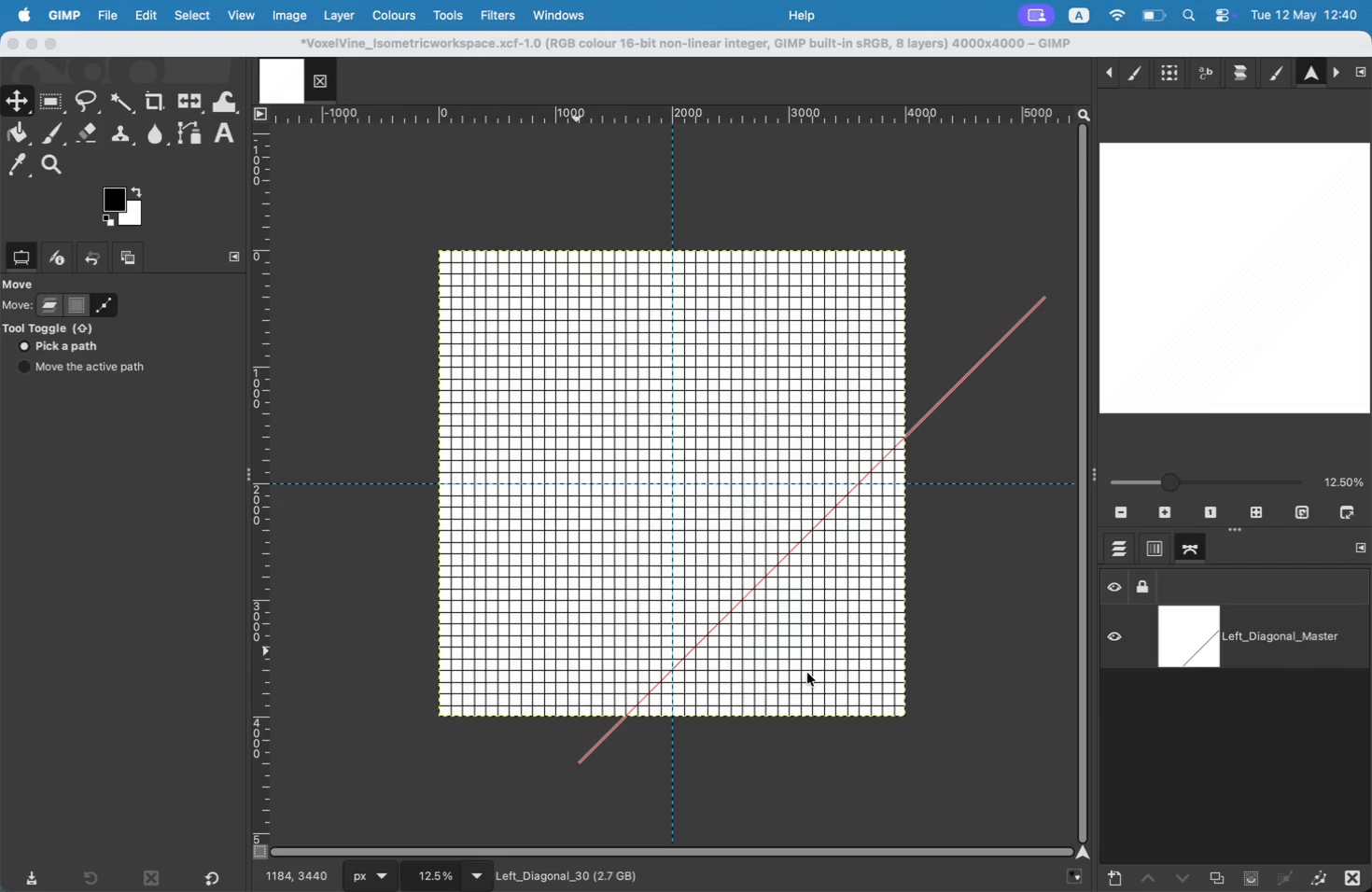 
left_click_drag(start_coordinate=[735, 611], to_coordinate=[742, 617])
 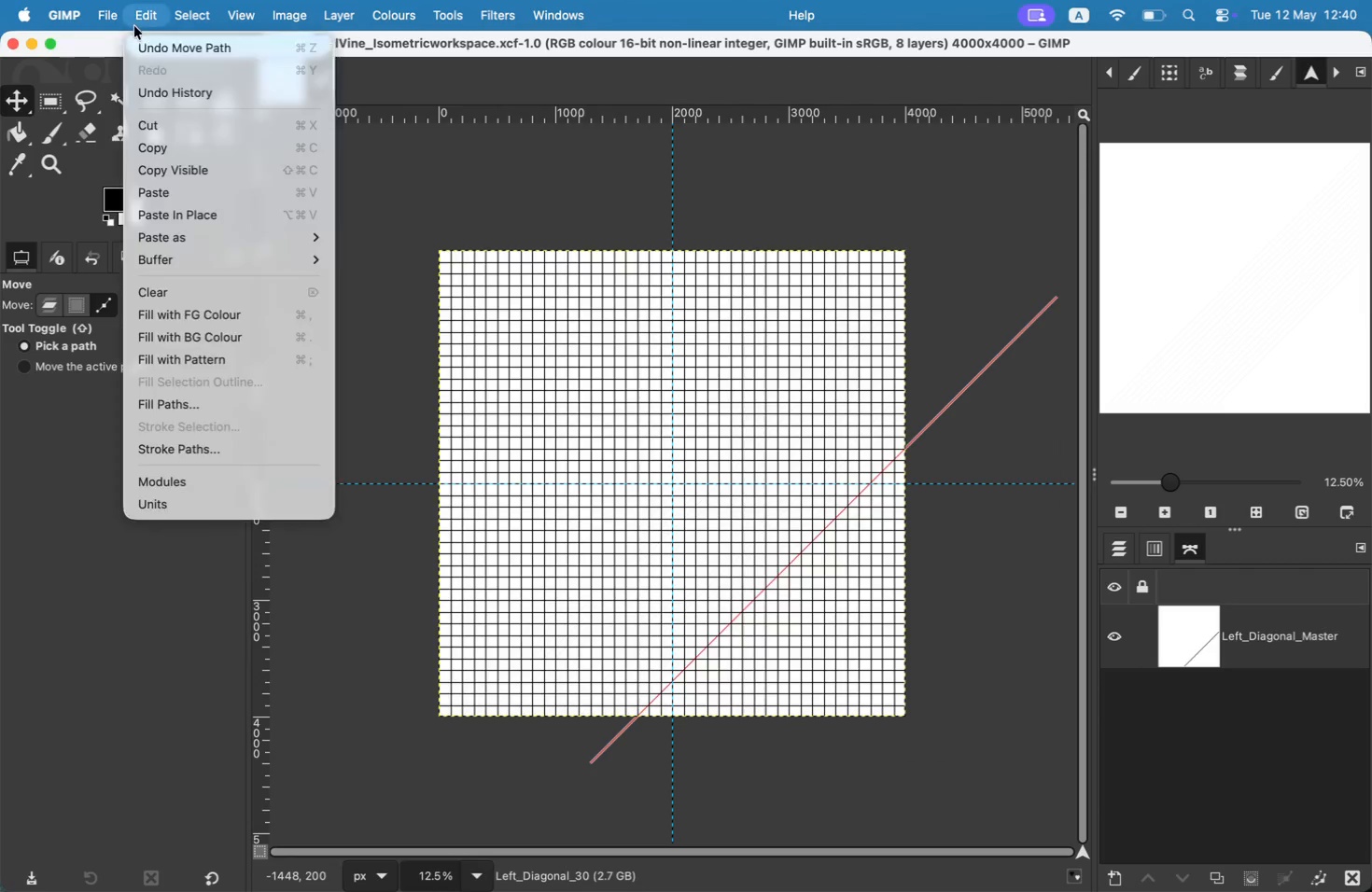 
left_click([189, 444])
 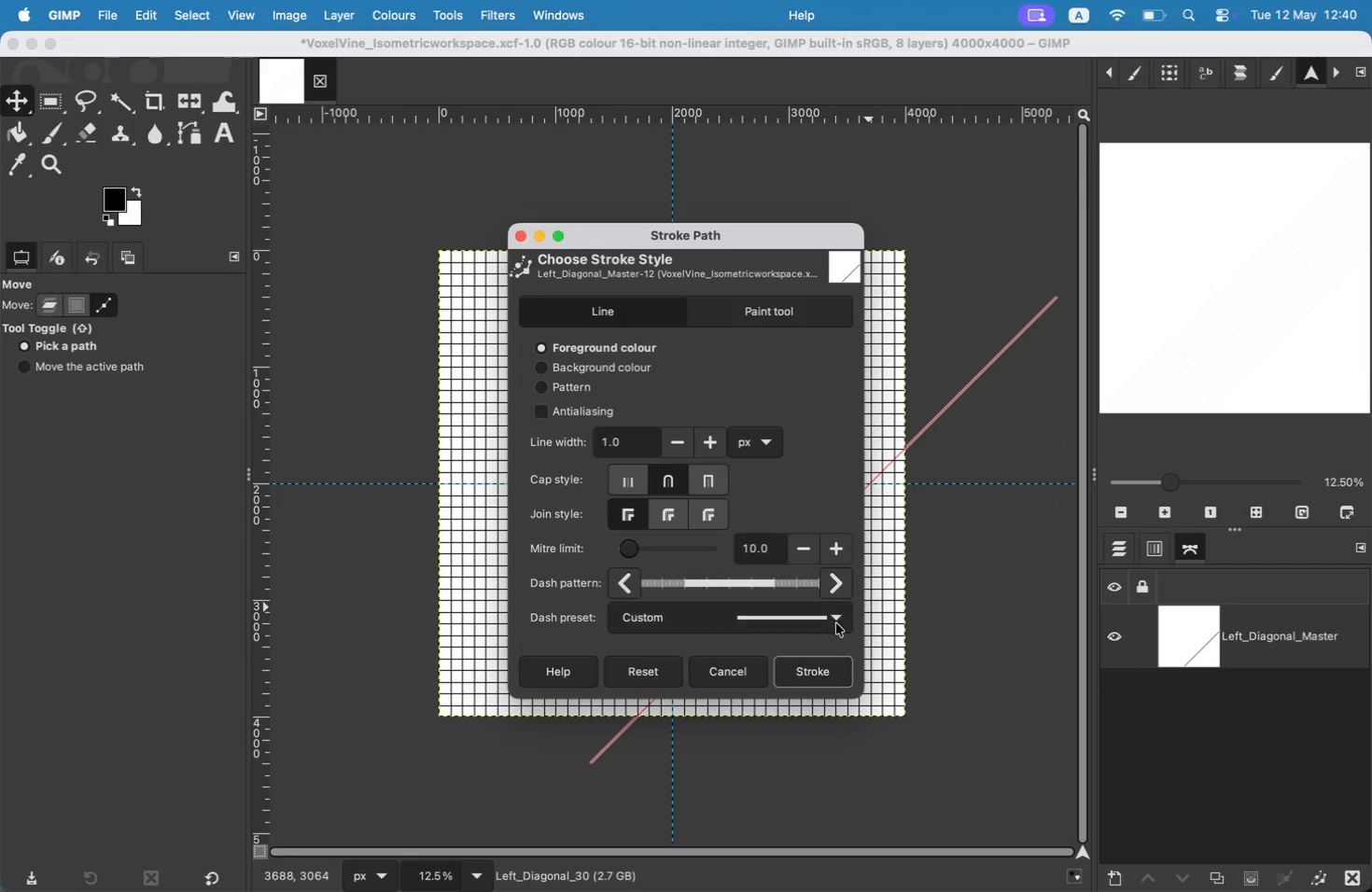 
left_click([828, 665])
 